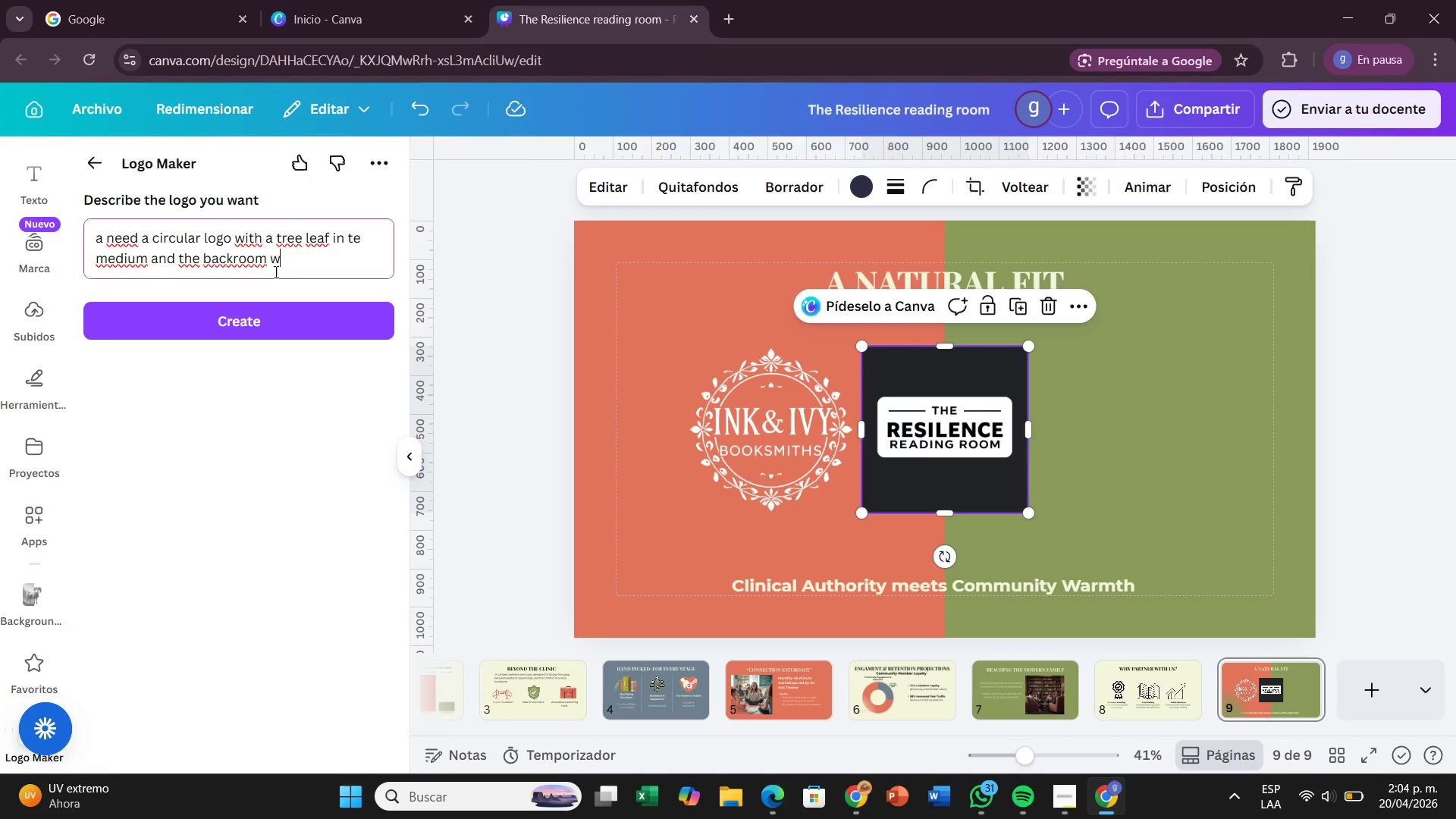 
hold_key(key=Backspace, duration=0.92)
 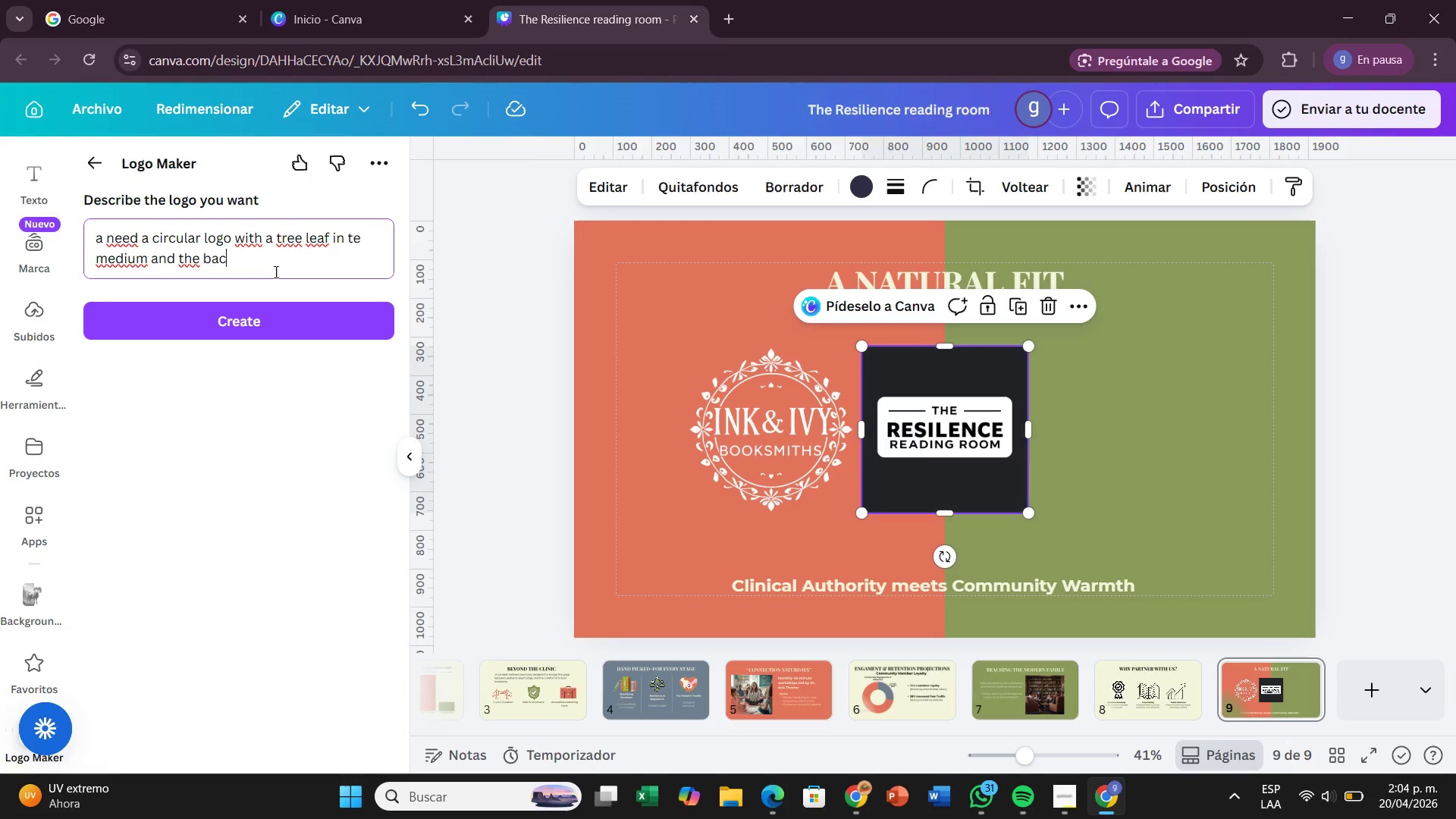 
type(k color is b)
key(Backspace)
type(whi)
key(Backspace)
key(Backspace)
key(Backspace)
type(cream i)
key(Backspace)
type(THE RESILENT)
key(Backspace)
type(V)
key(Backspace)
type(CE READING ROOM in blacj)
 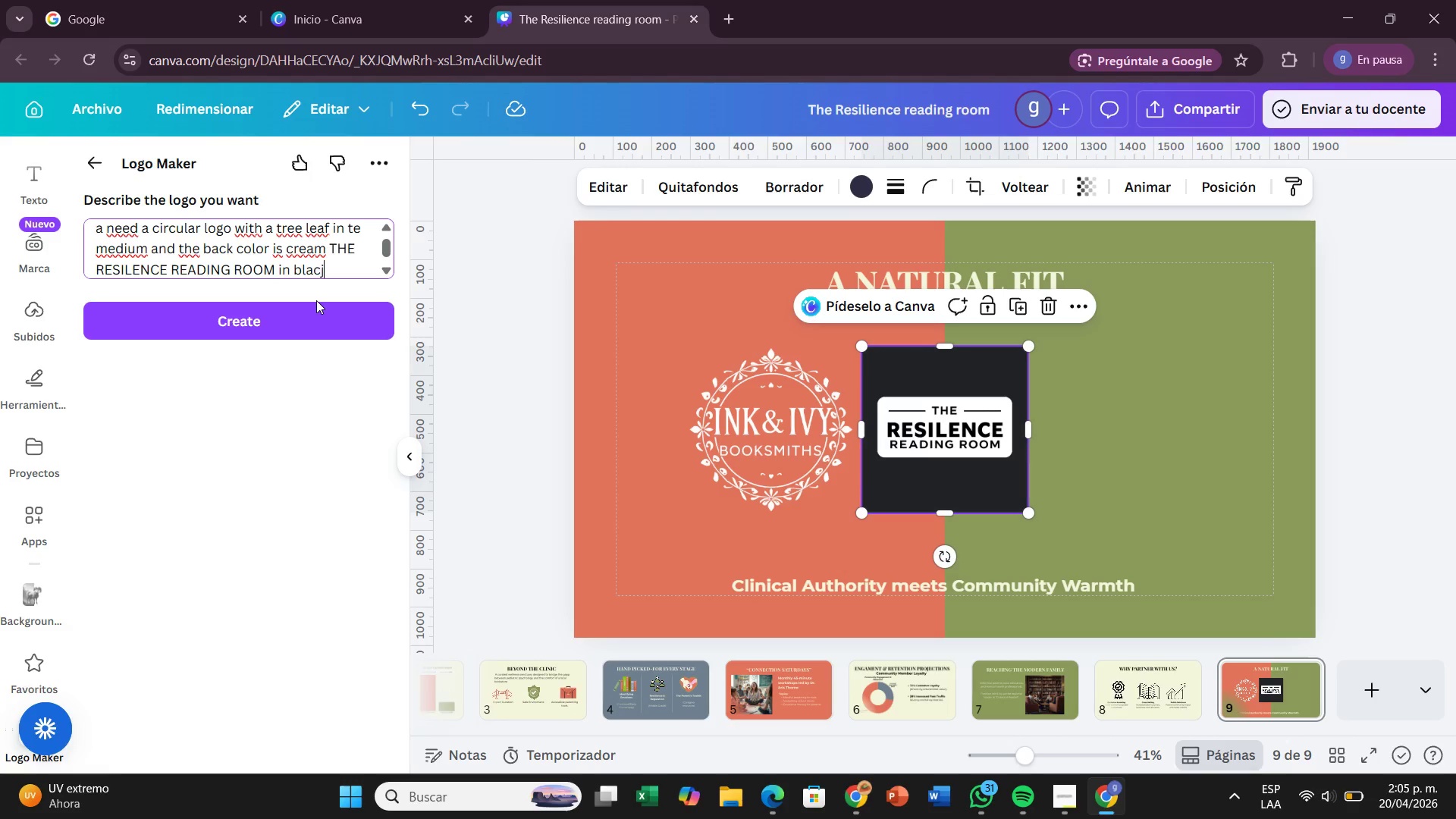 
key(Backspace)
 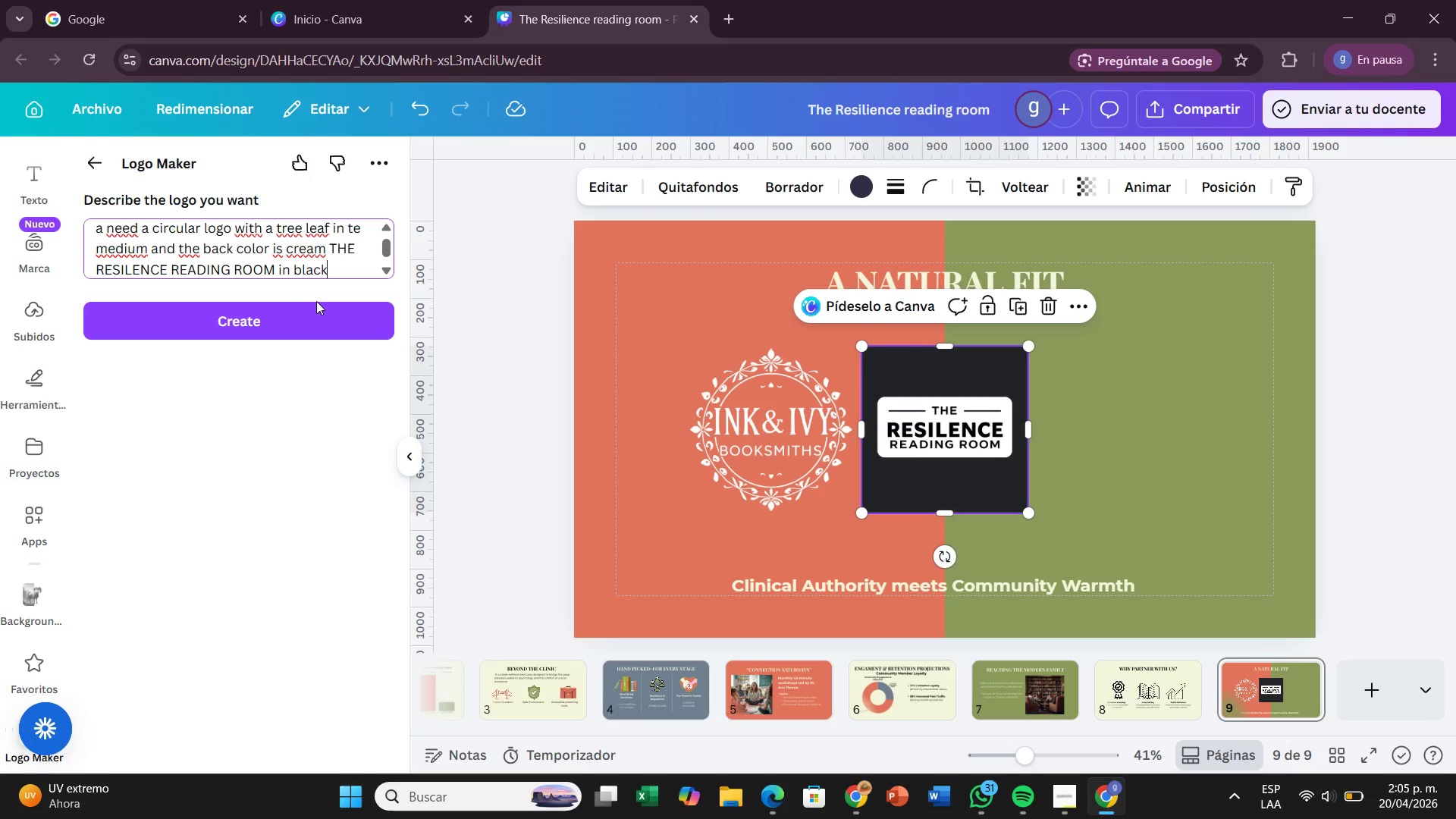 
key(K)
 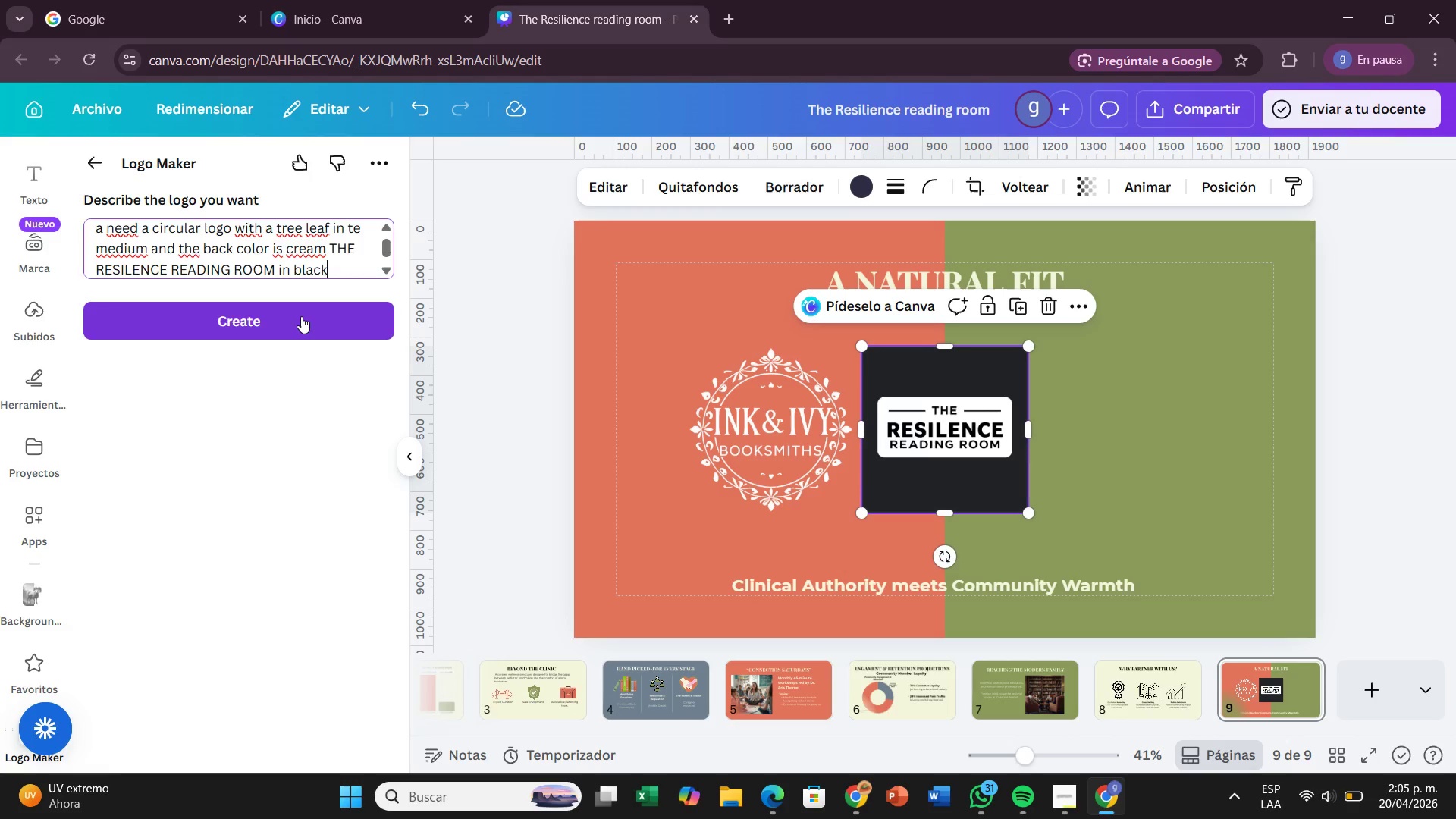 
left_click([301, 316])
 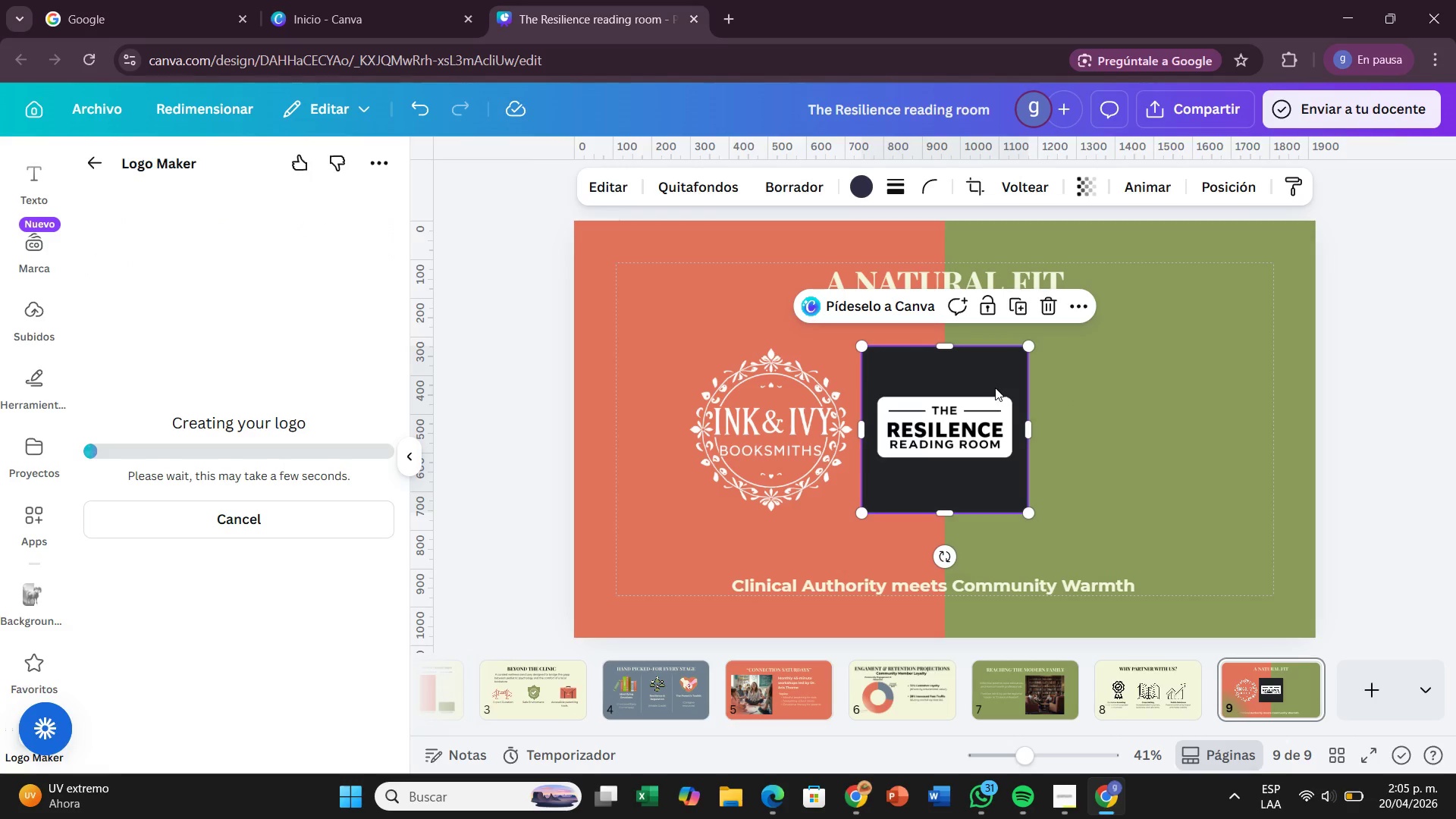 
left_click([995, 388])
 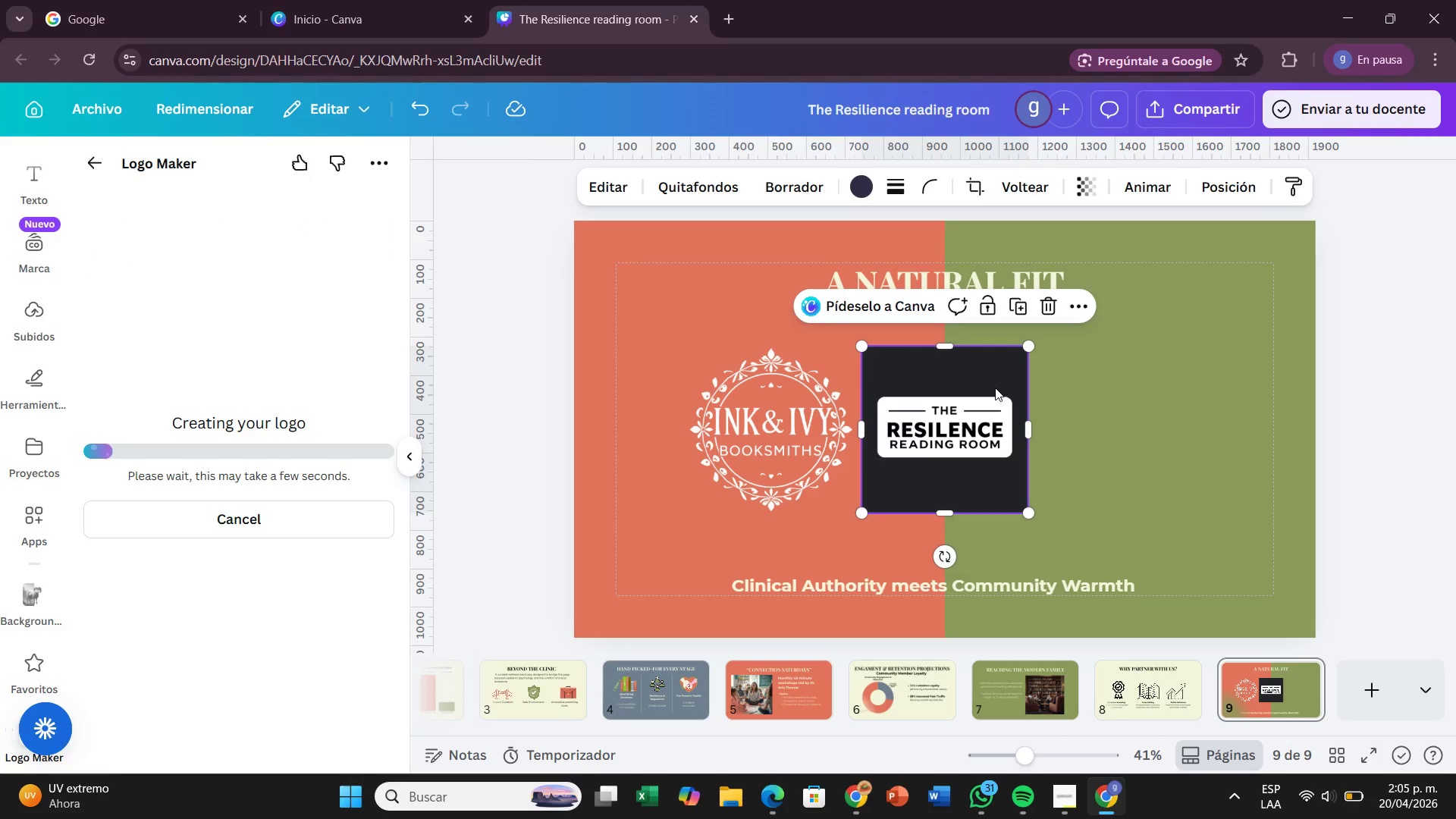 
key(Backspace)
 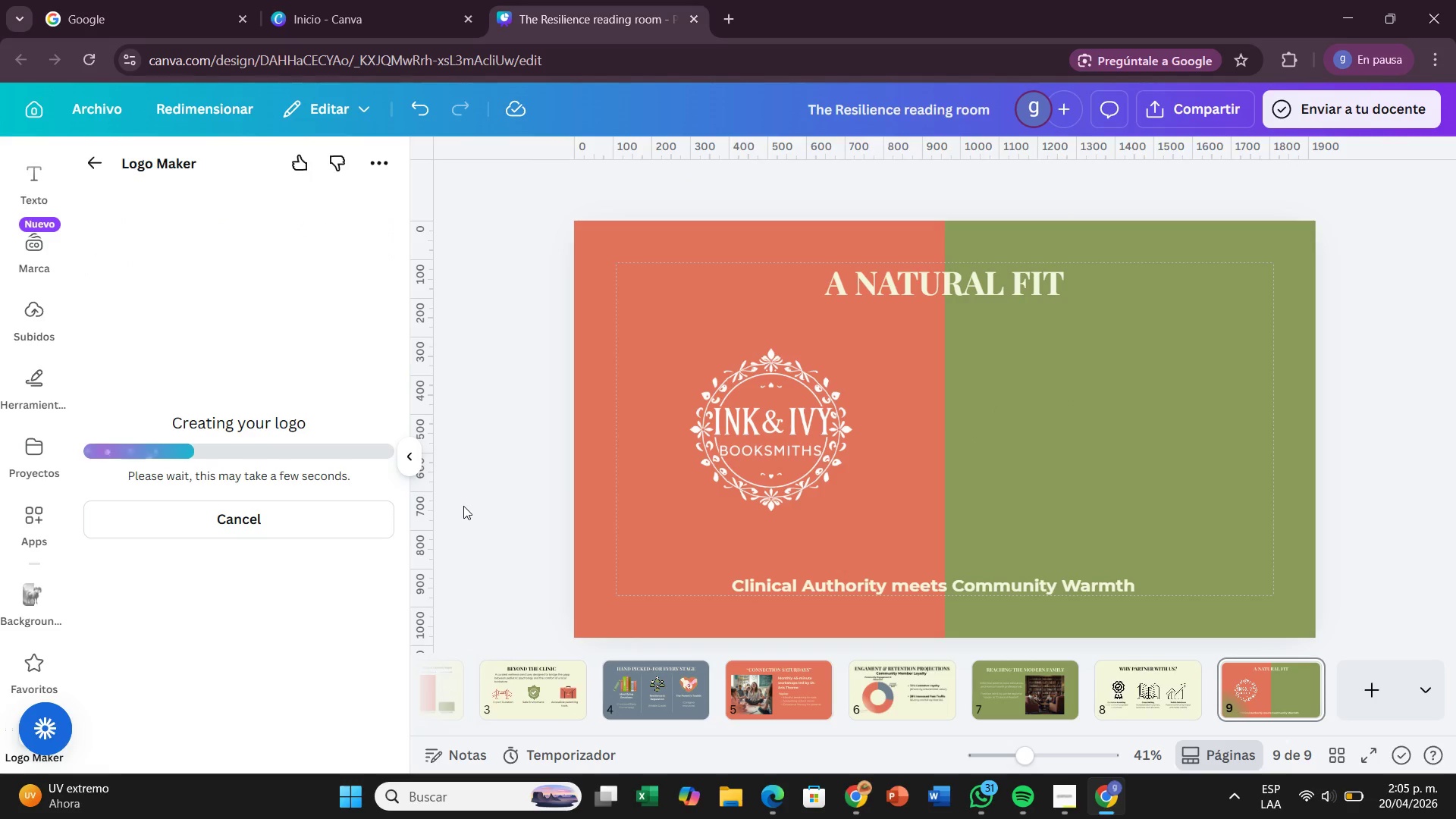 
wait(10.31)
 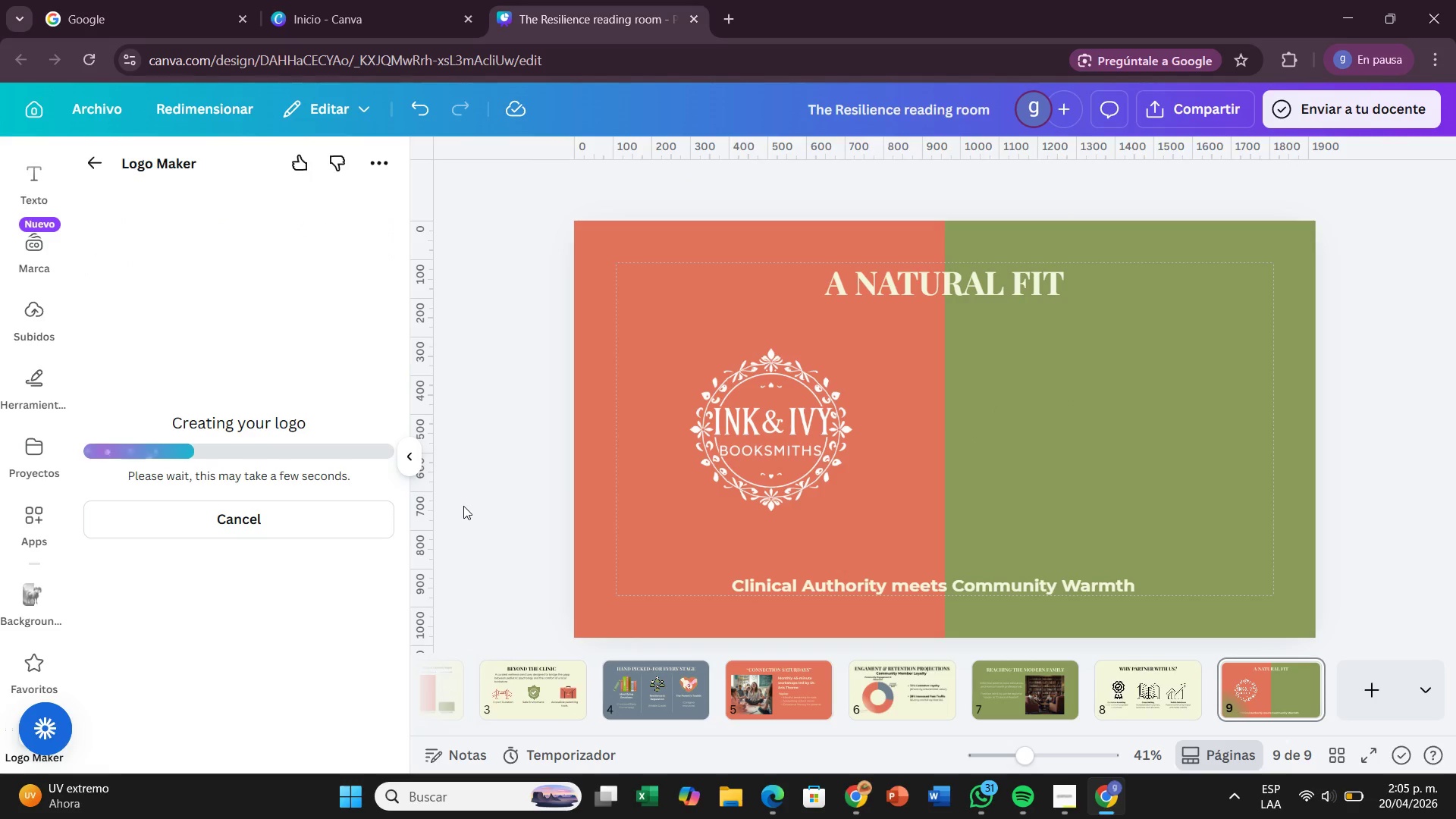 
left_click_drag(start_coordinate=[984, 454], to_coordinate=[1159, 456])
 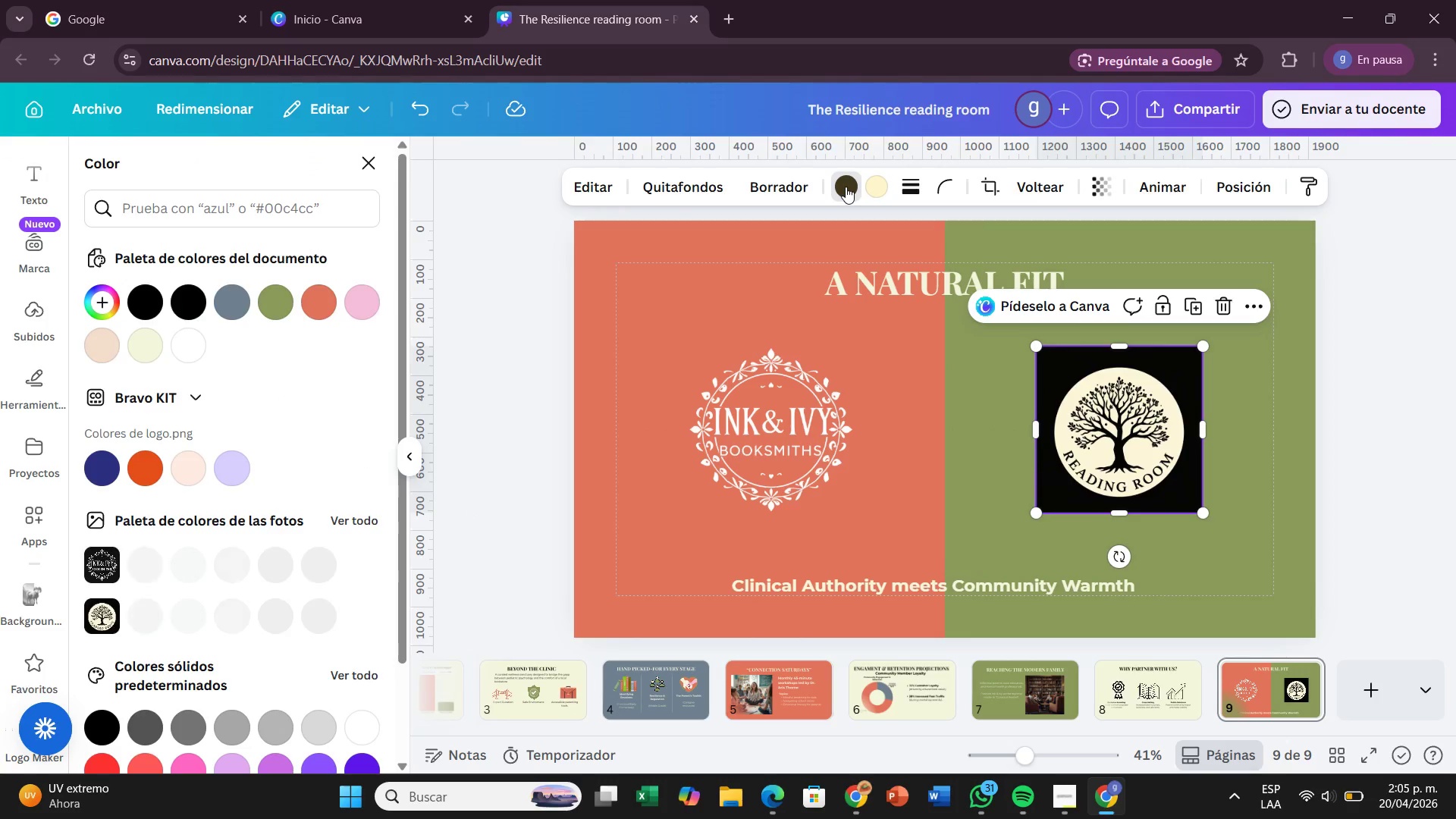 
left_click([704, 190])
 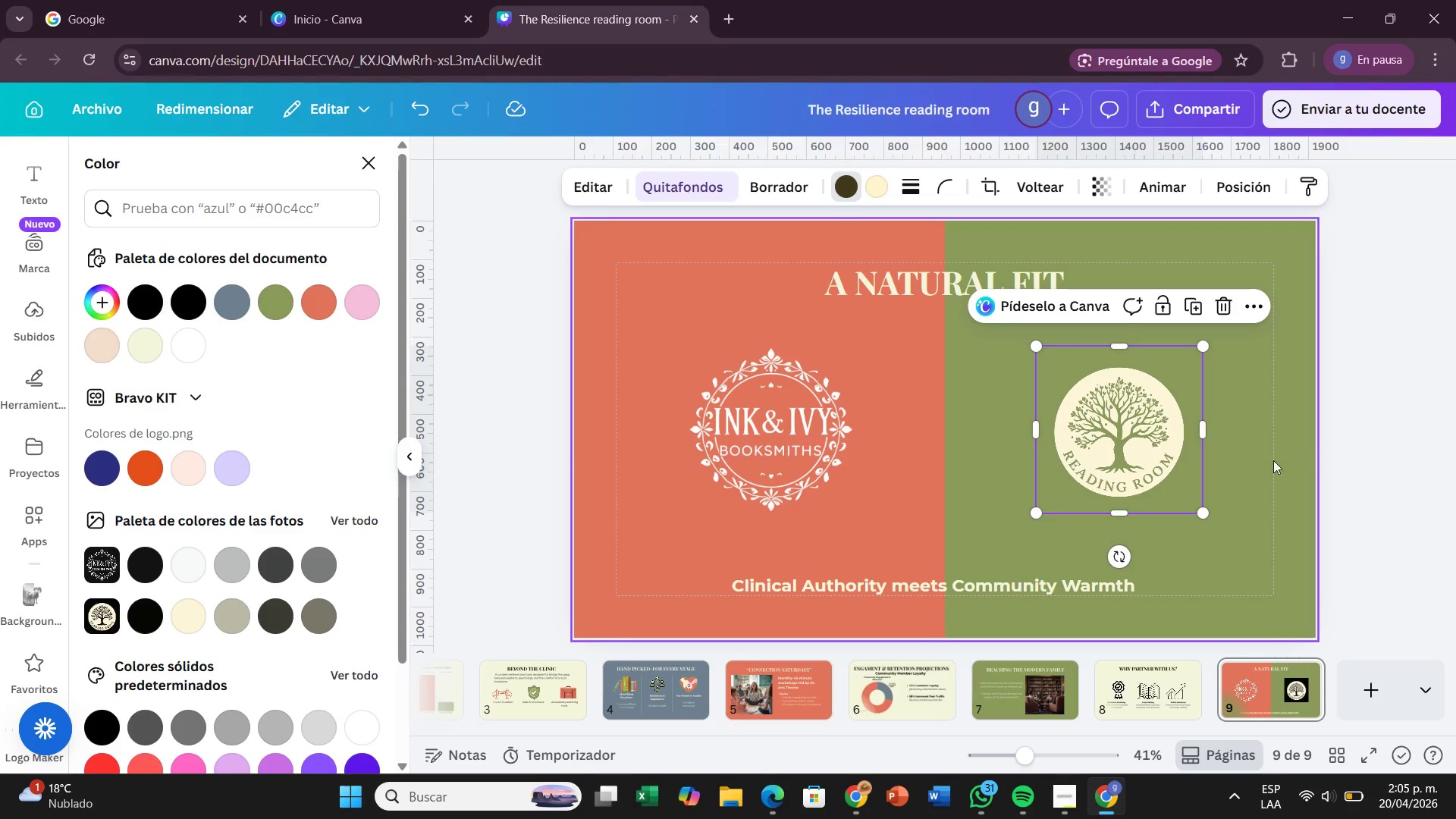 
left_click_drag(start_coordinate=[1191, 510], to_coordinate=[1210, 523])
 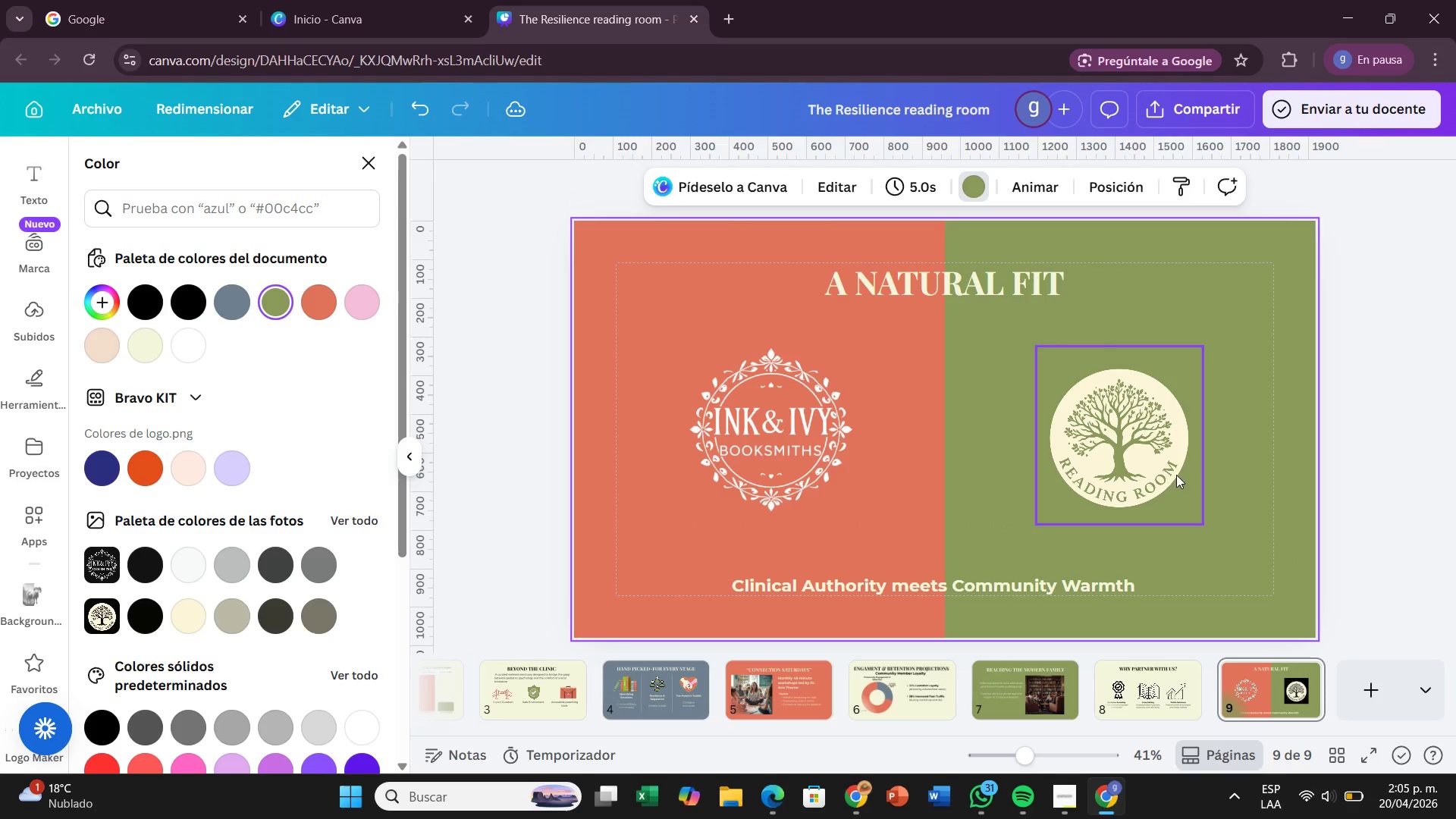 
left_click_drag(start_coordinate=[1169, 475], to_coordinate=[1171, 468])
 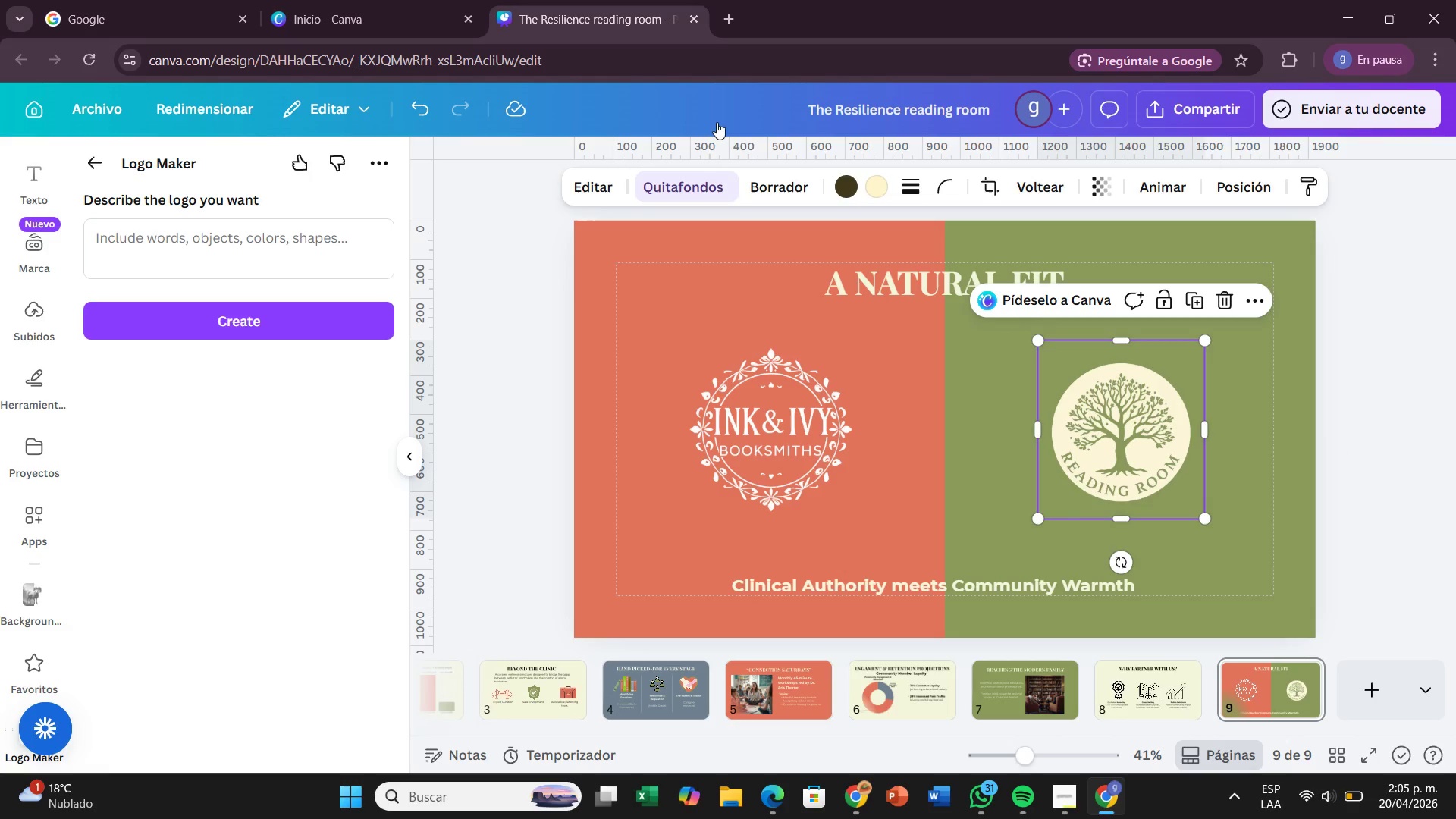 
wait(5.36)
 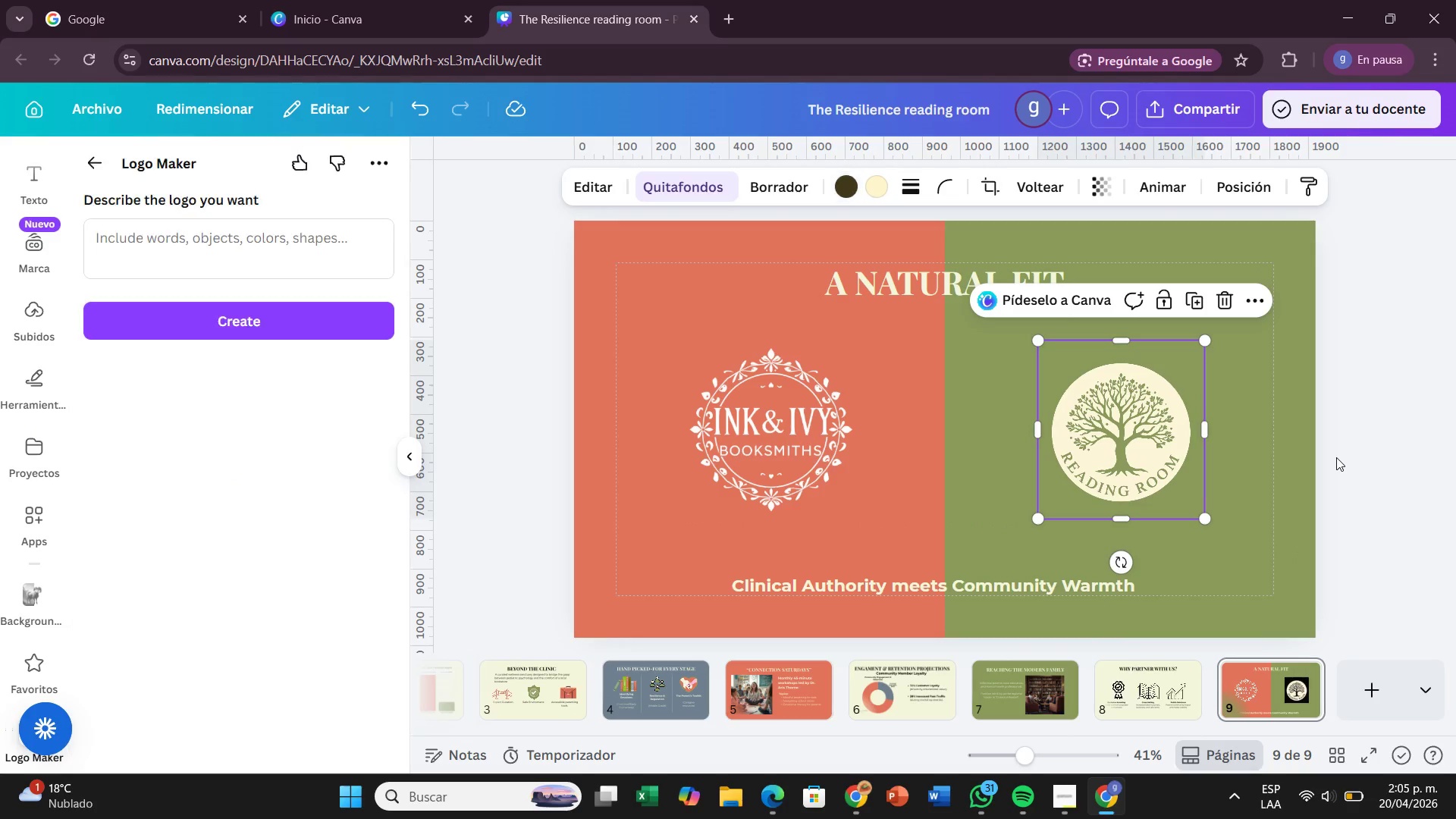 
left_click([86, 158])
 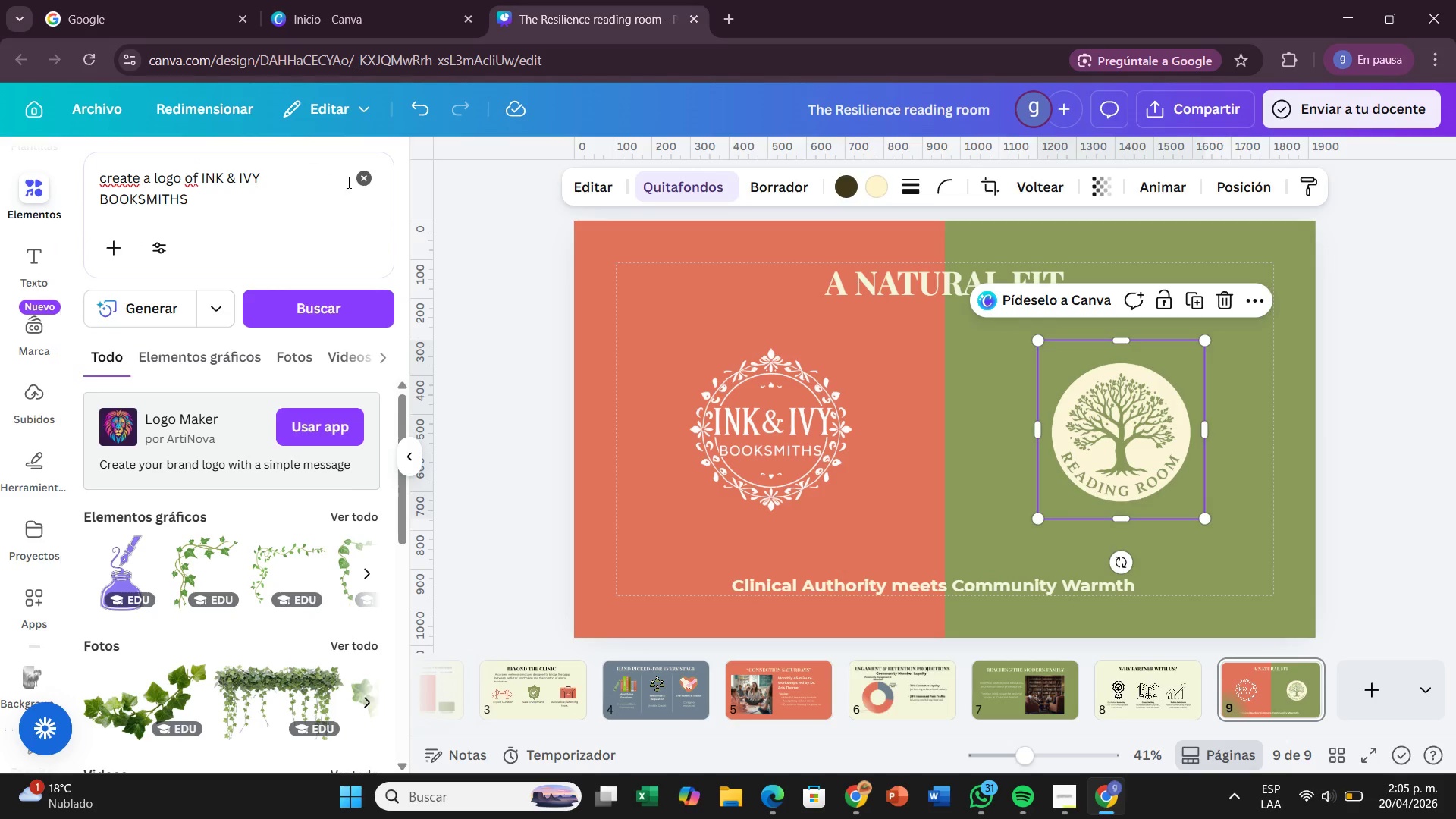 
left_click([362, 180])
 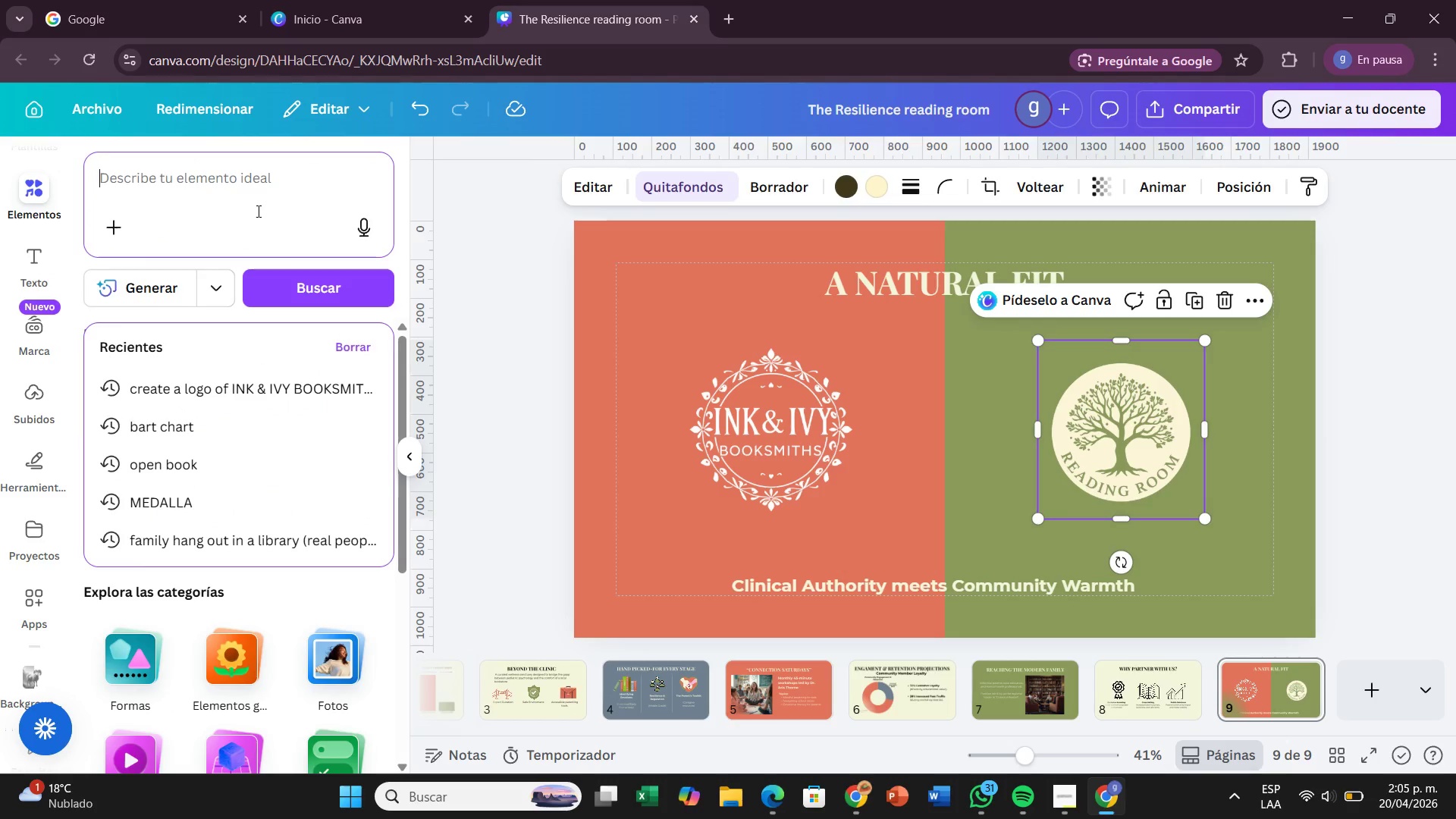 
type(leaf)
 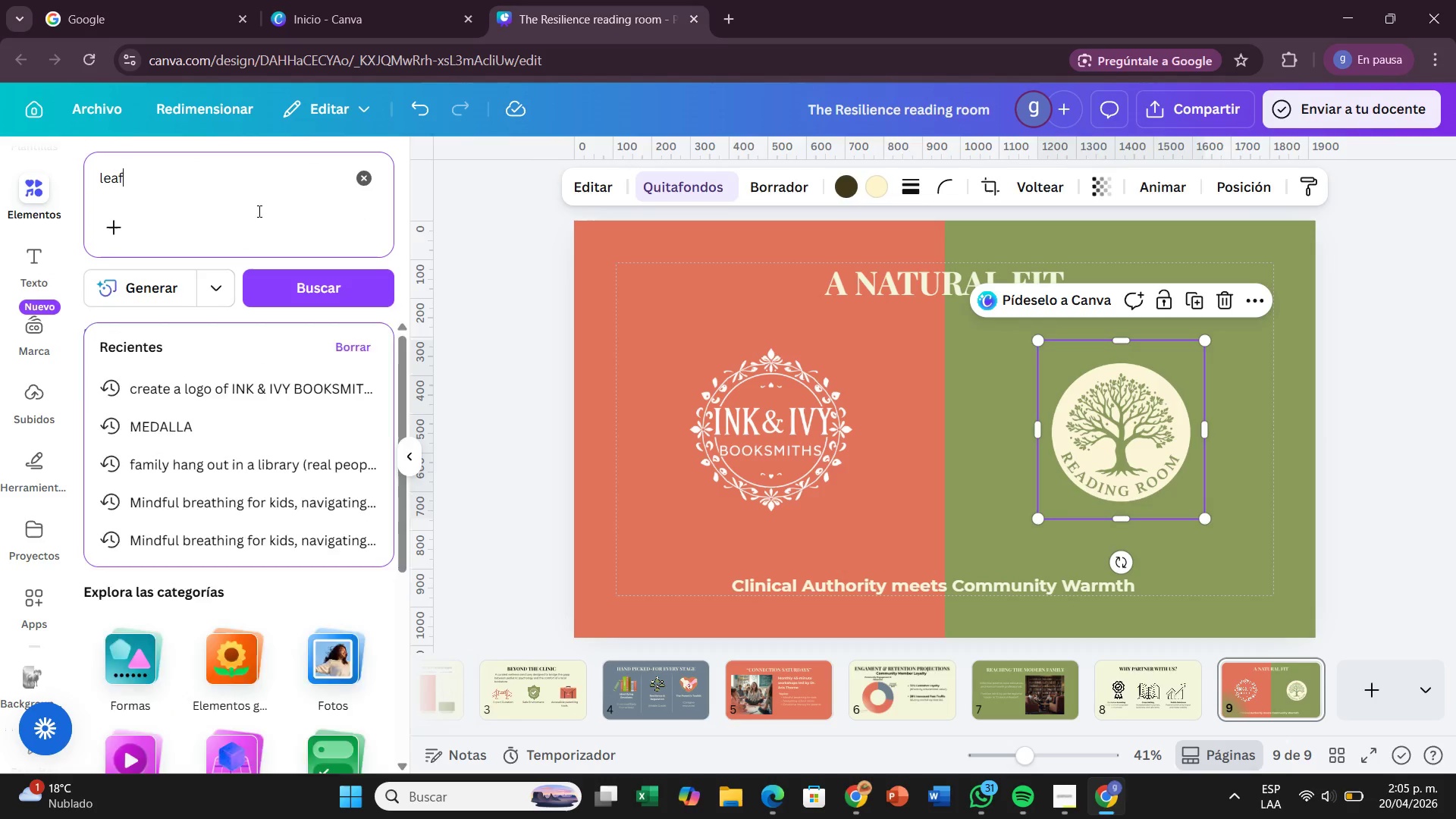 
key(Enter)
 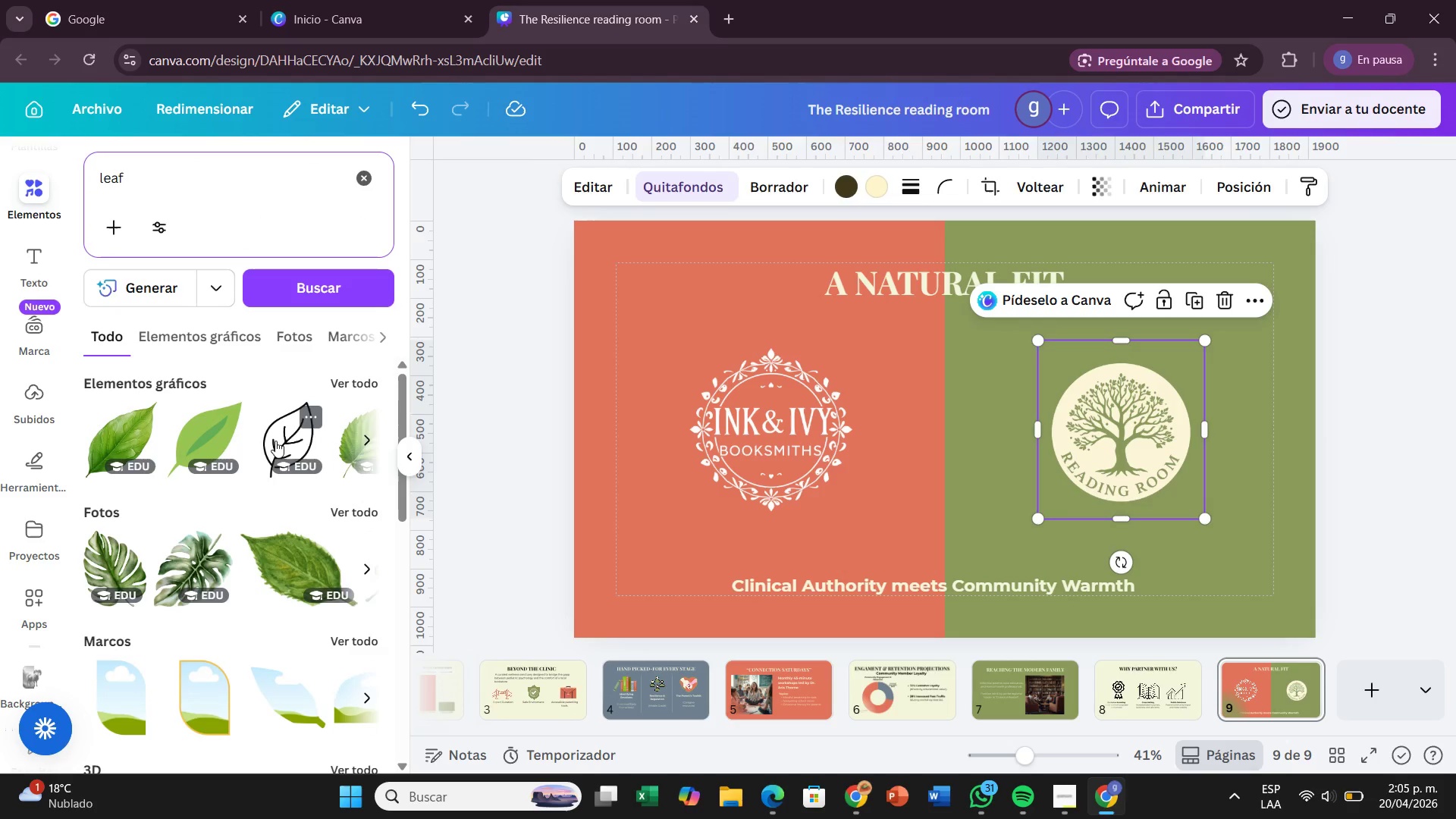 
left_click([360, 390])
 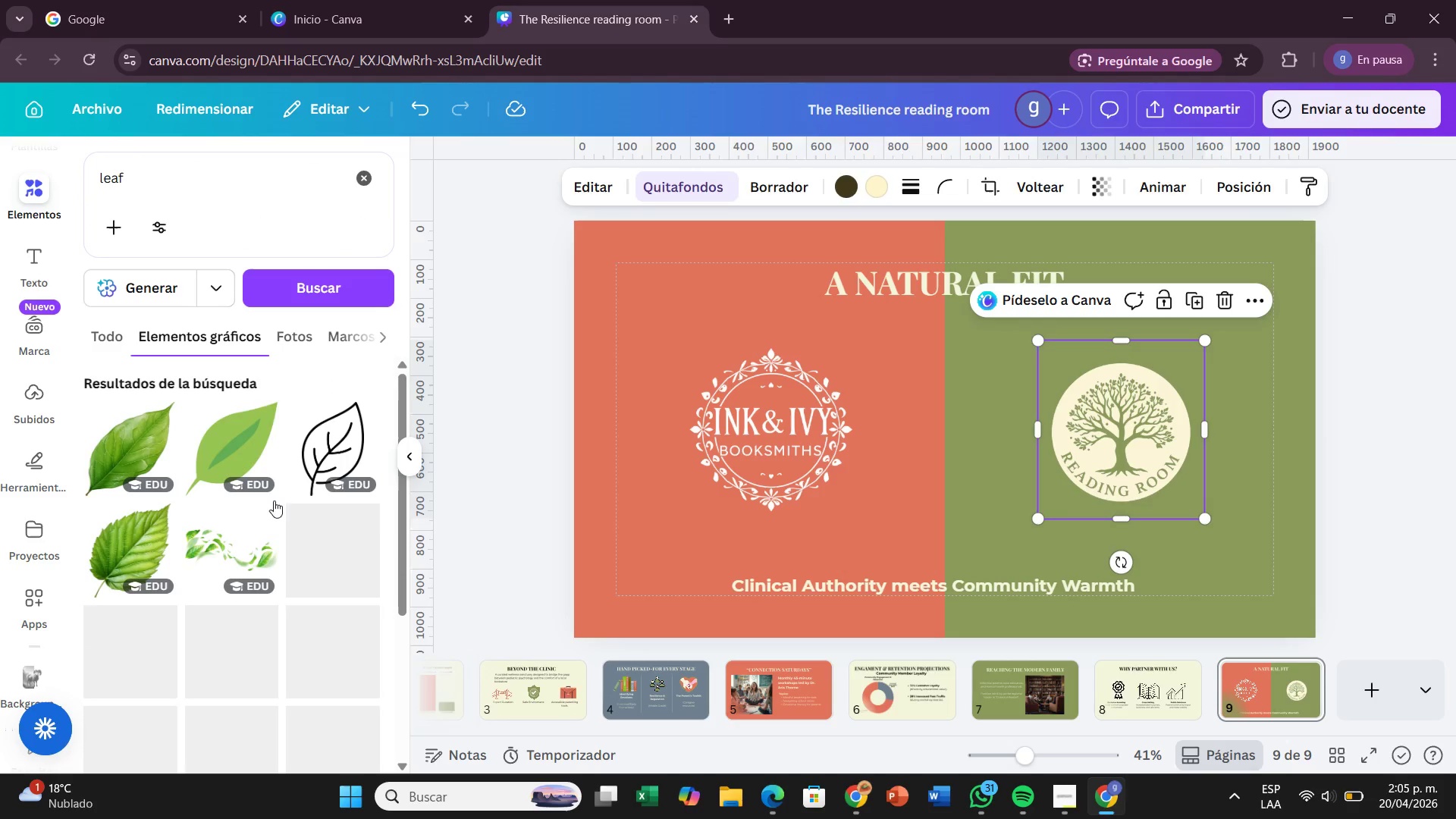 
scroll: coordinate [268, 593], scroll_direction: down, amount: 7.0
 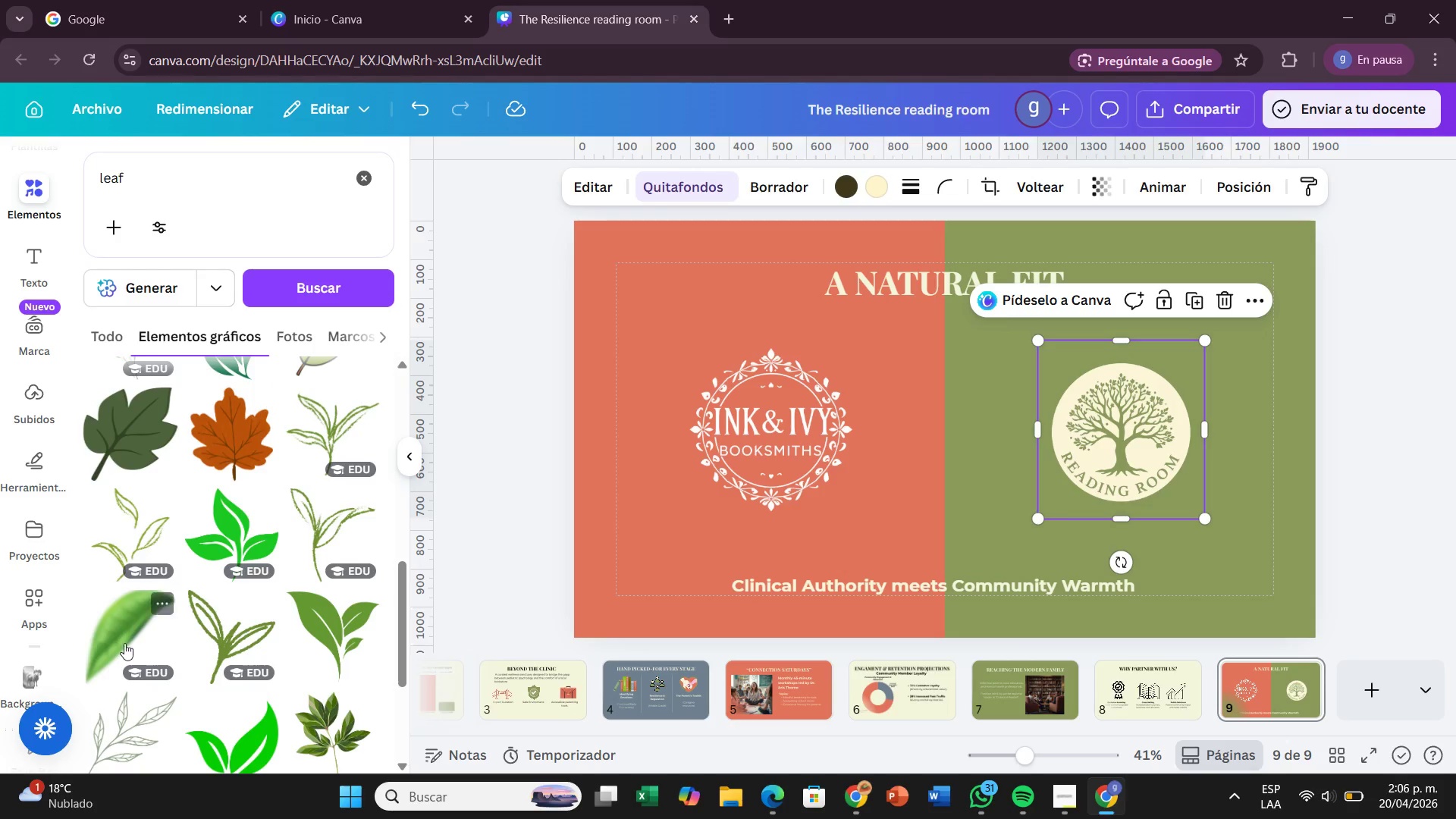 
left_click_drag(start_coordinate=[141, 720], to_coordinate=[921, 388])
 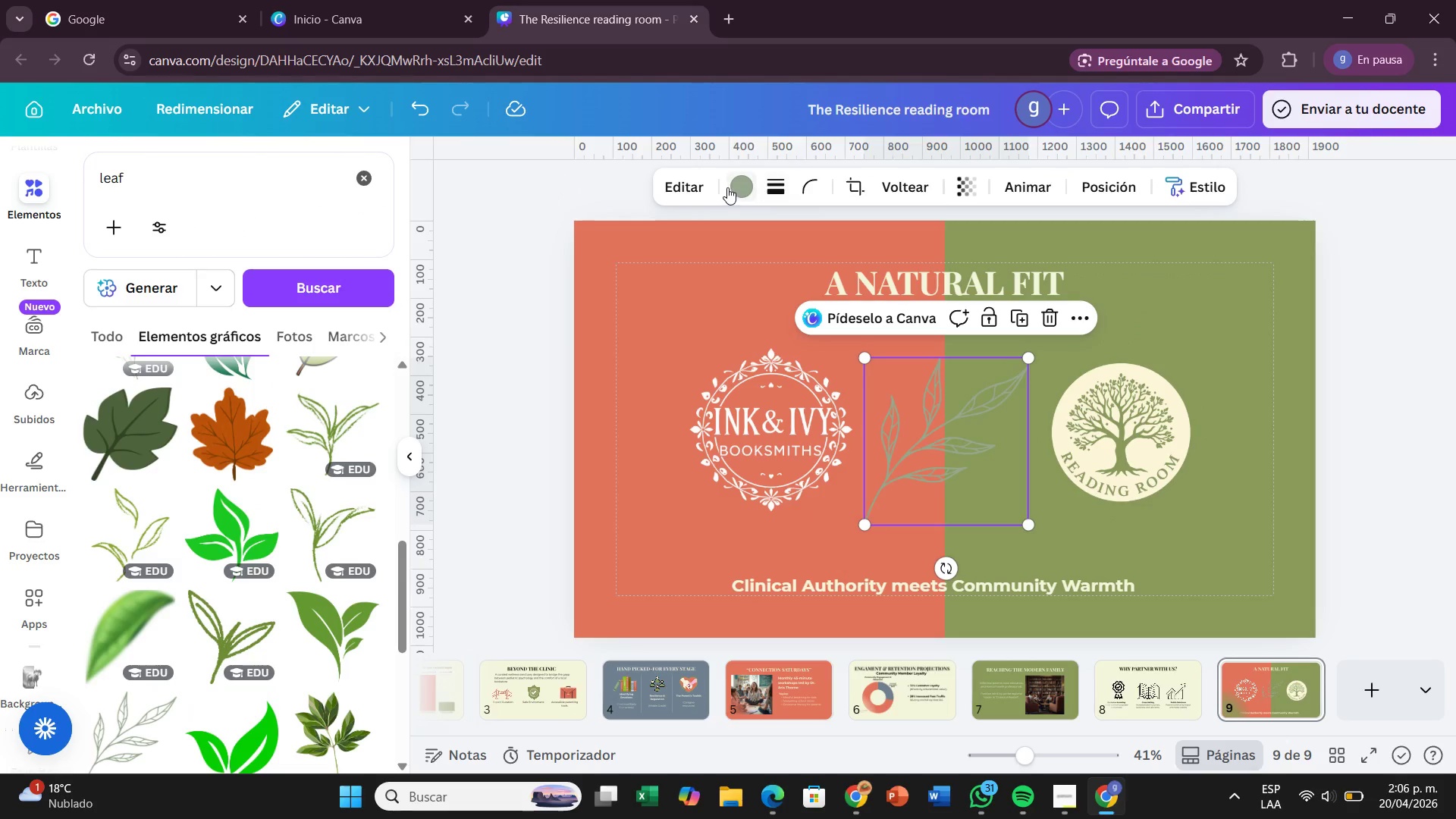 
left_click([748, 187])
 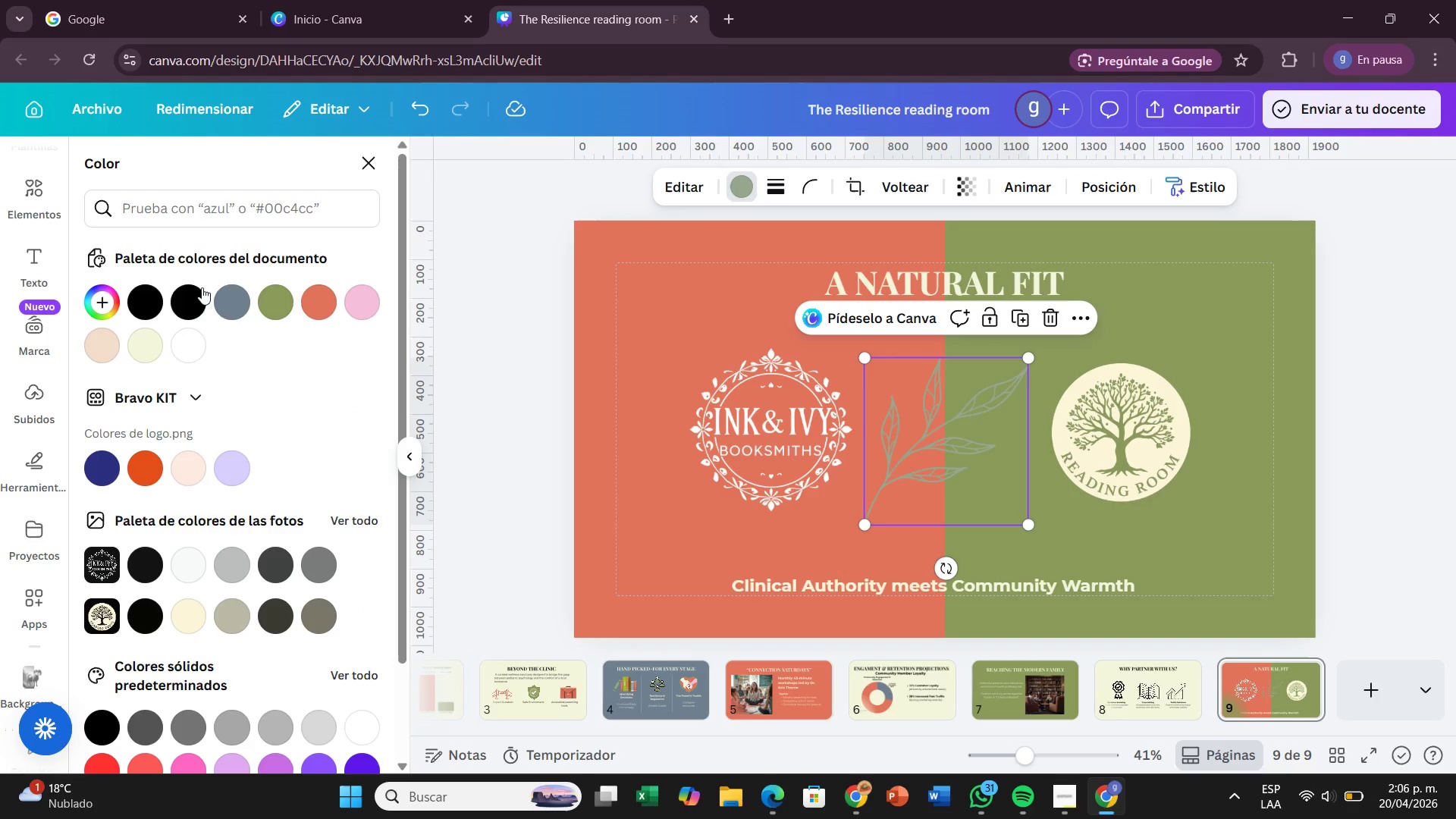 
left_click([196, 293])
 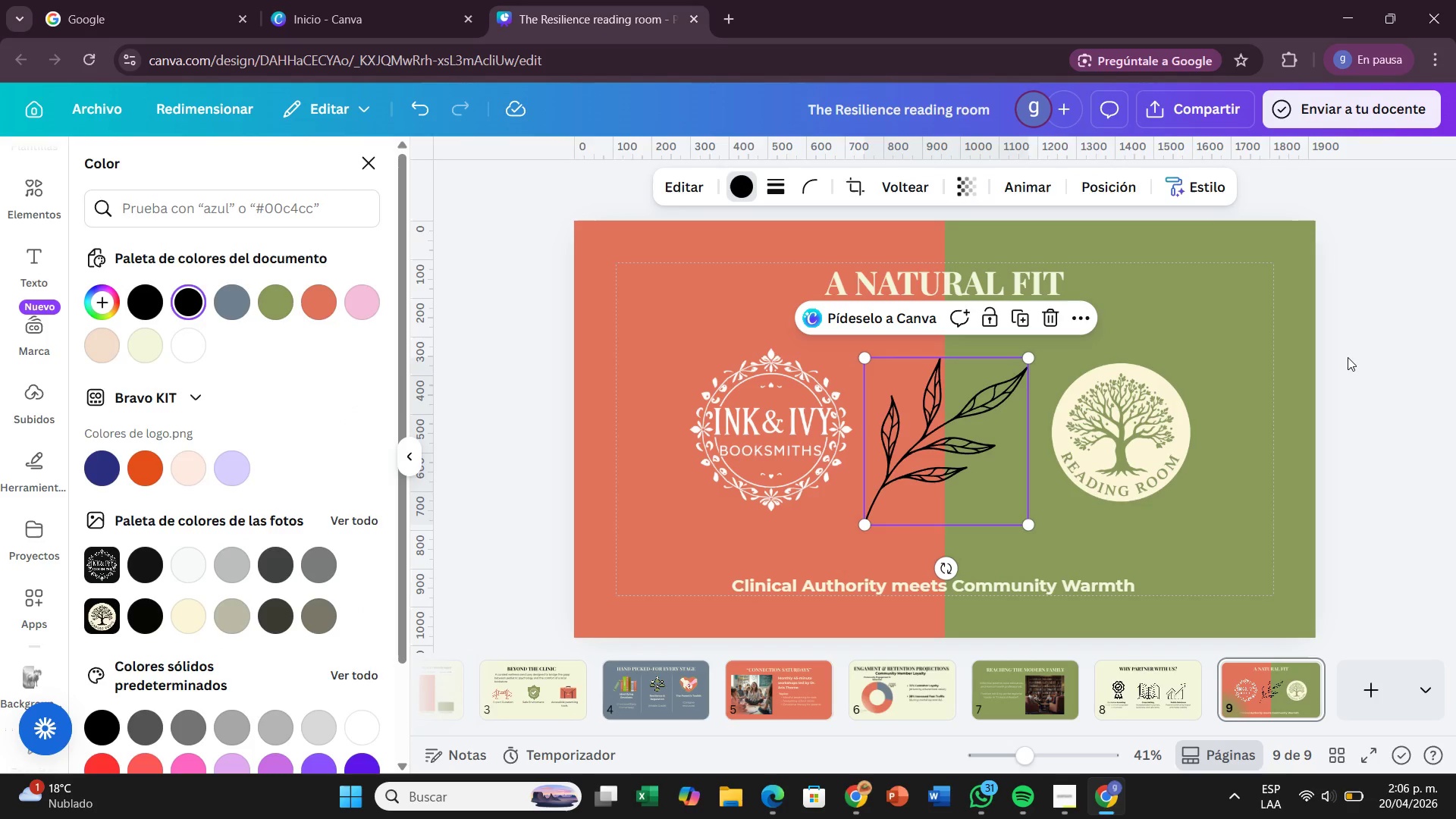 
left_click([1348, 357])
 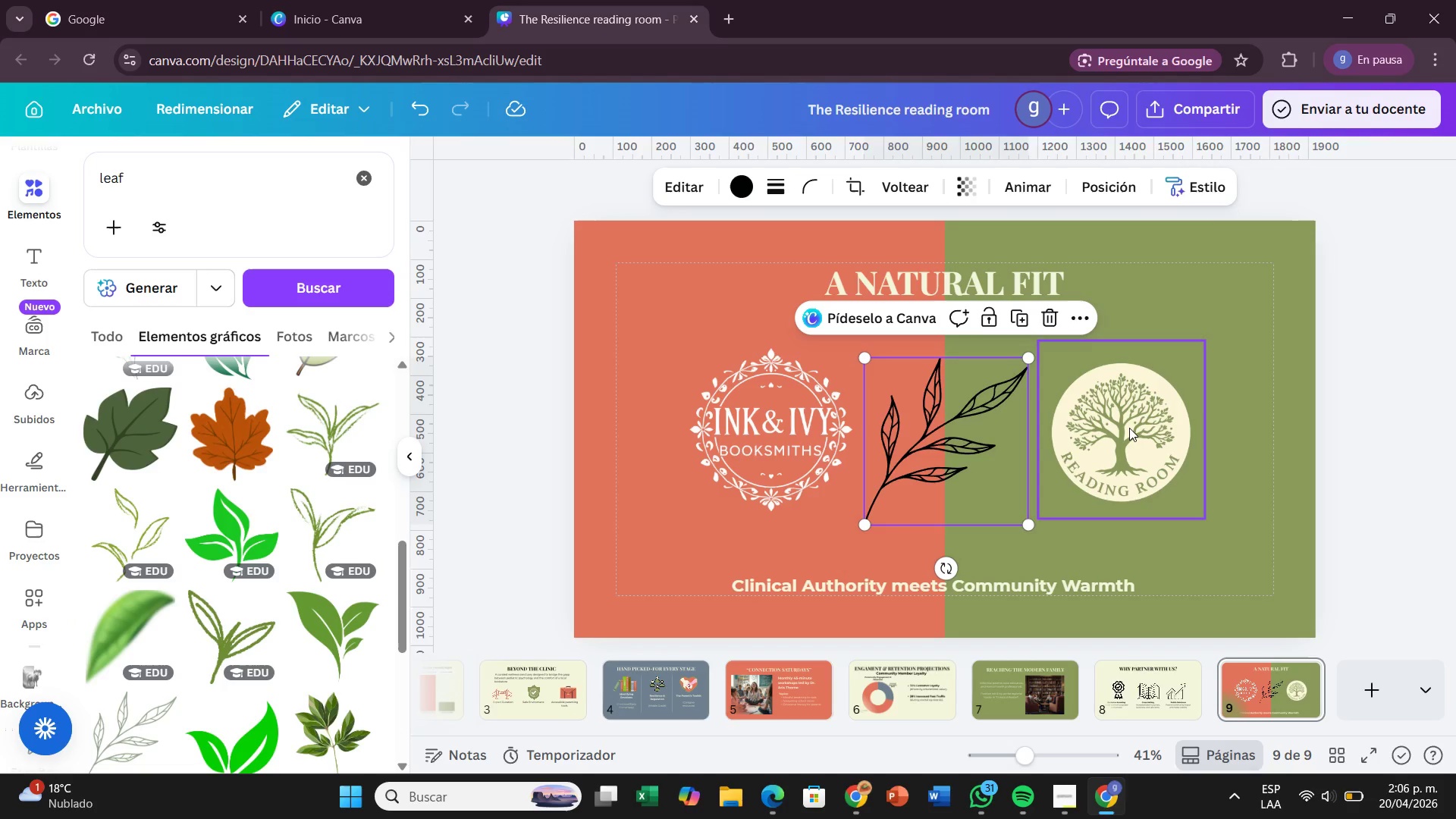 
left_click_drag(start_coordinate=[1130, 428], to_coordinate=[1141, 430])
 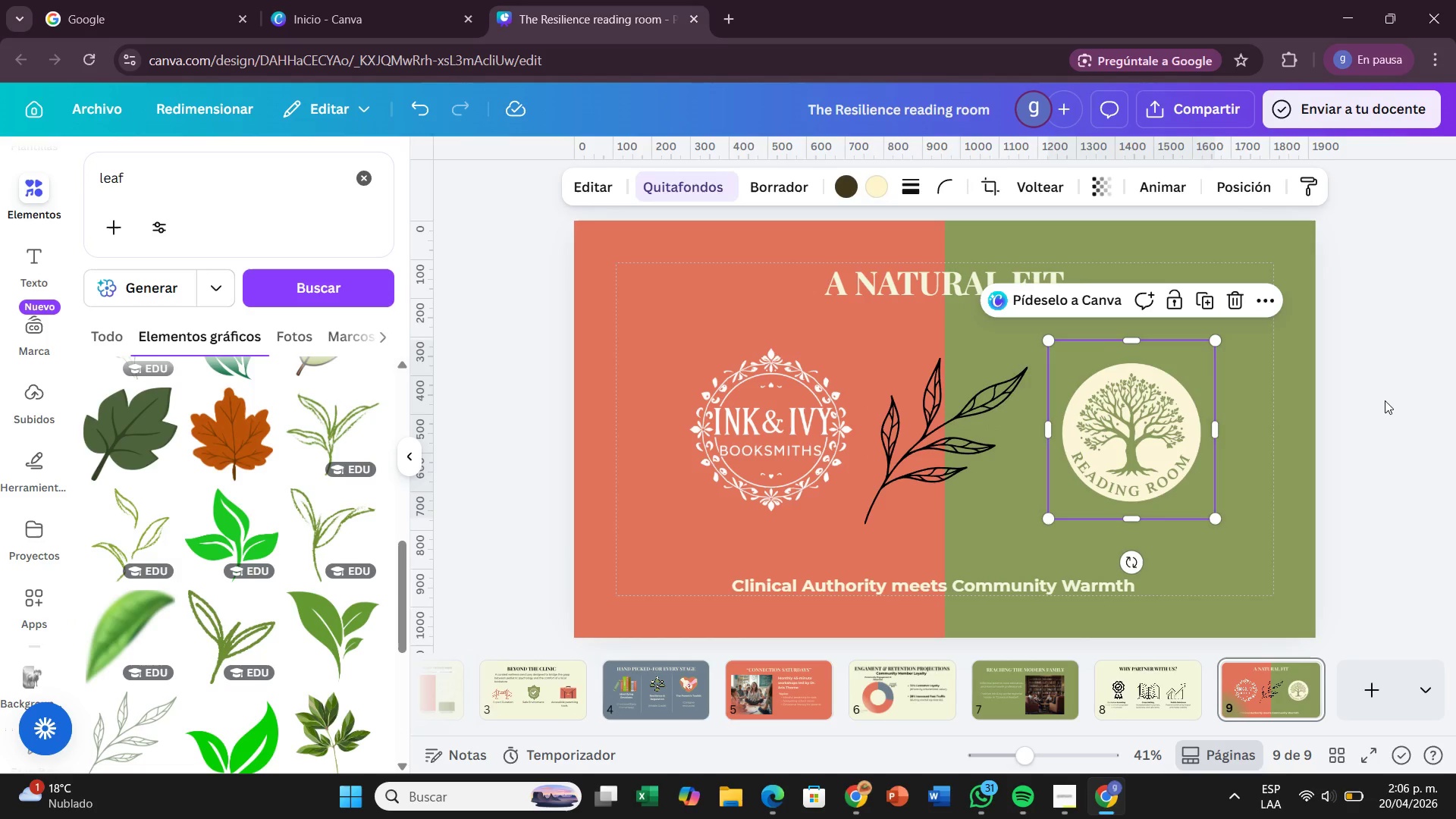 
left_click([1385, 400])
 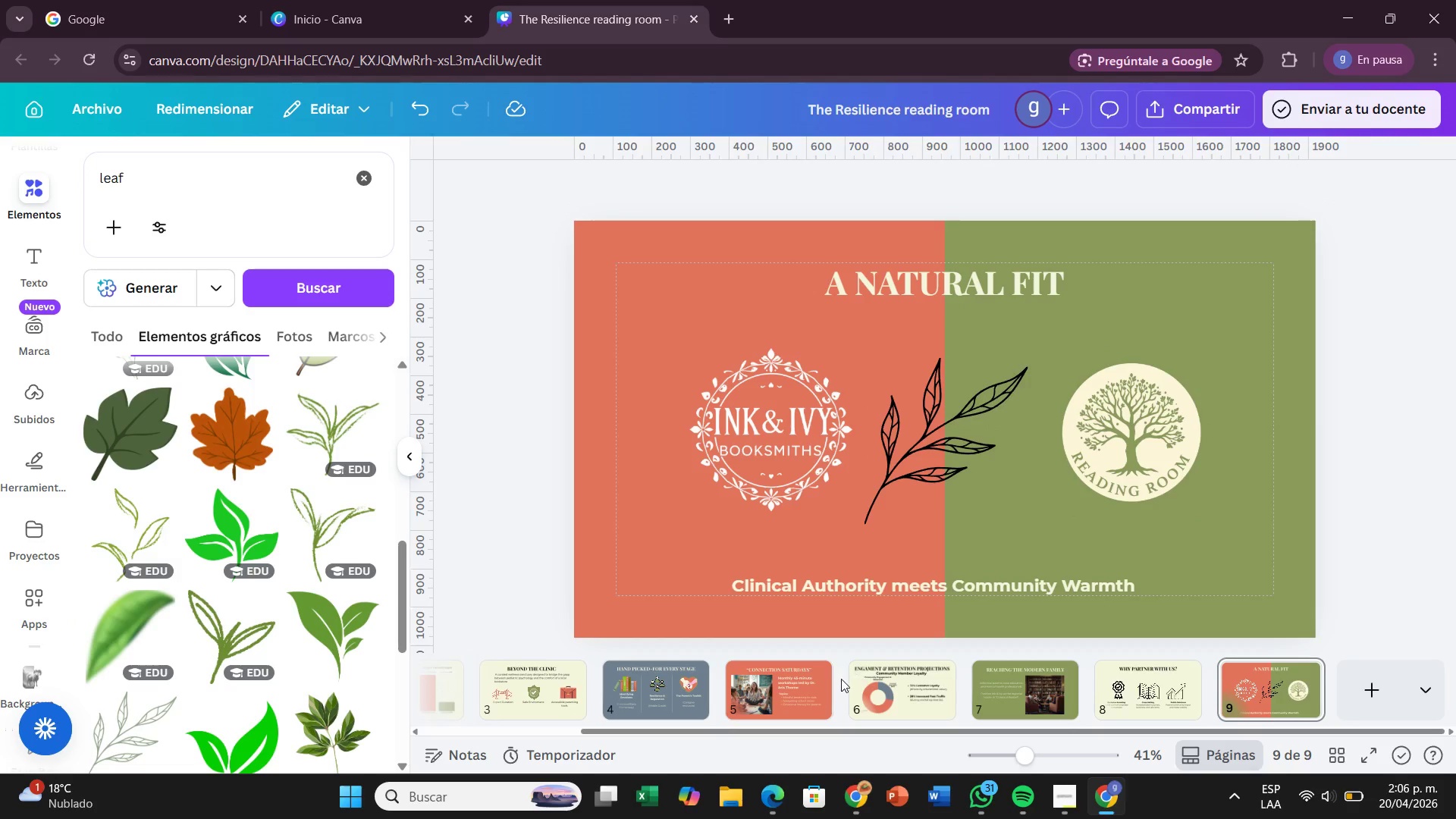 
left_click([883, 594])
 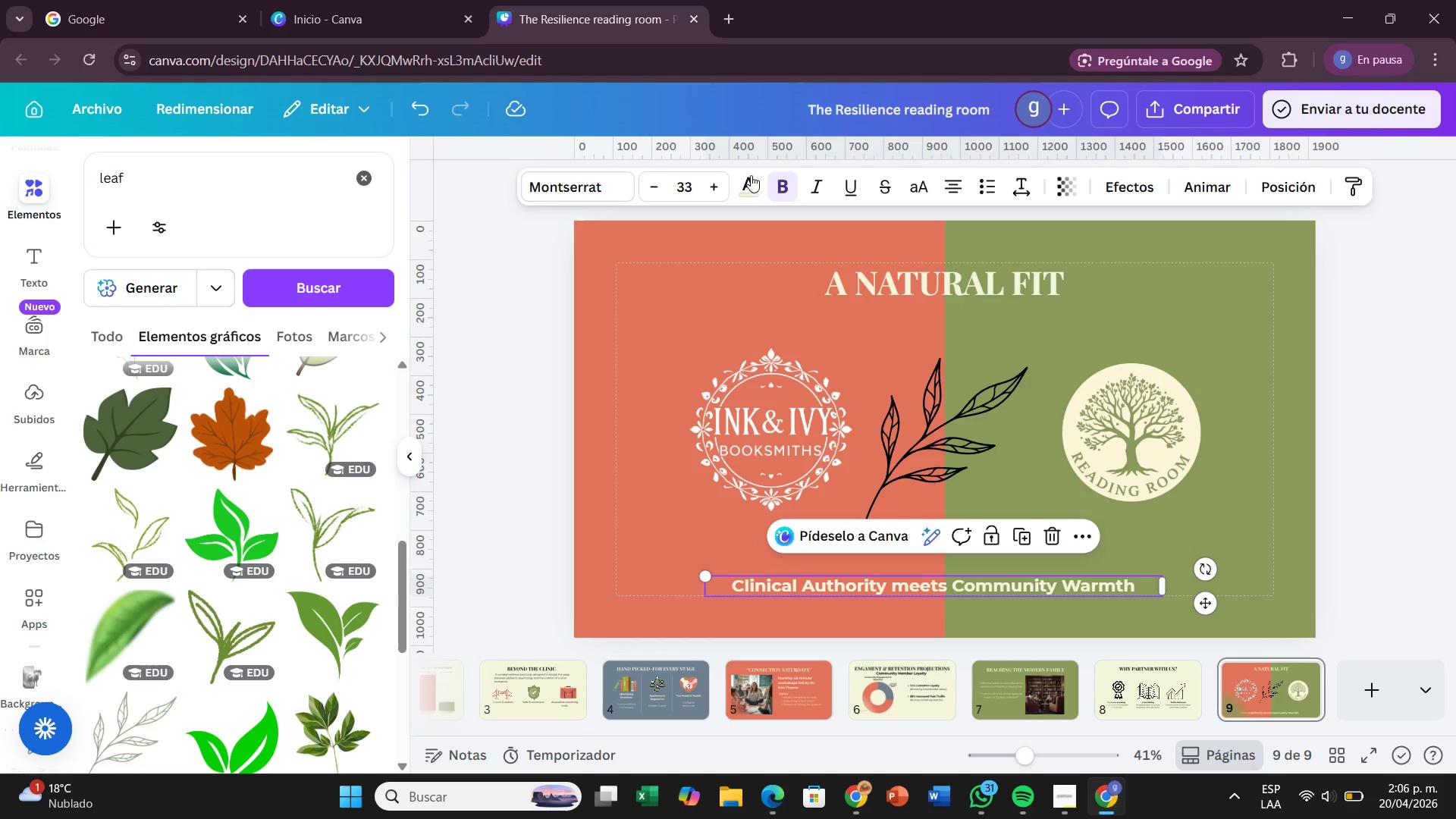 
double_click([750, 187])
 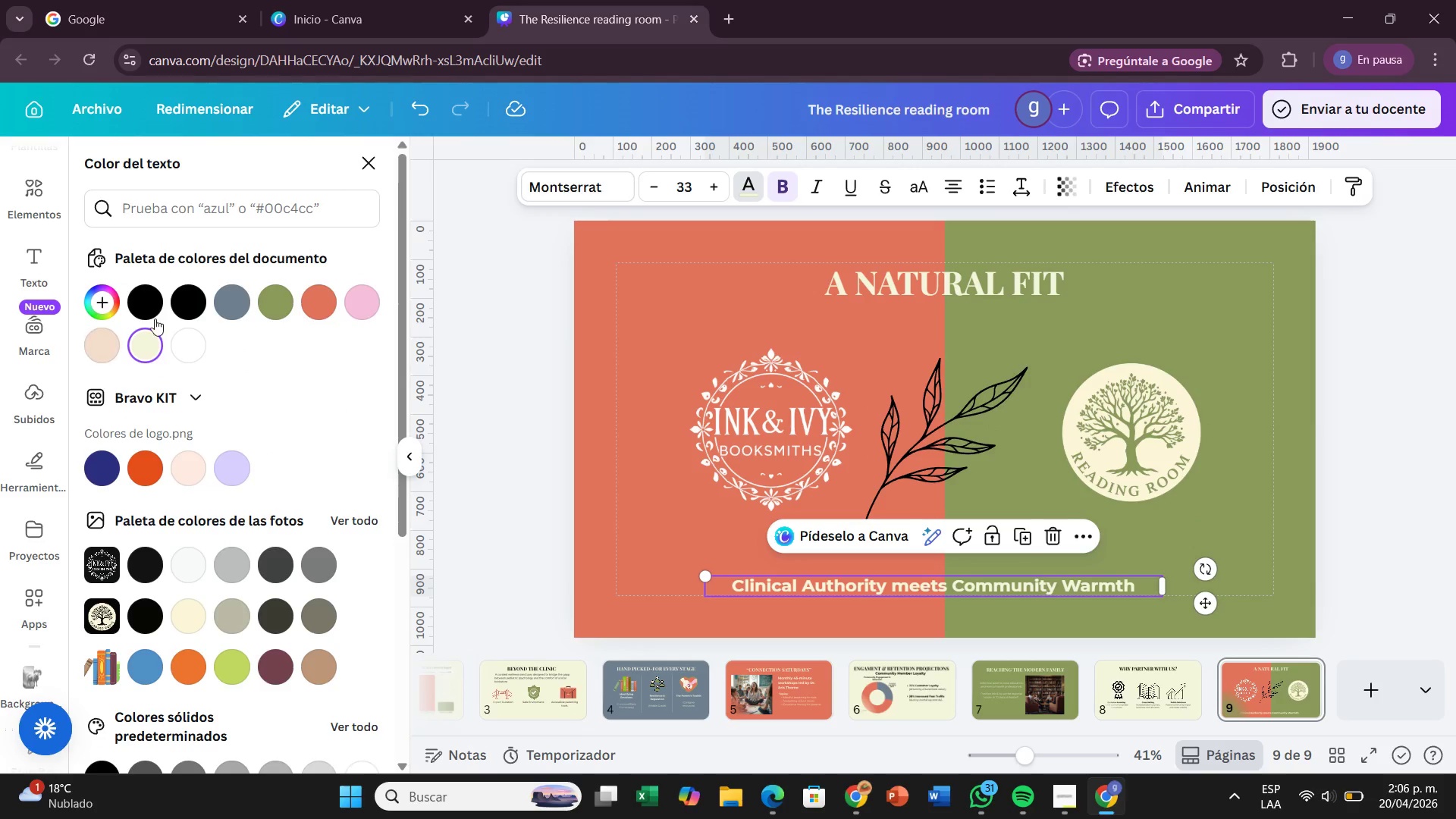 
left_click([154, 315])
 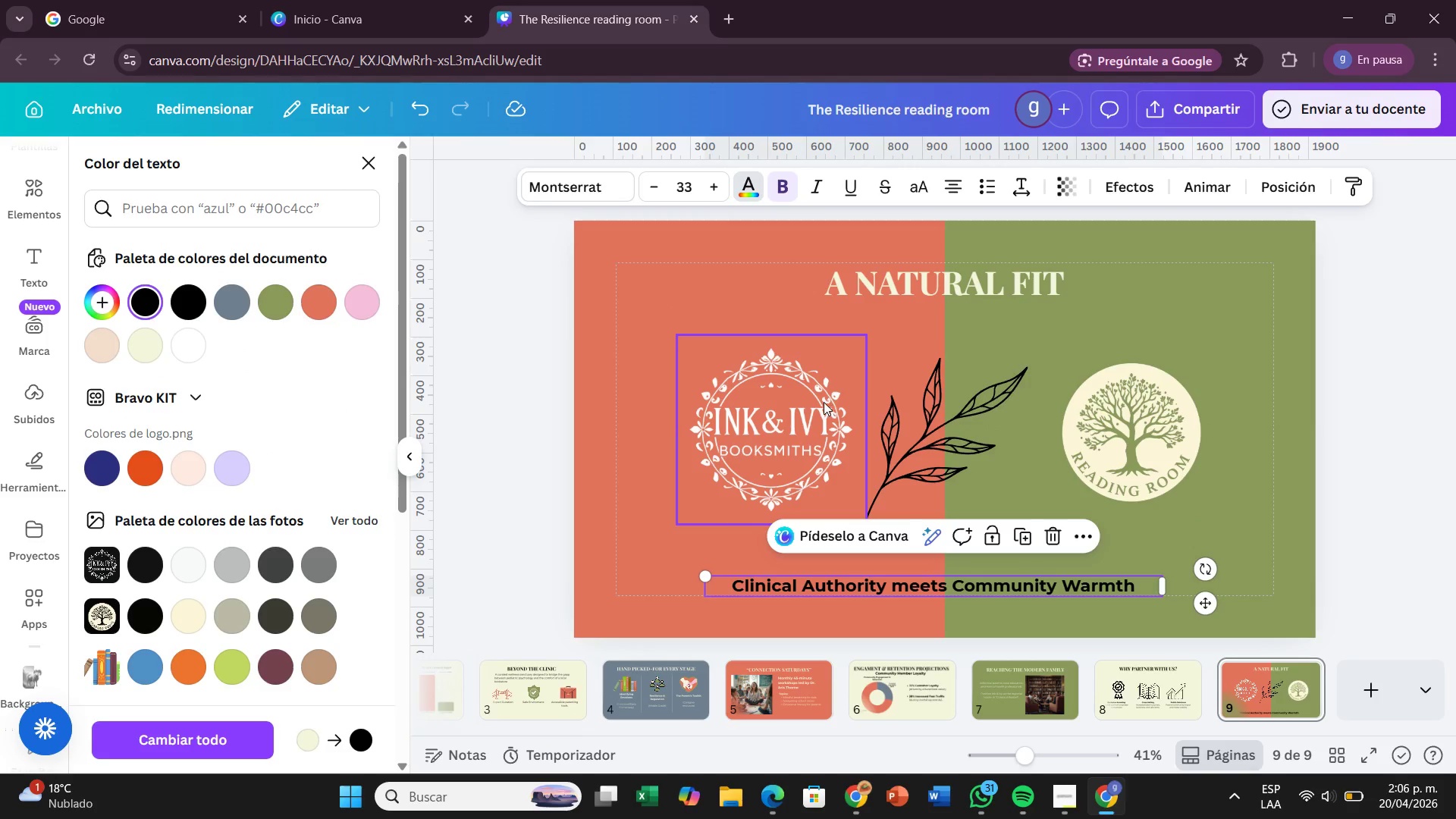 
left_click([824, 402])
 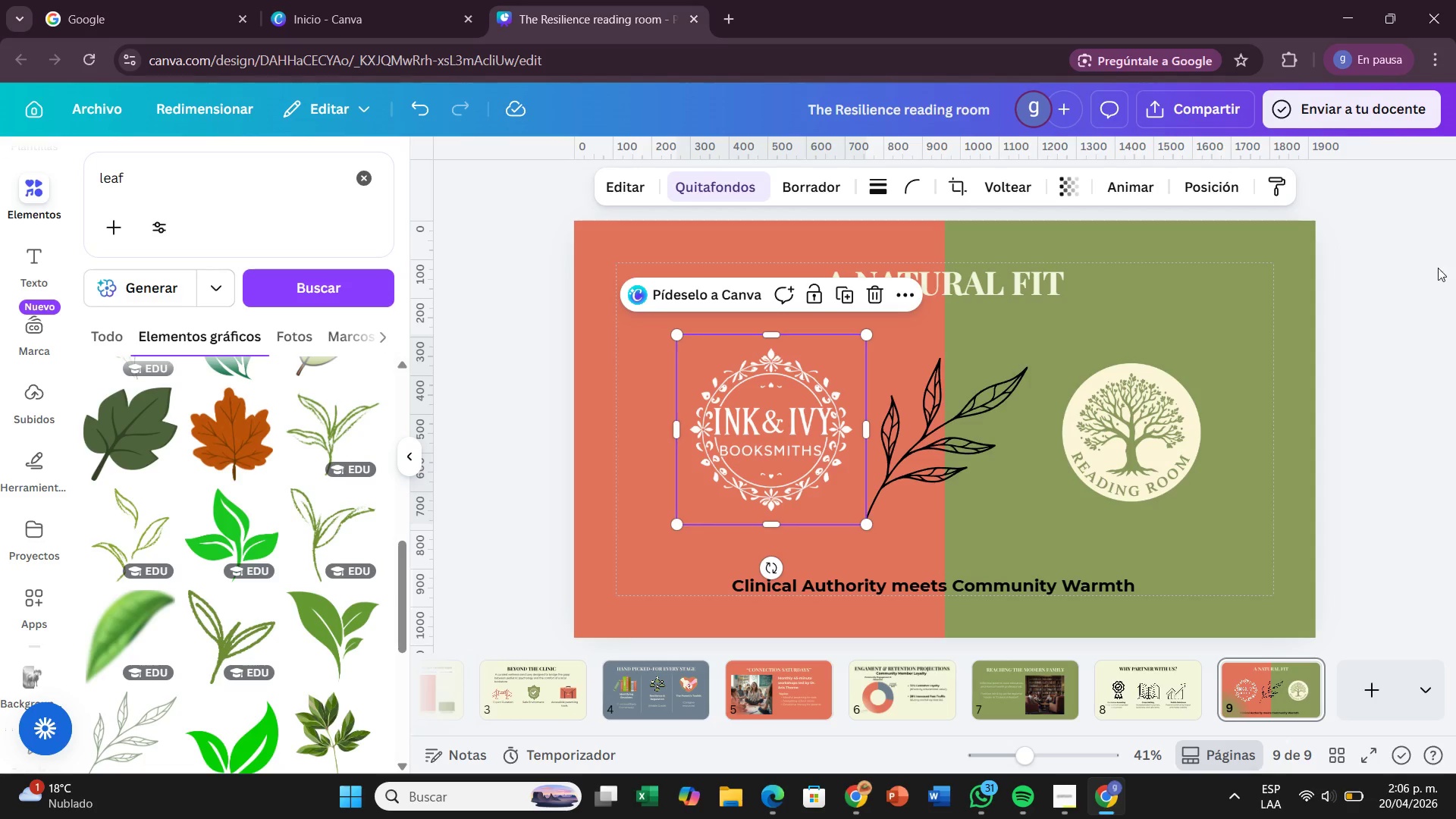 
left_click([1455, 282])
 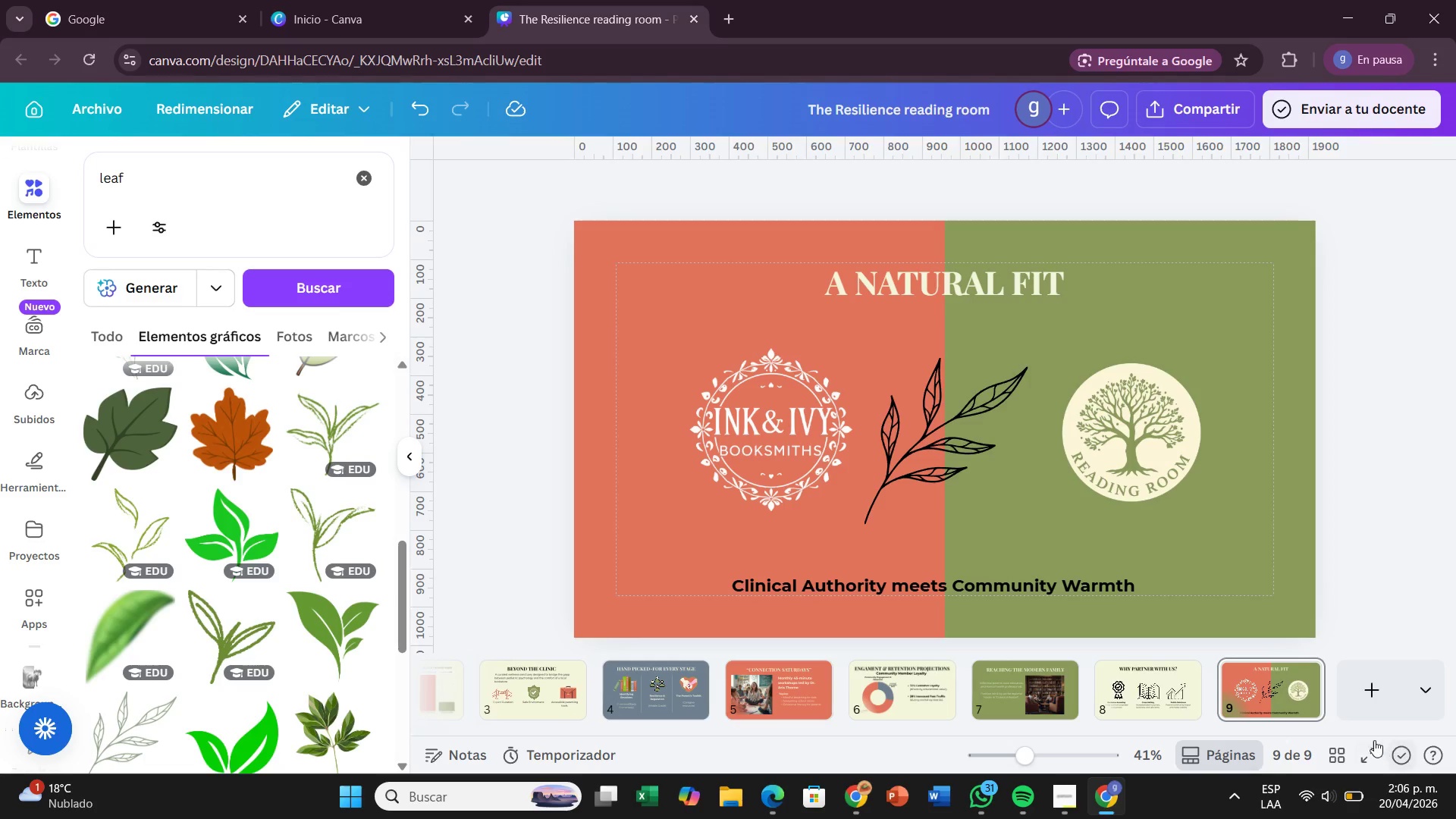 
left_click([1363, 703])
 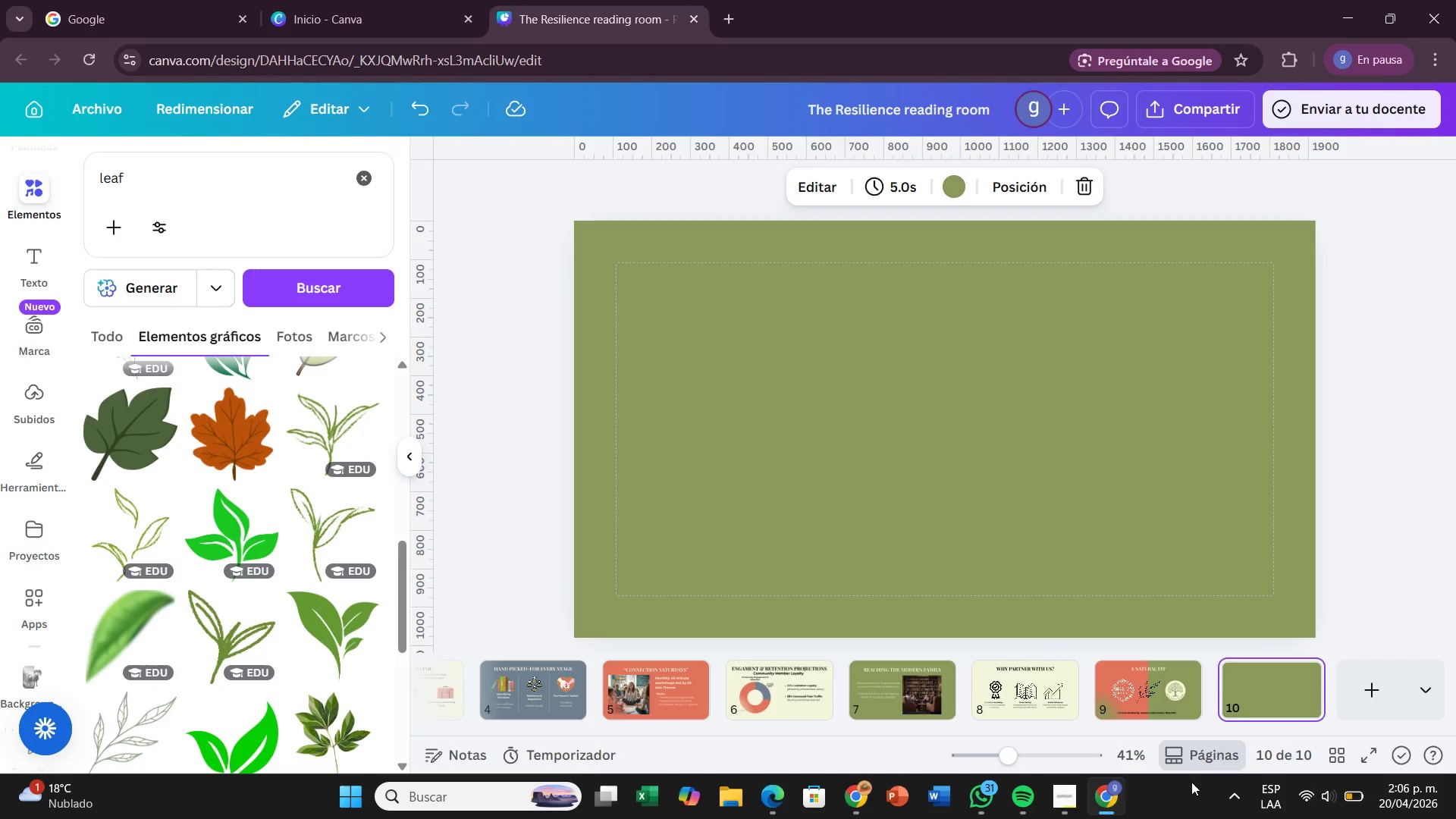 
wait(16.78)
 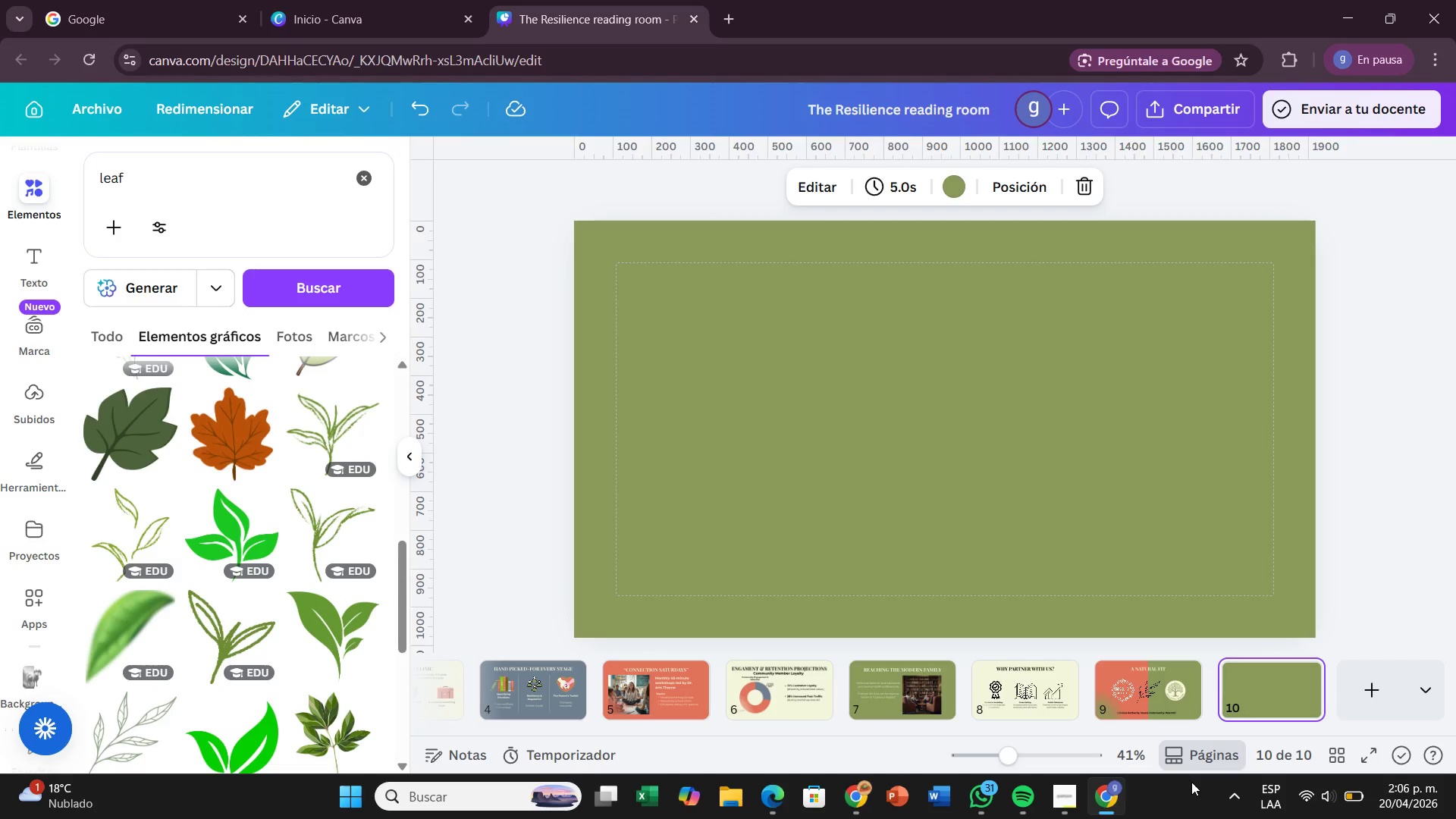 
left_click([954, 179])
 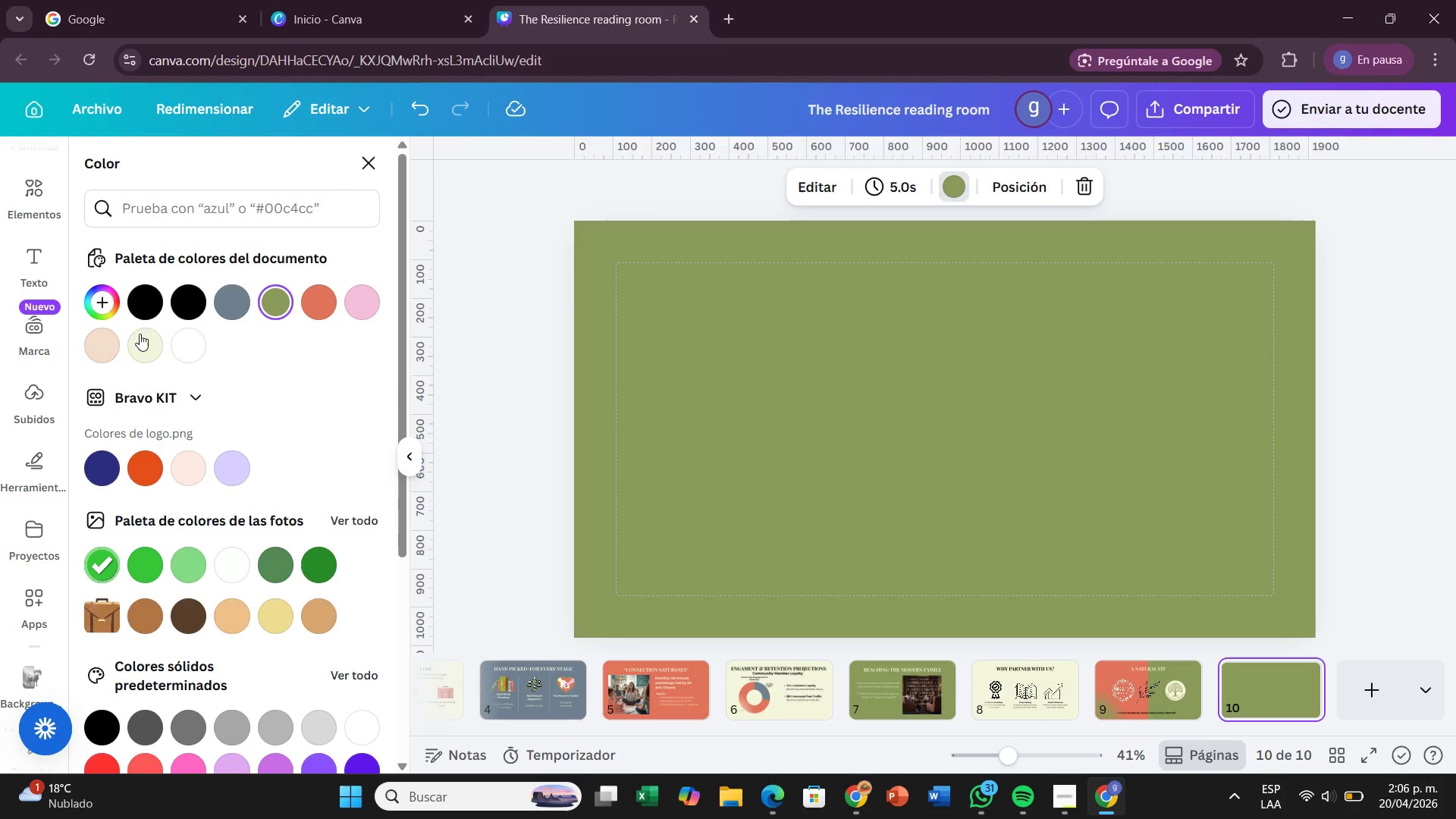 
left_click([149, 343])
 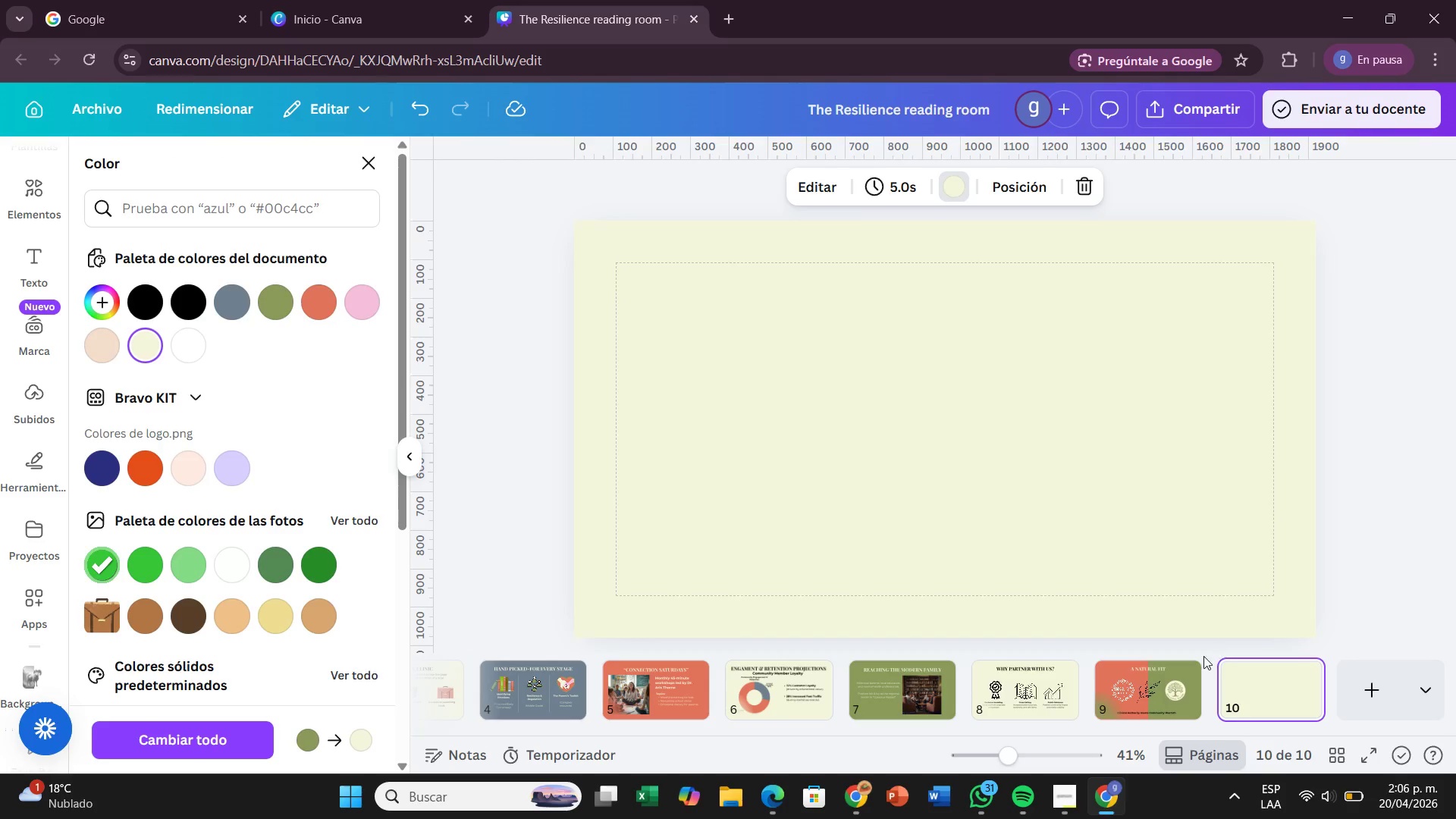 
left_click([1124, 706])
 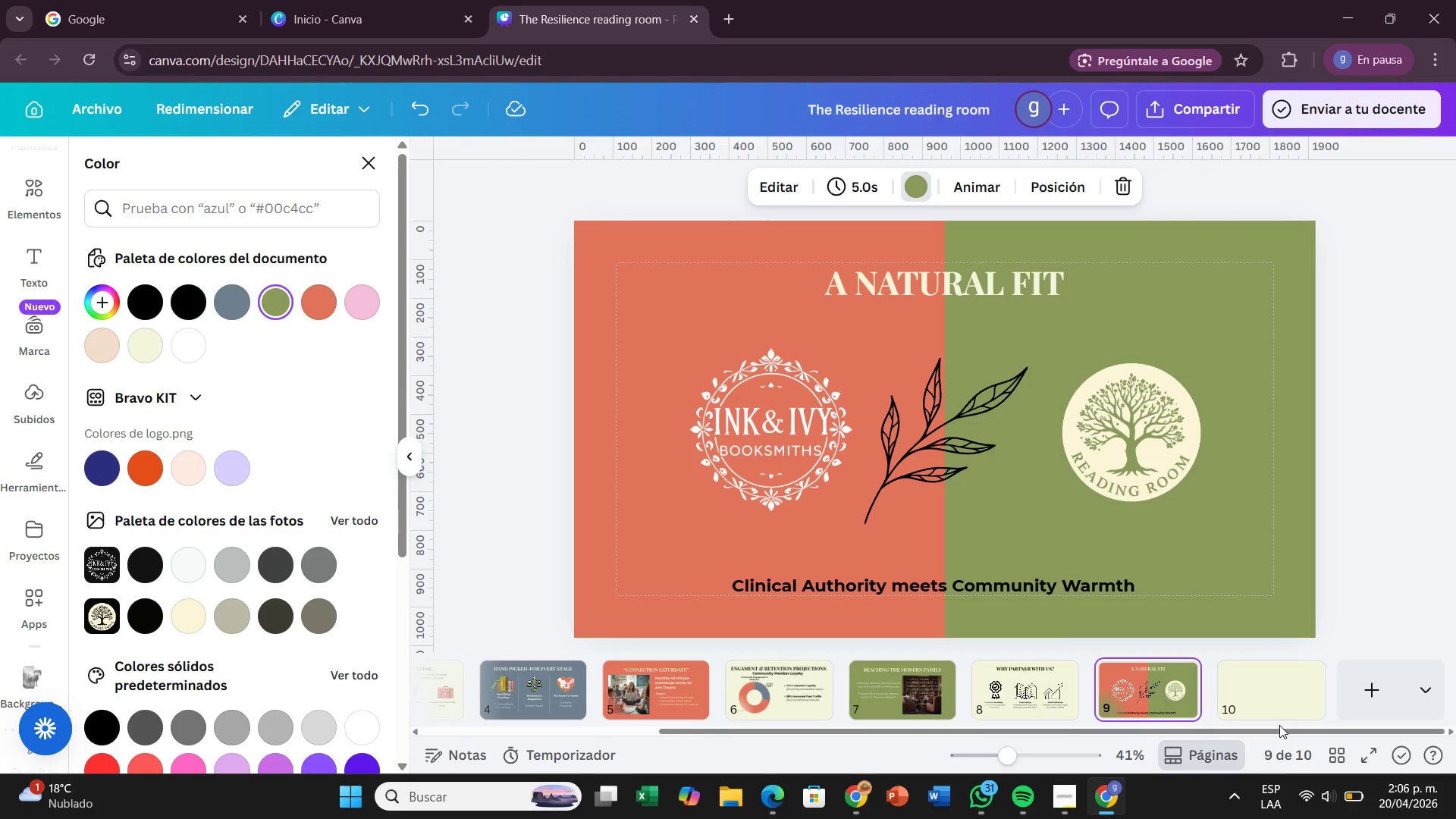 
left_click([1279, 725])
 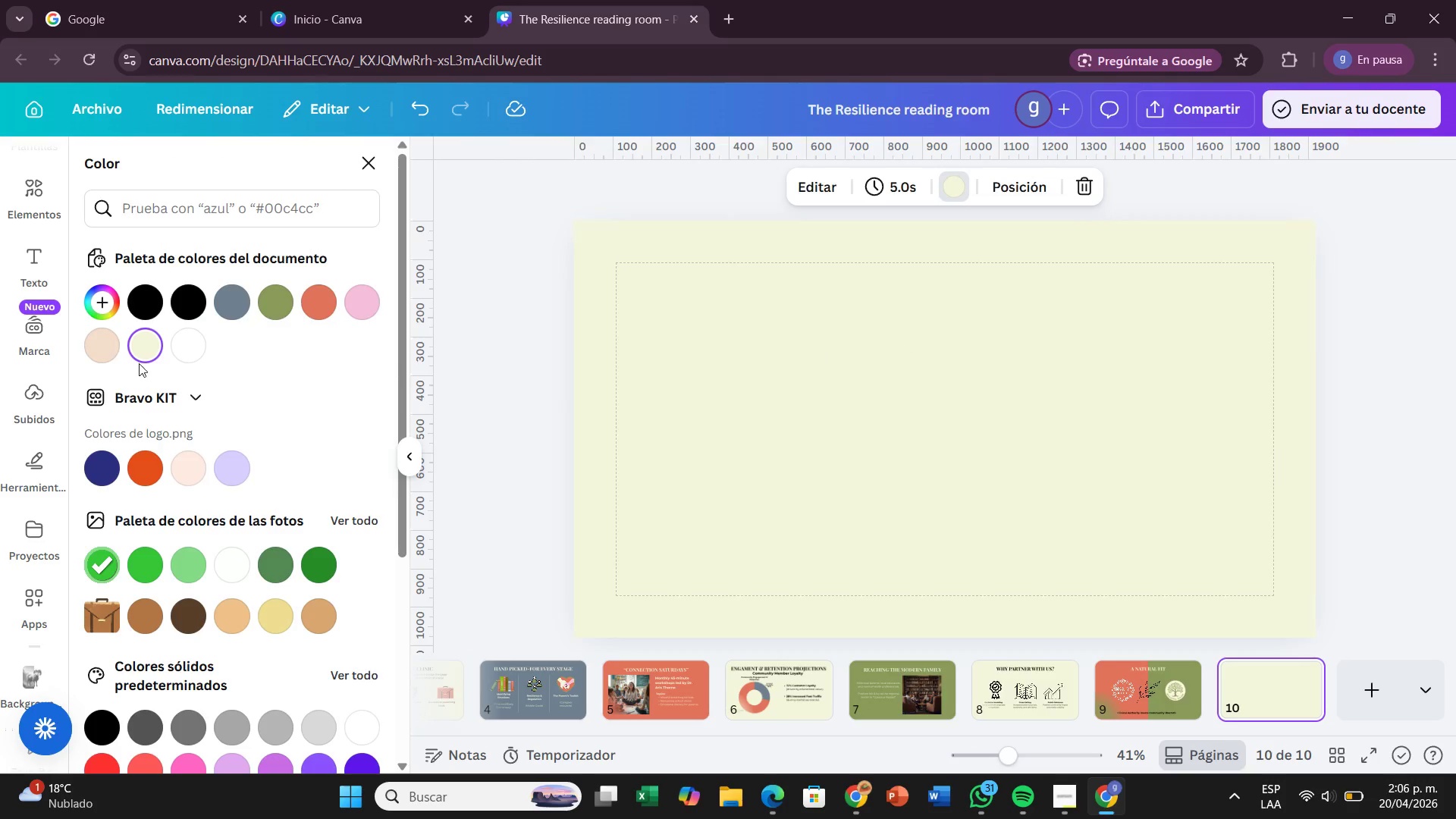 
left_click([29, 264])
 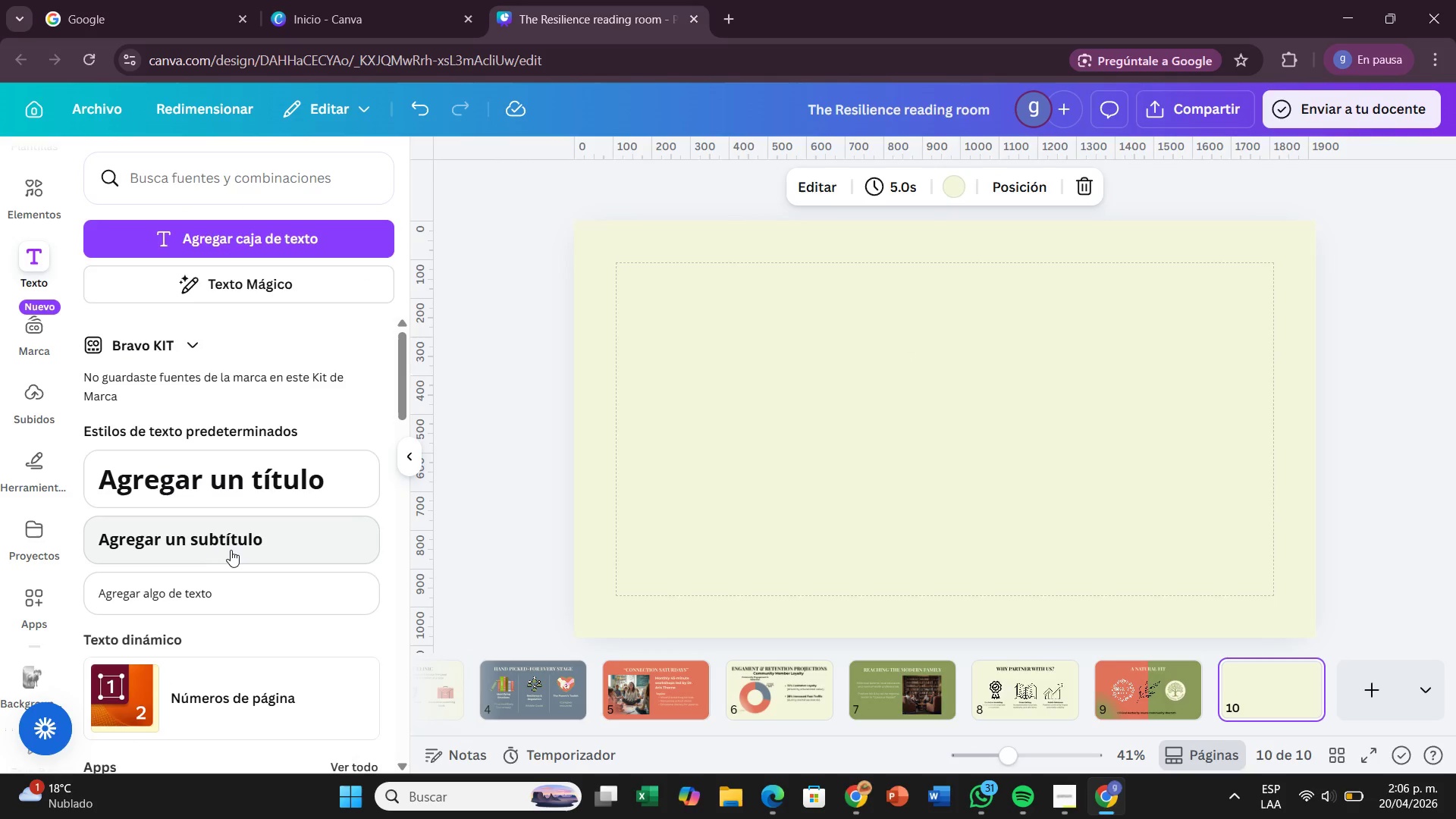 
left_click([242, 495])
 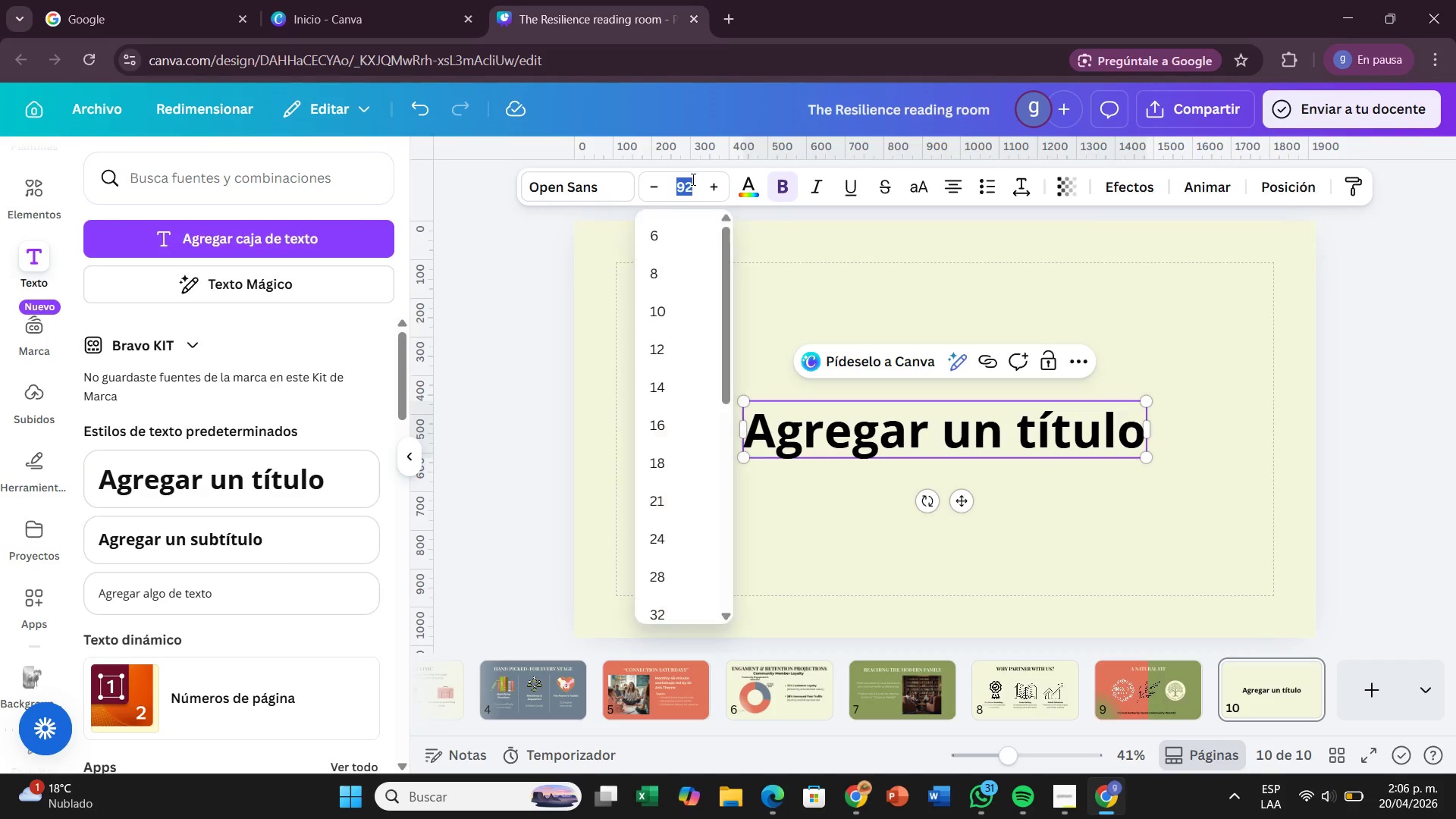 
key(Backspace)
type(63)
 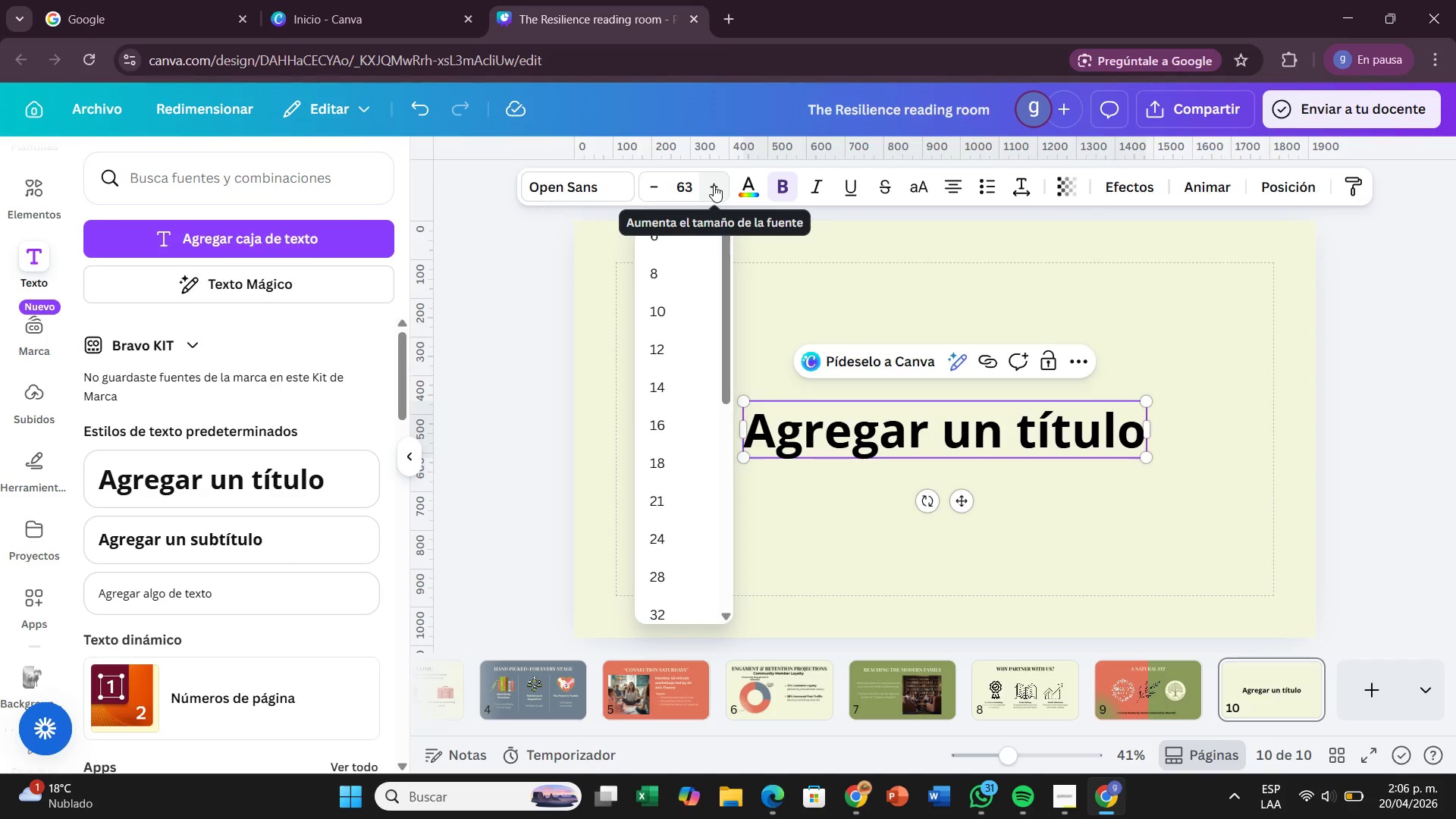 
key(Enter)
 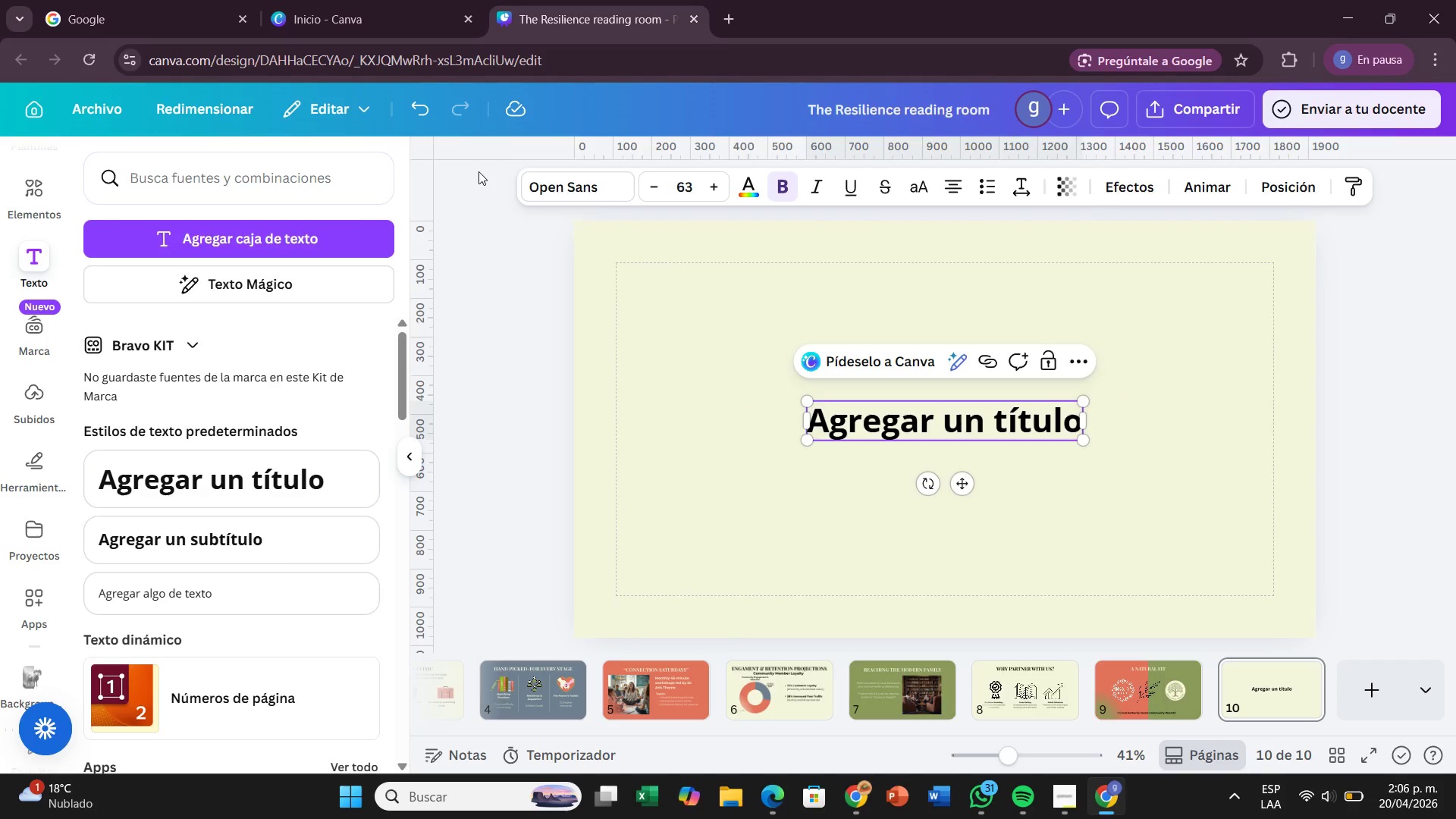 
left_click([528, 184])
 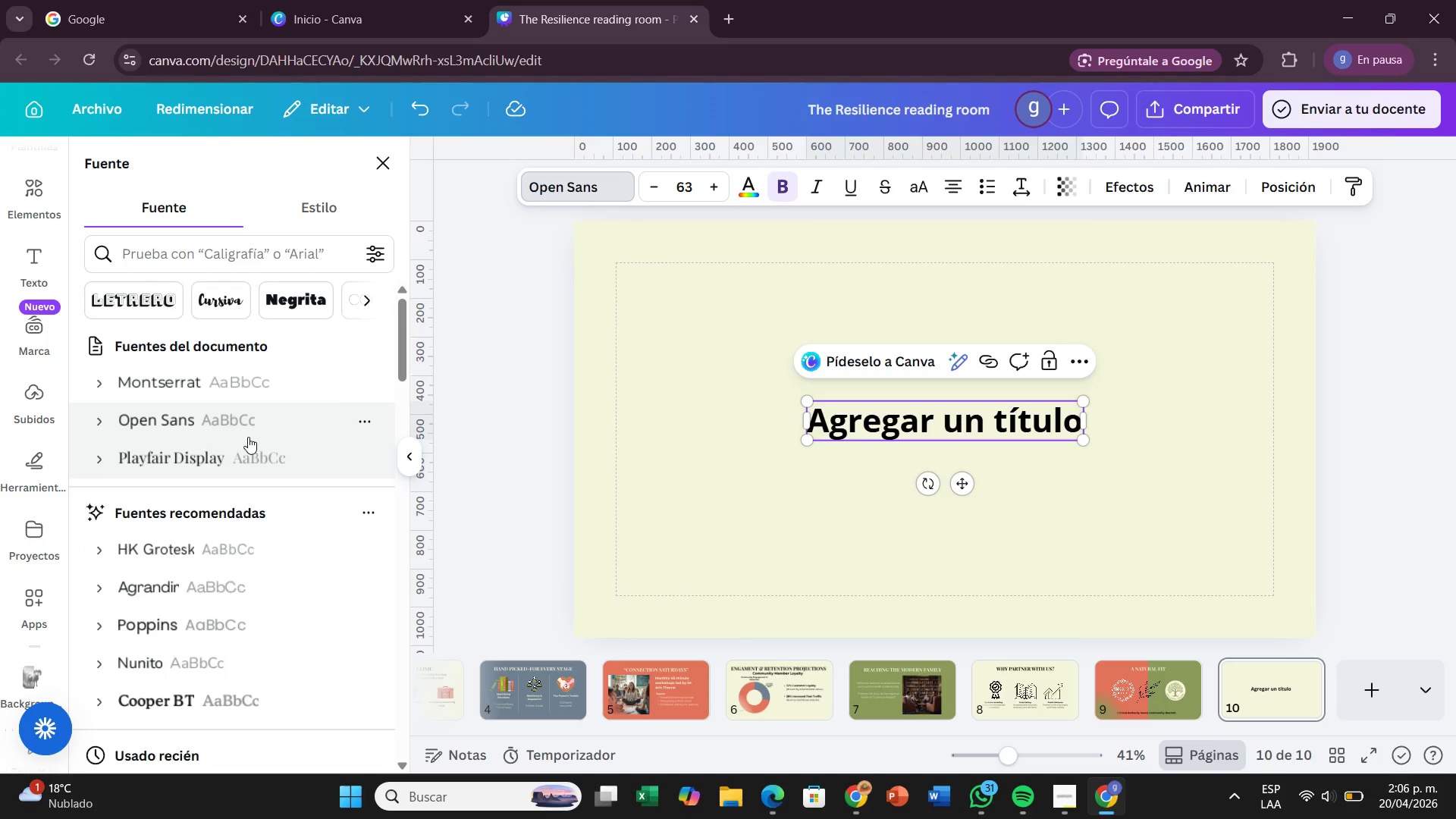 
left_click([250, 444])
 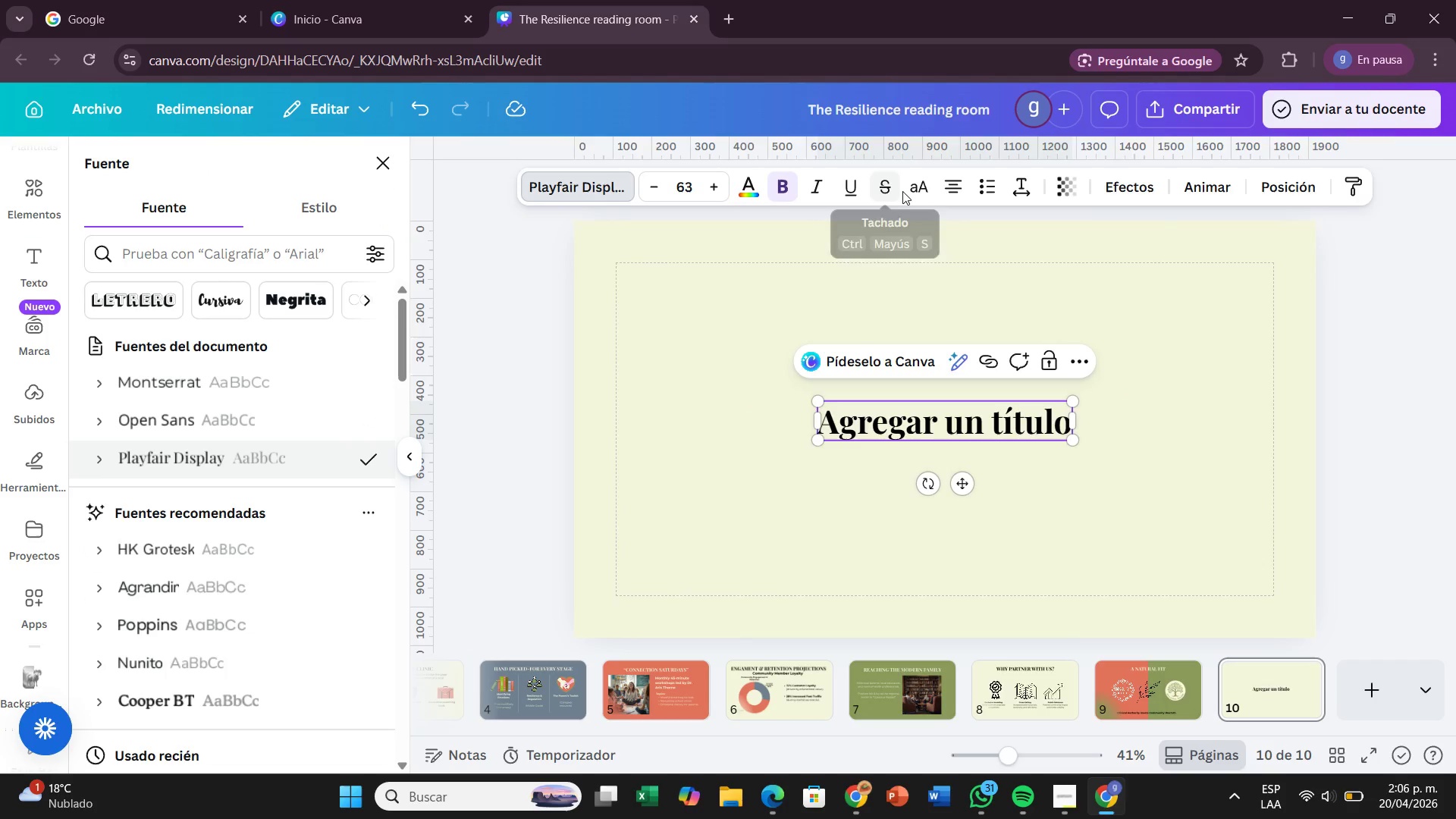 
left_click([915, 188])
 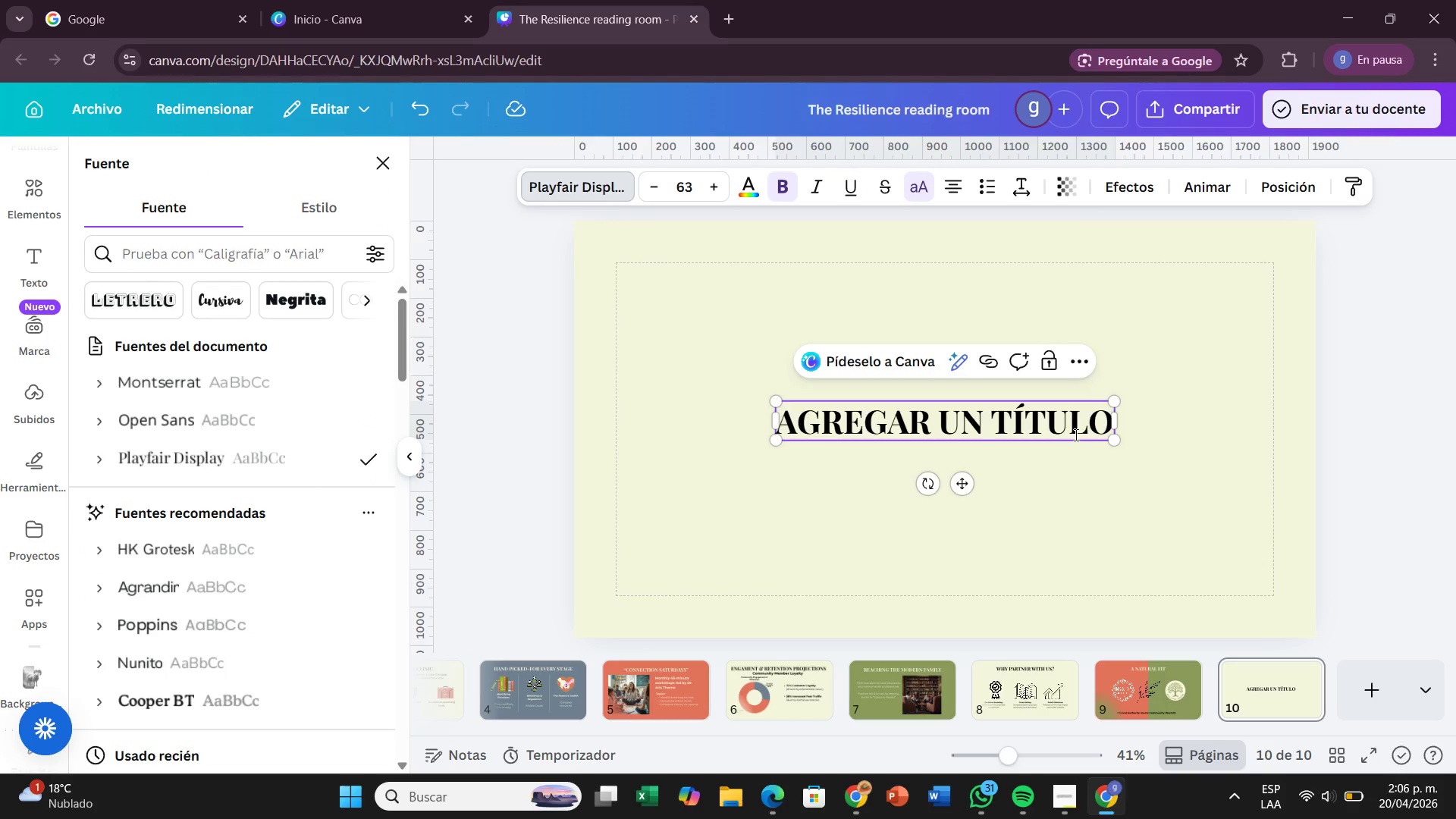 
double_click([1075, 435])
 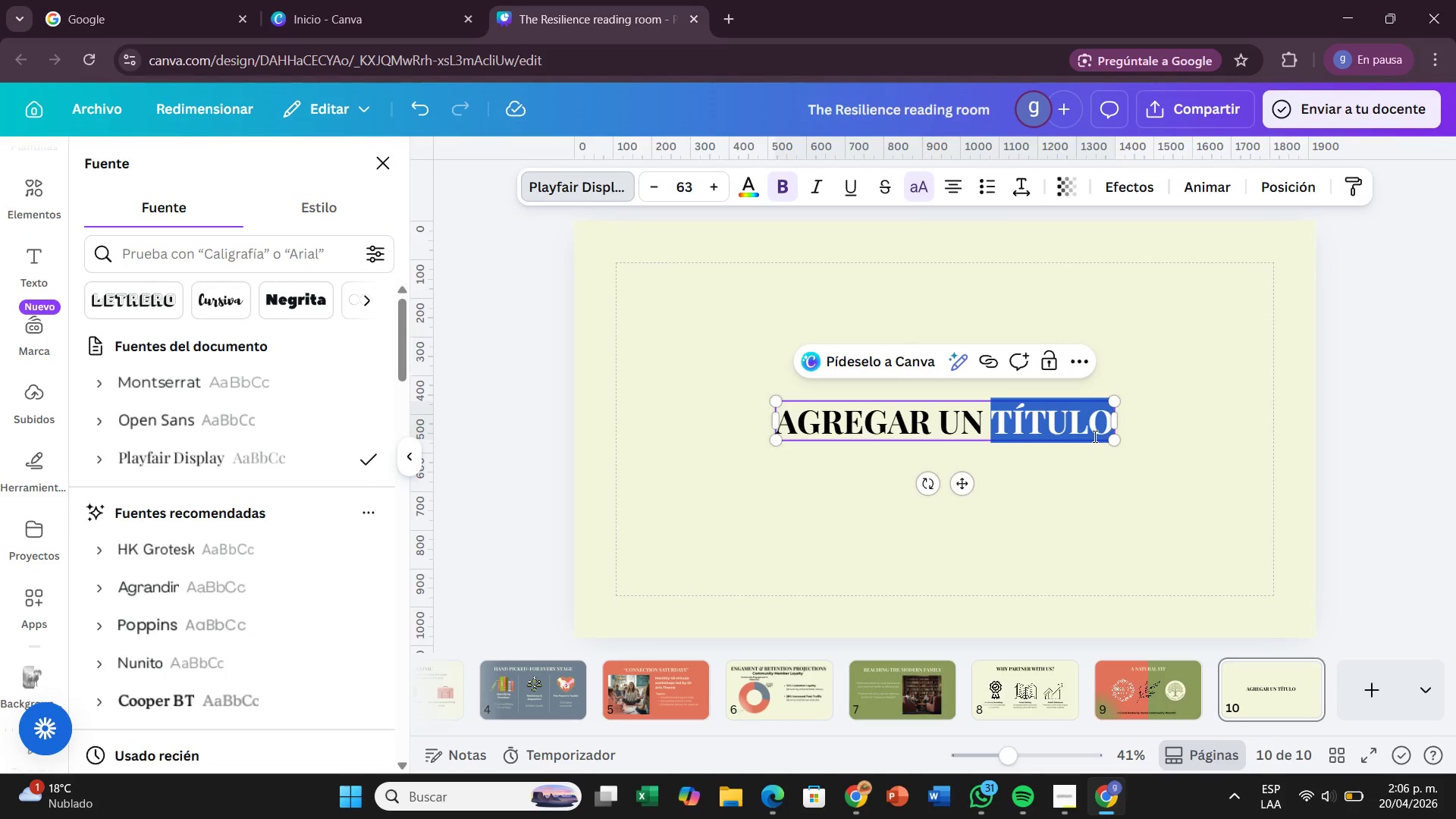 
hold_key(key=Backspace, duration=0.77)
 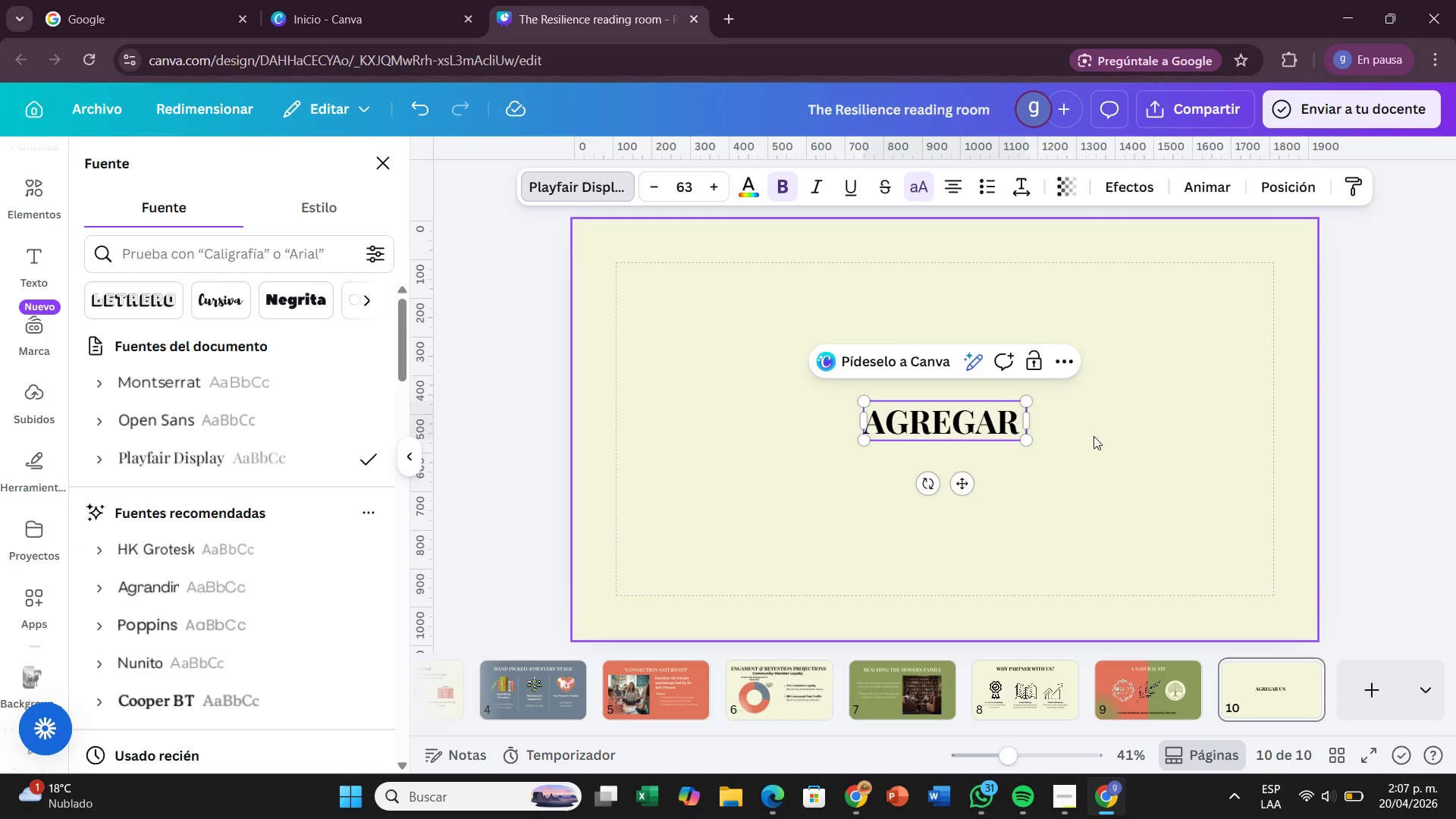 
key(Backspace)
key(Backspace)
key(Backspace)
key(Backspace)
type(TIMELINE TO LANCH)
 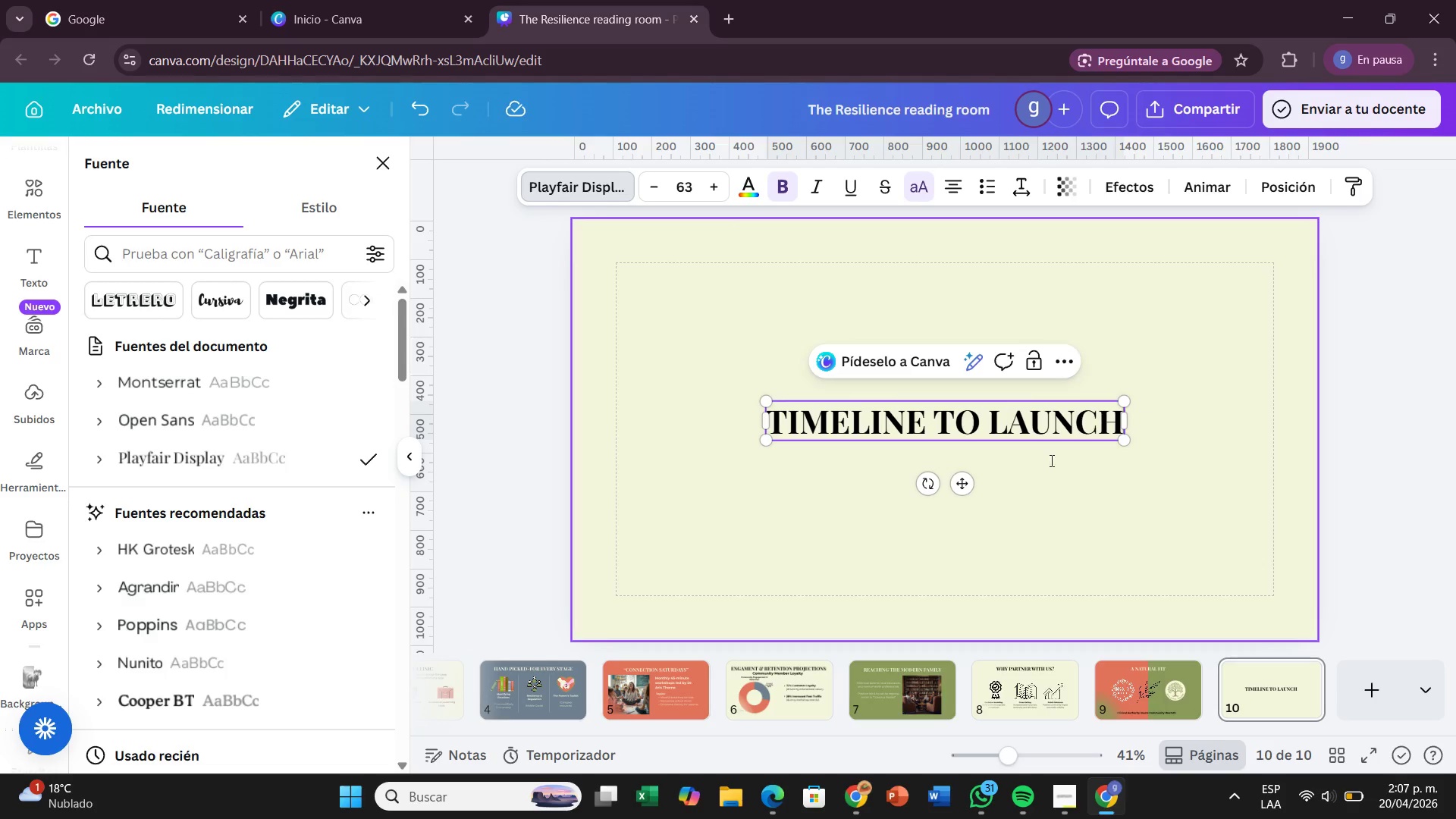 
left_click_drag(start_coordinate=[968, 481], to_coordinate=[968, 346])
 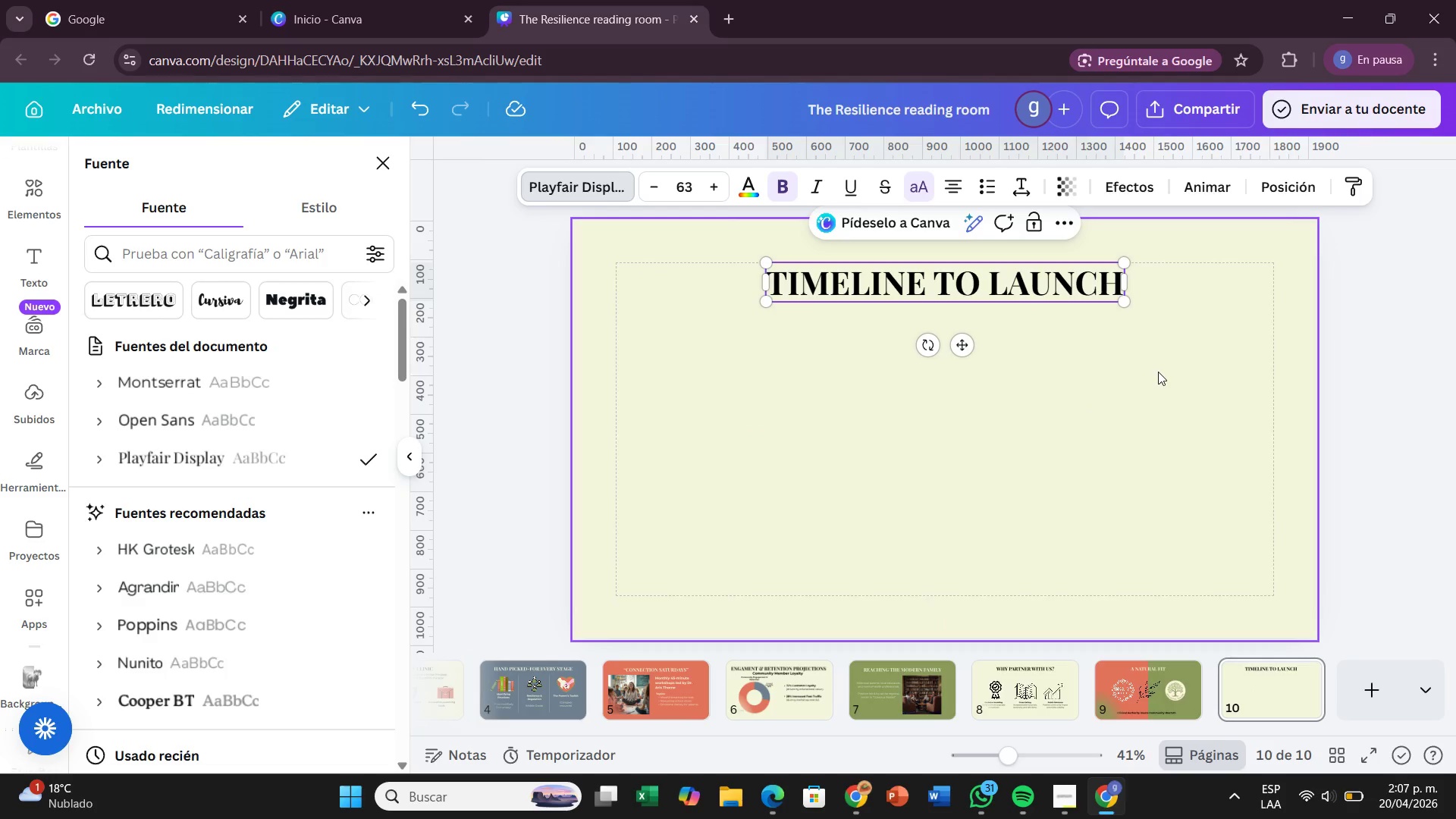 
left_click([1158, 372])
 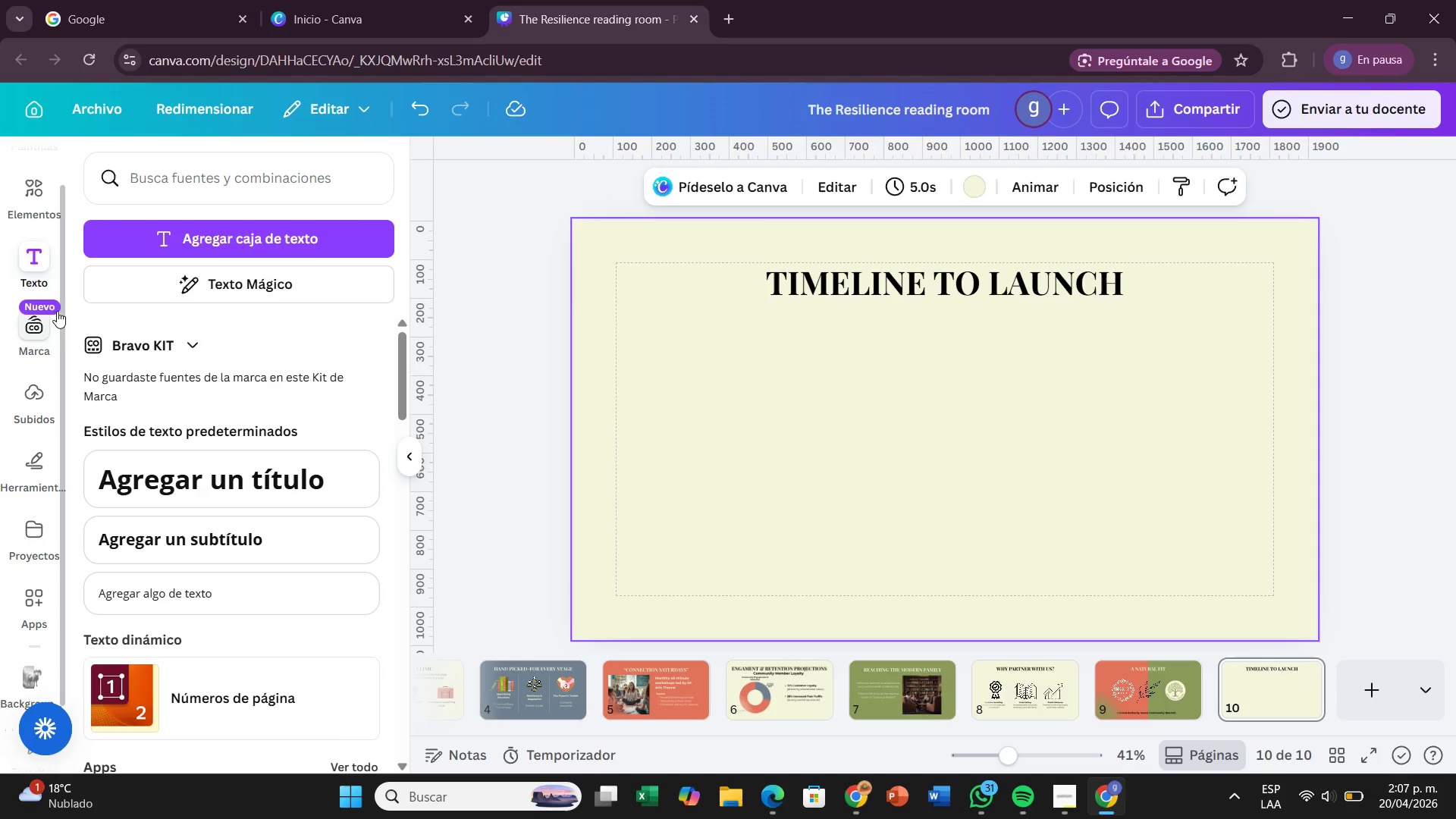 
left_click([49, 190])
 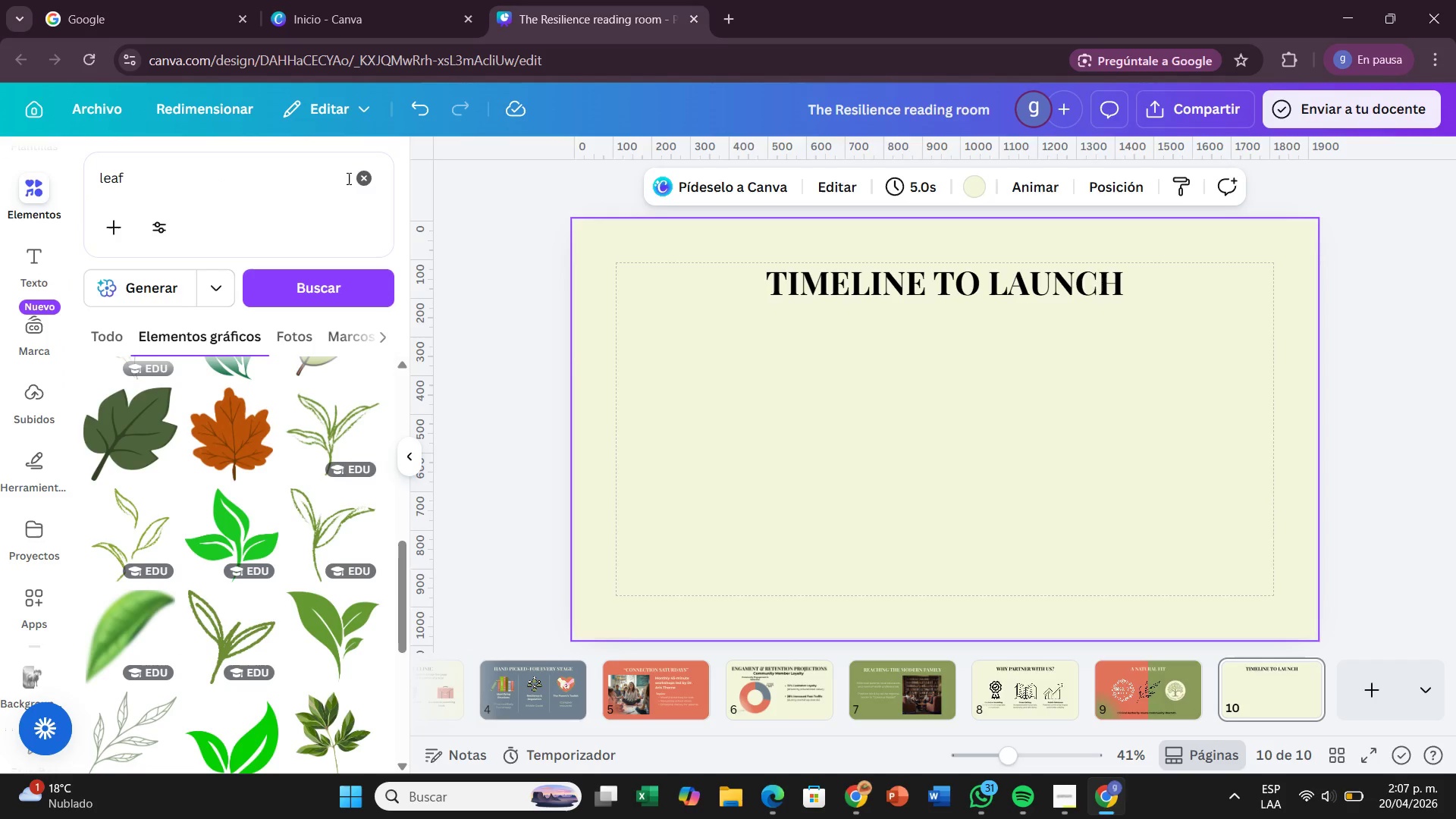 
left_click([362, 182])
 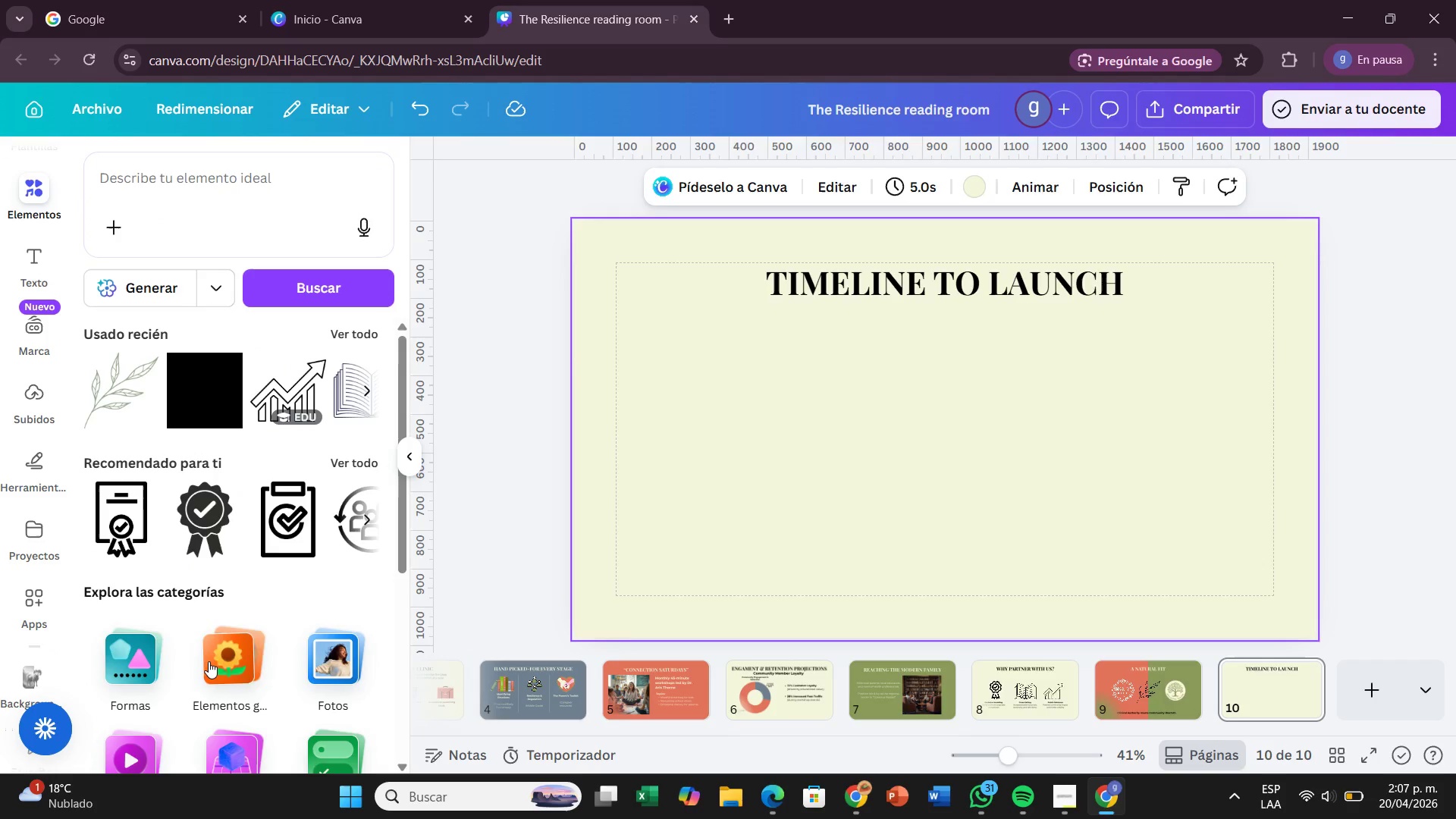 
left_click([149, 651])
 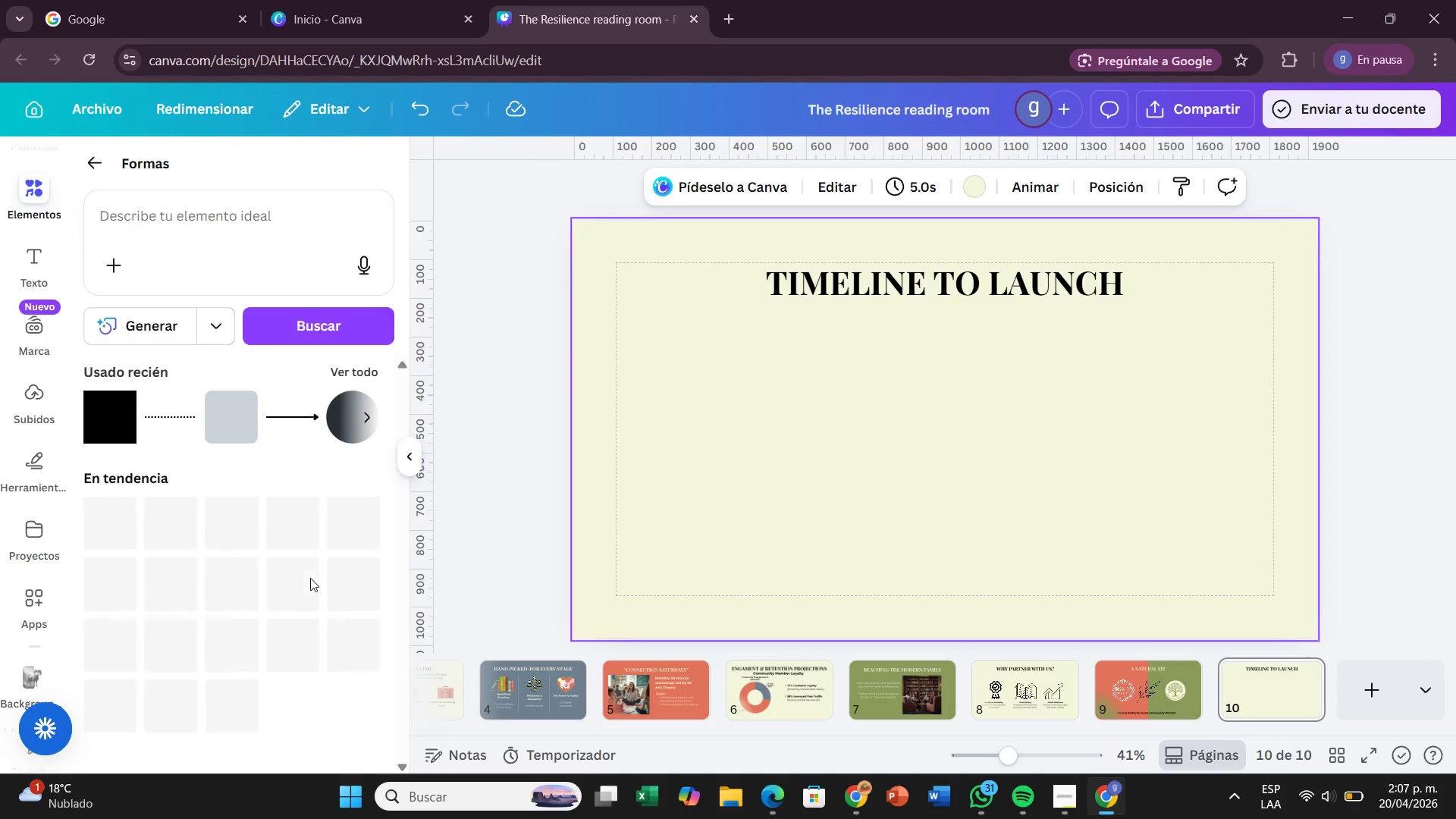 
scroll: coordinate [284, 623], scroll_direction: down, amount: 3.0
 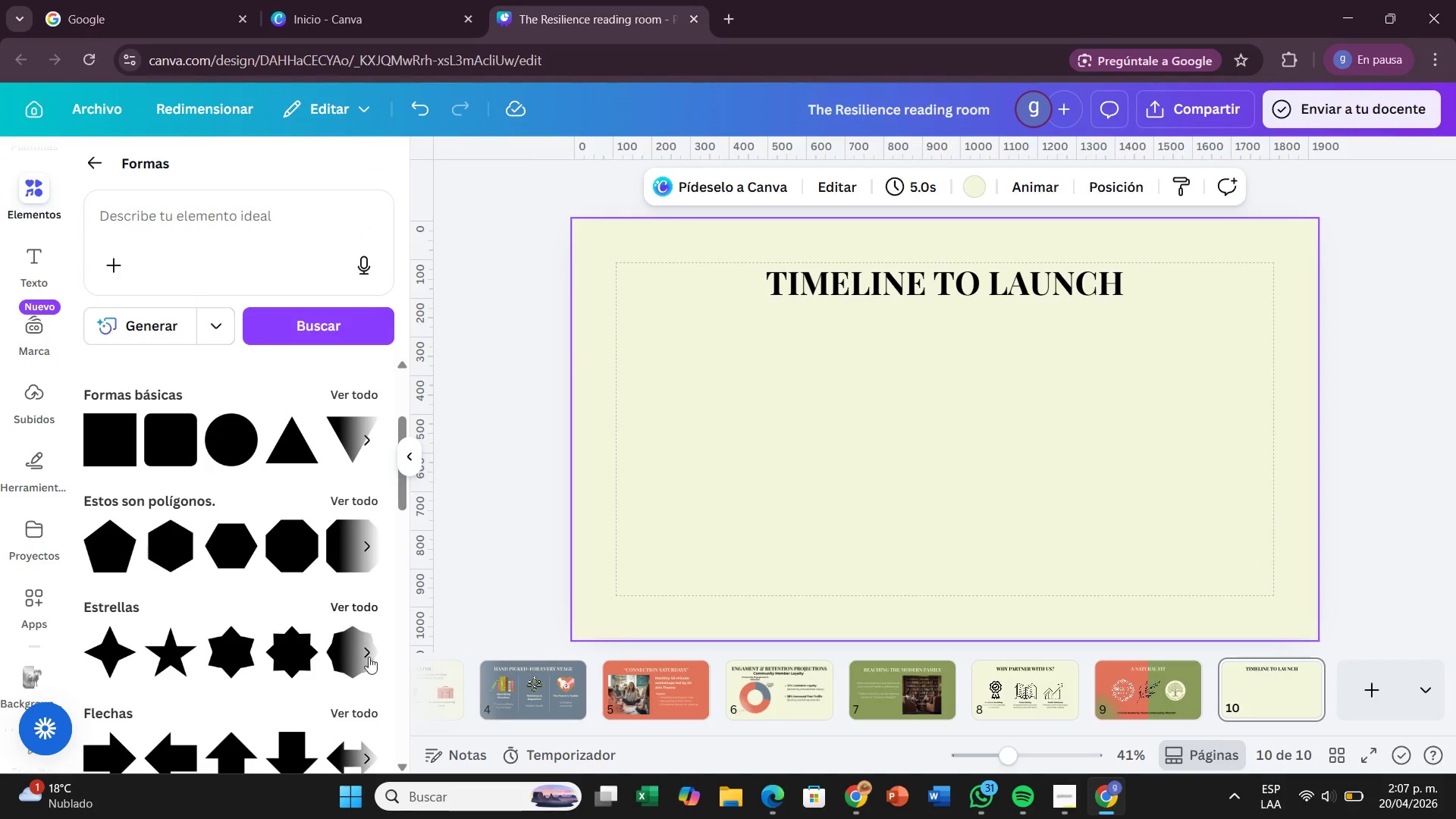 
left_click([359, 706])
 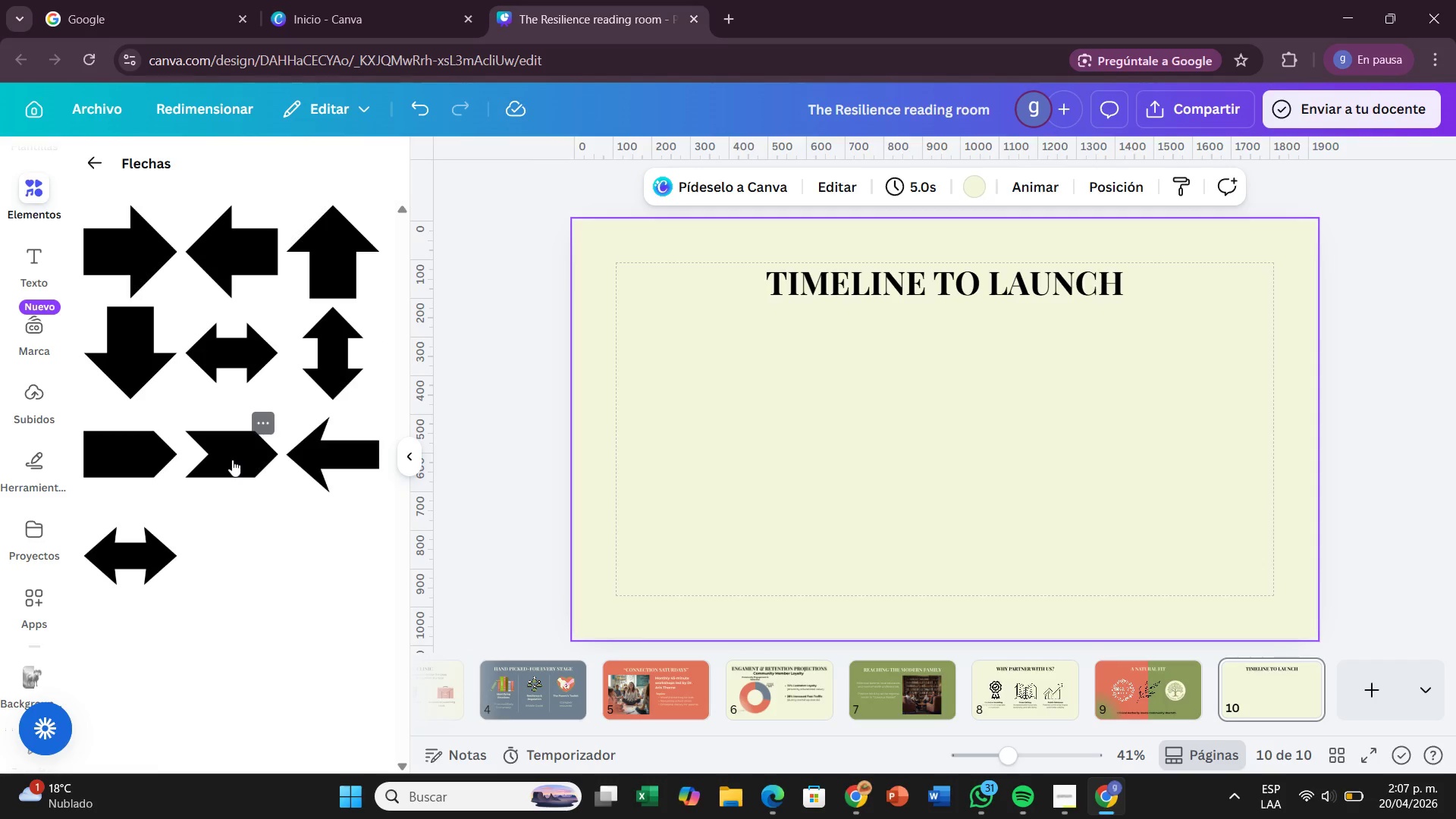 
left_click_drag(start_coordinate=[232, 460], to_coordinate=[675, 448])
 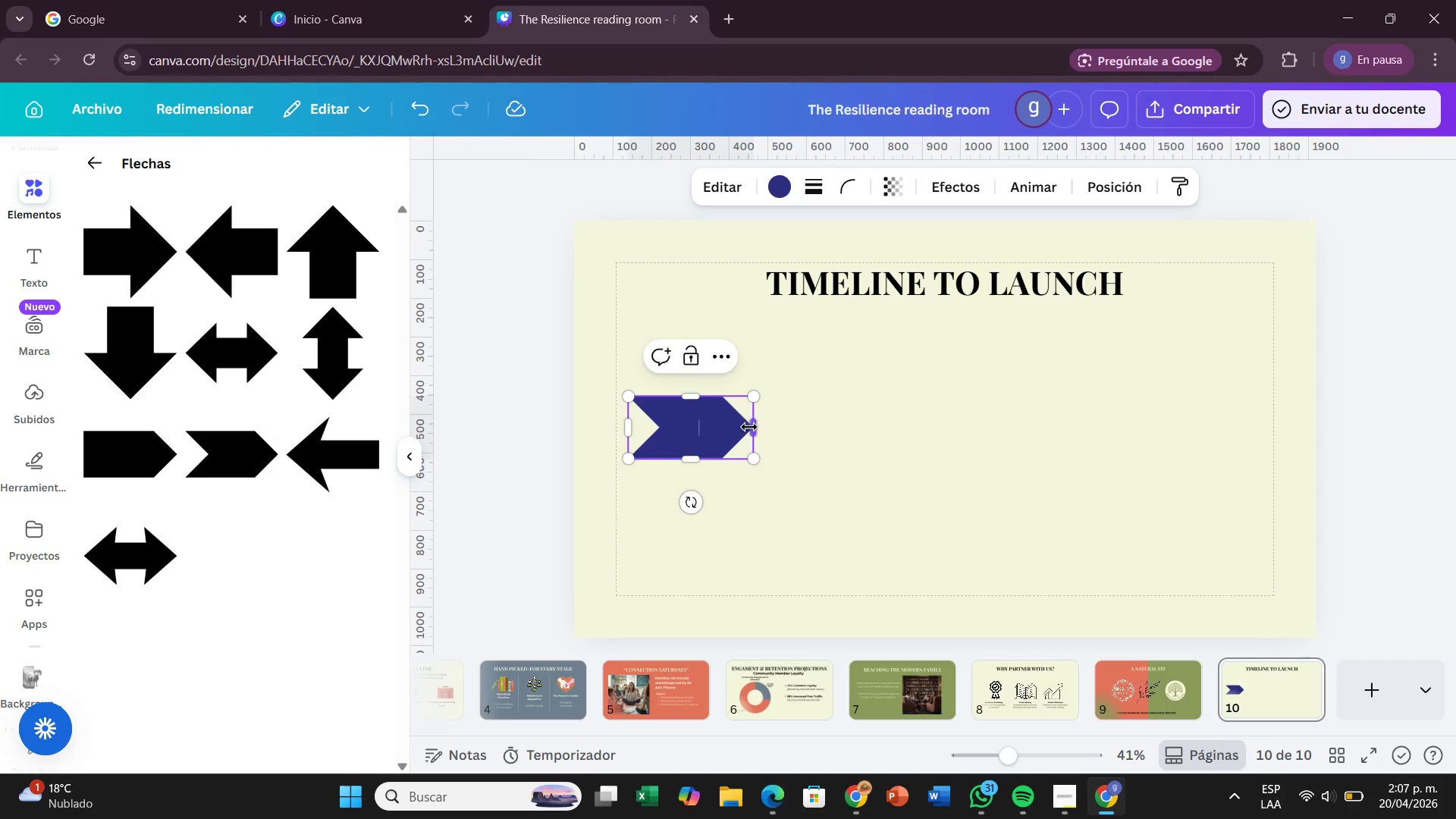 
left_click_drag(start_coordinate=[750, 427], to_coordinate=[846, 438])
 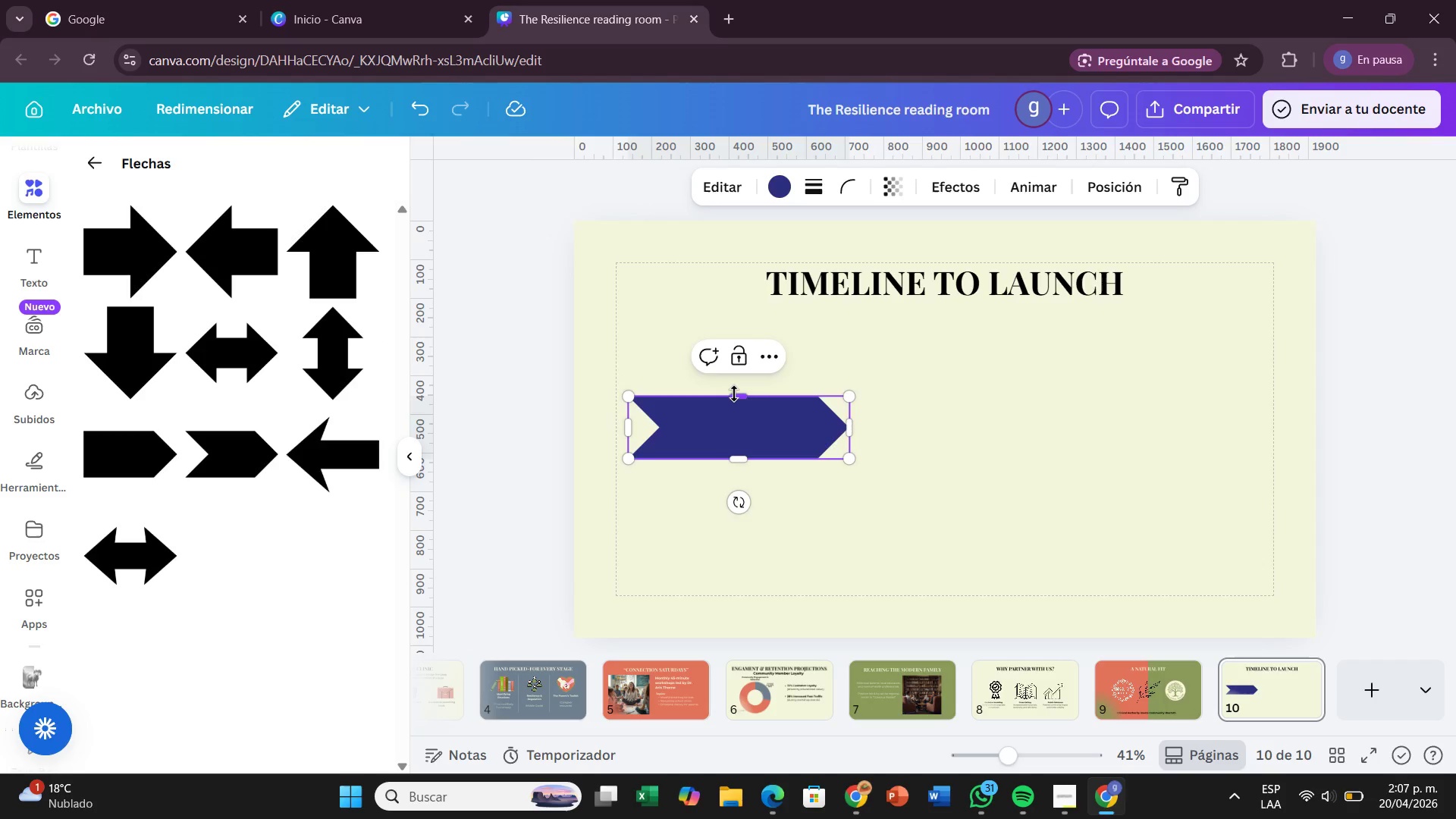 
left_click_drag(start_coordinate=[737, 398], to_coordinate=[743, 410])
 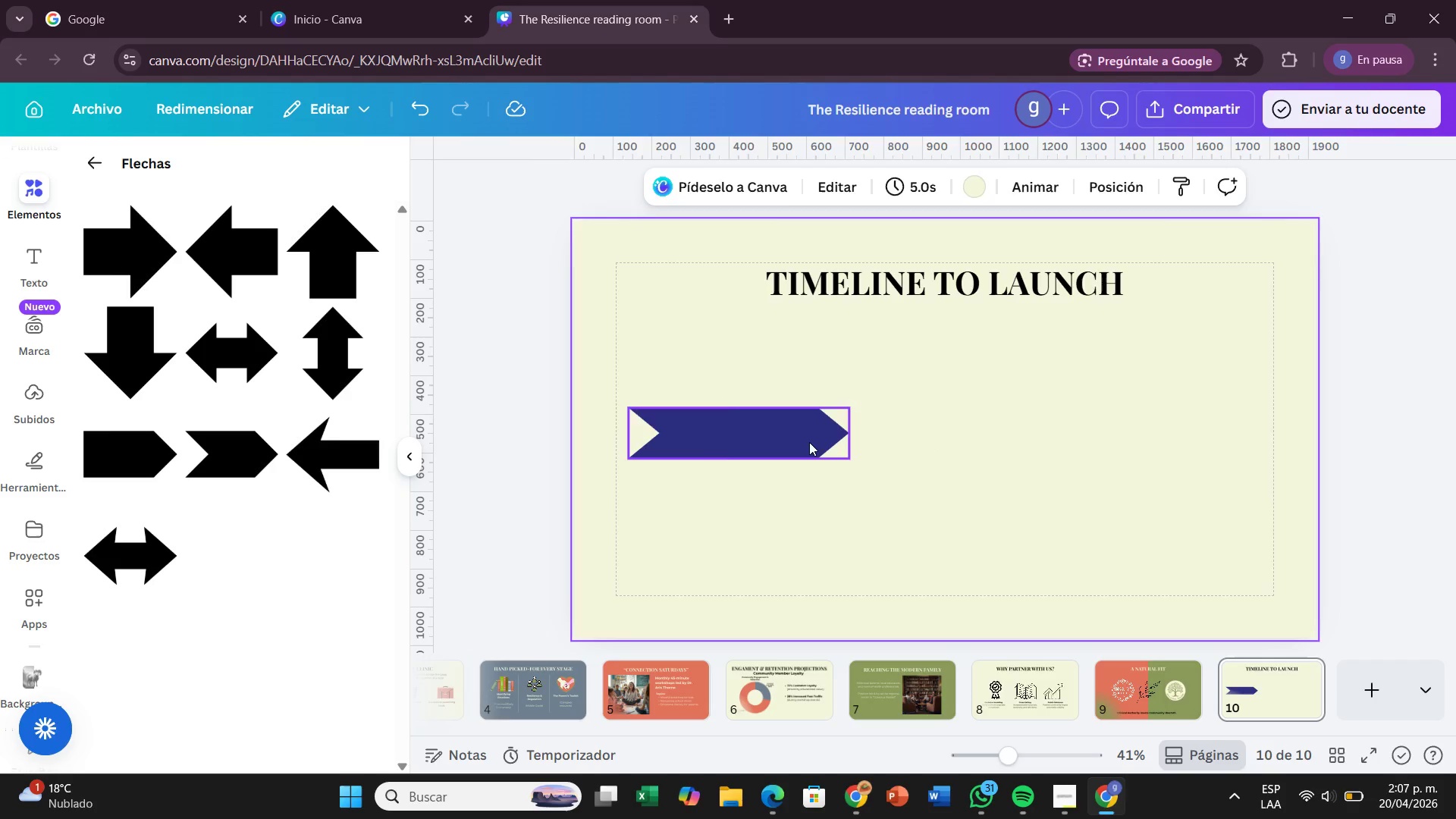 
left_click([805, 441])
 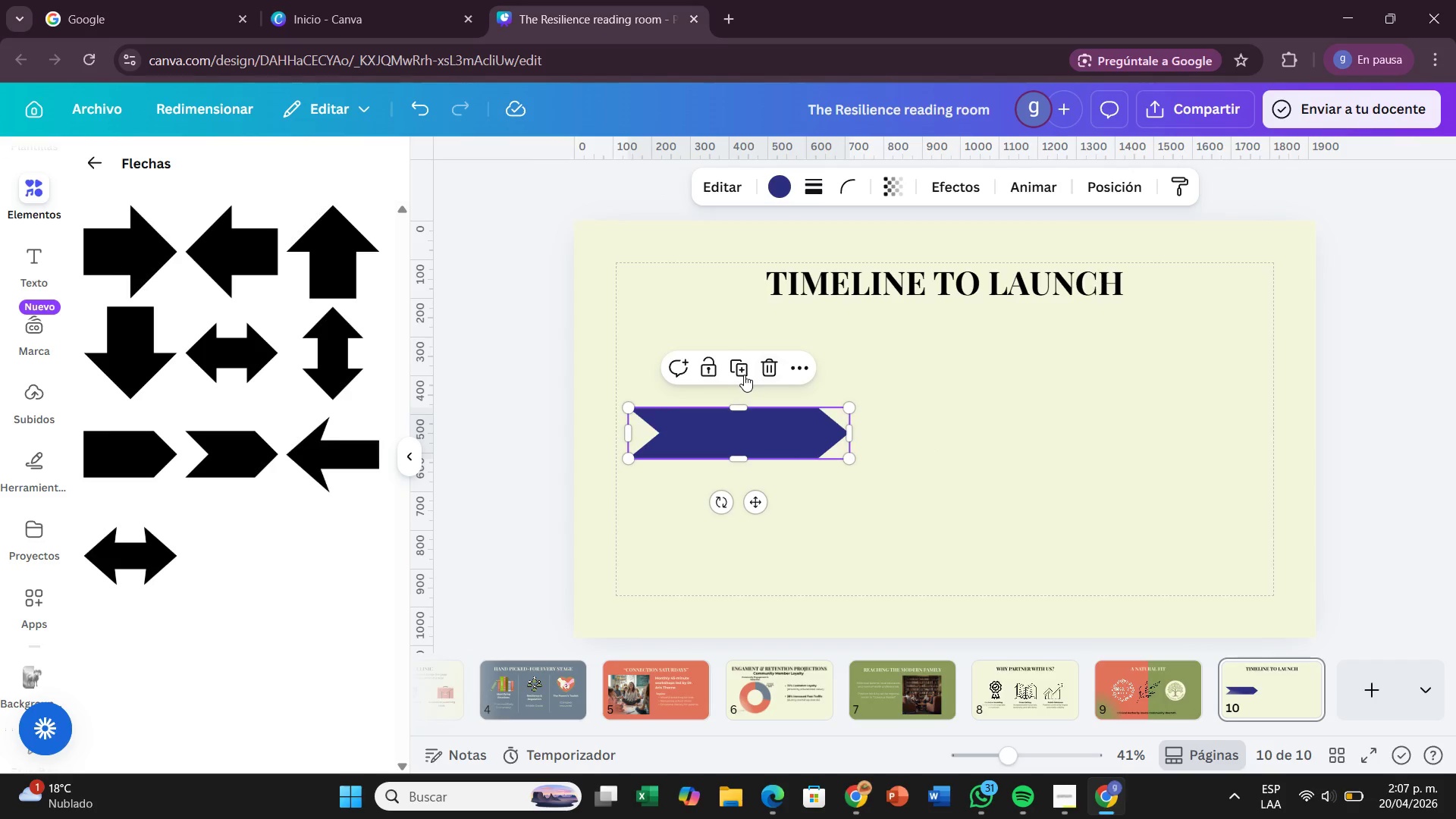 
left_click([743, 375])
 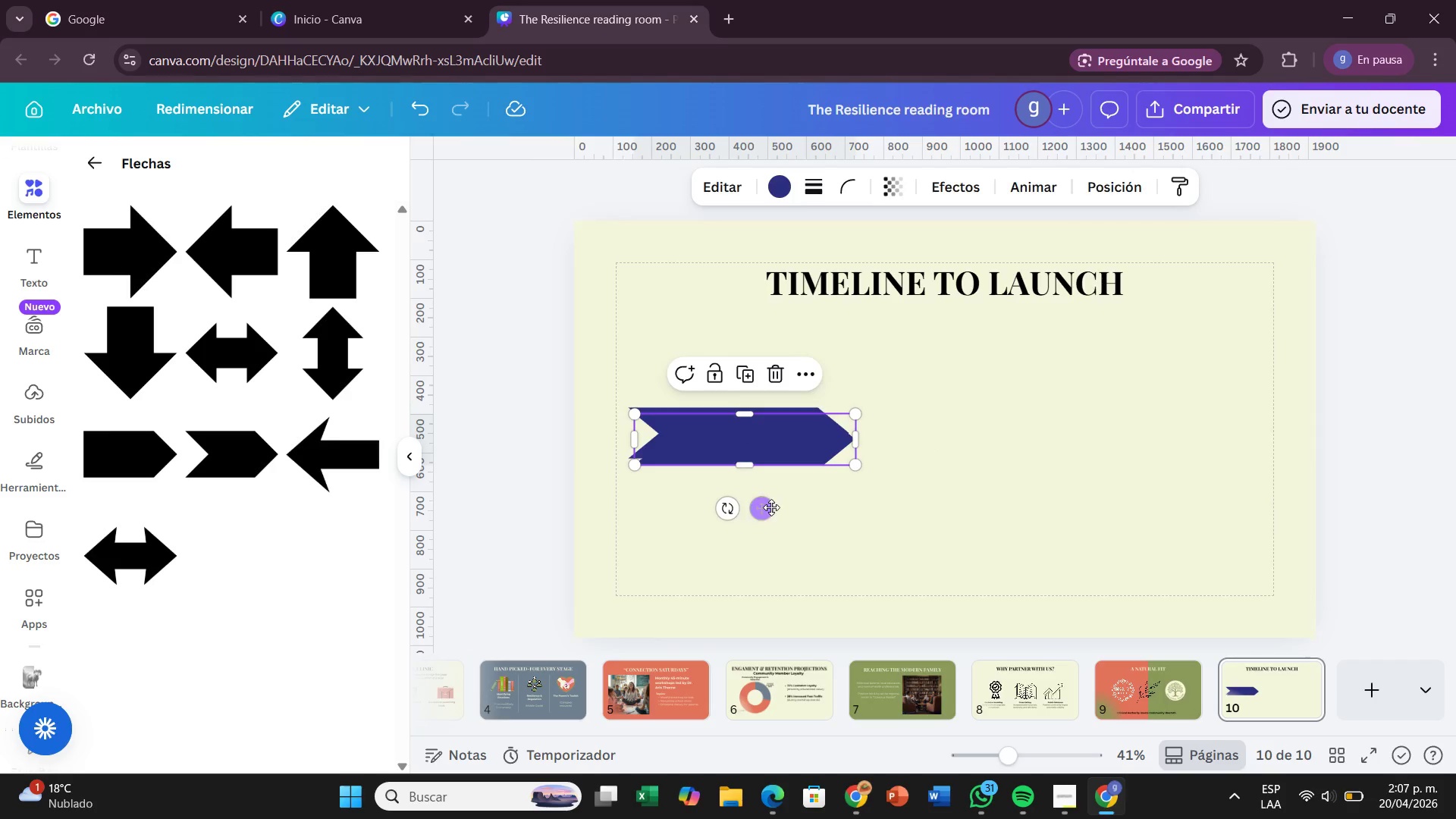 
left_click_drag(start_coordinate=[771, 507], to_coordinate=[961, 501])
 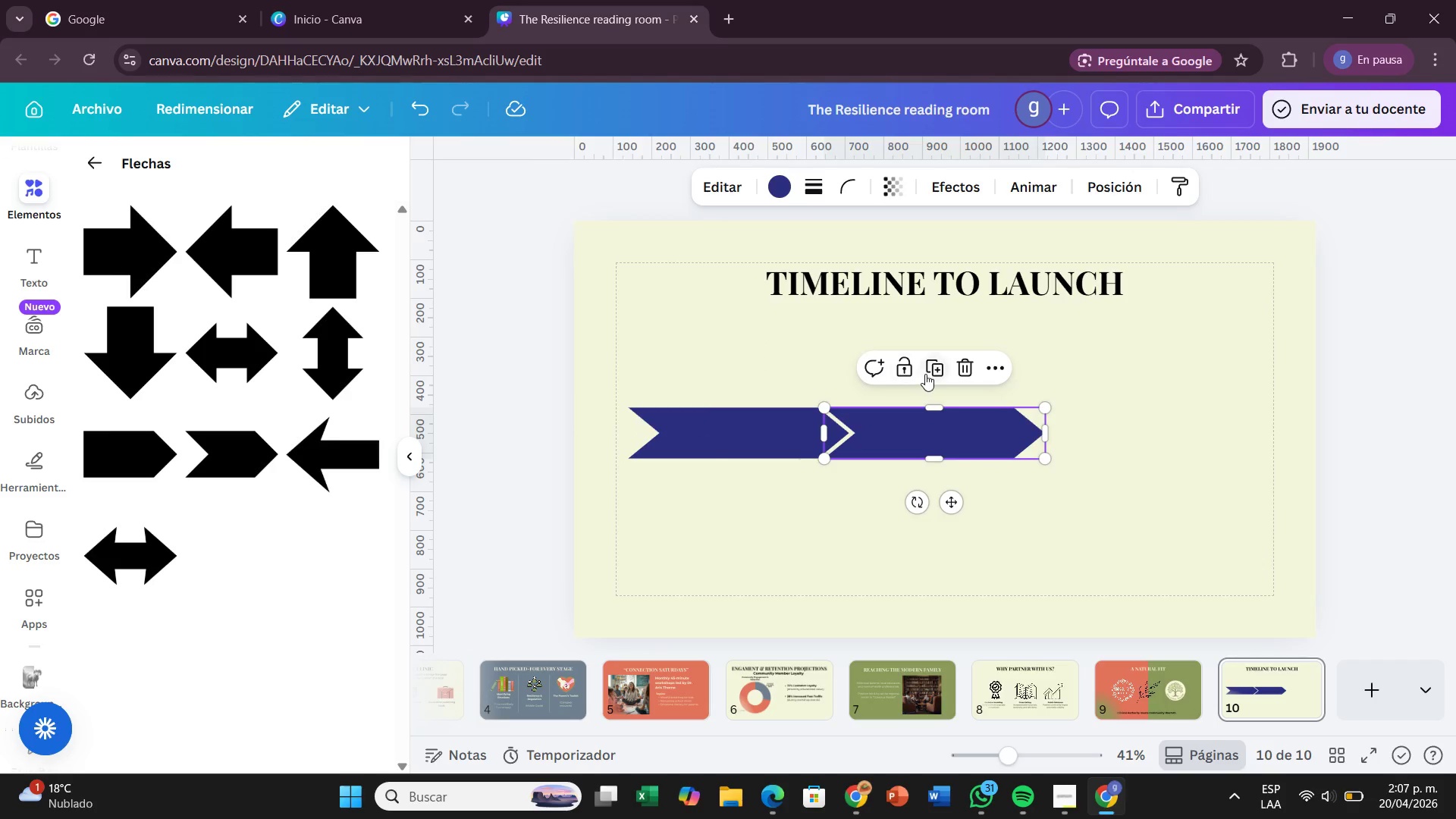 
left_click([927, 373])
 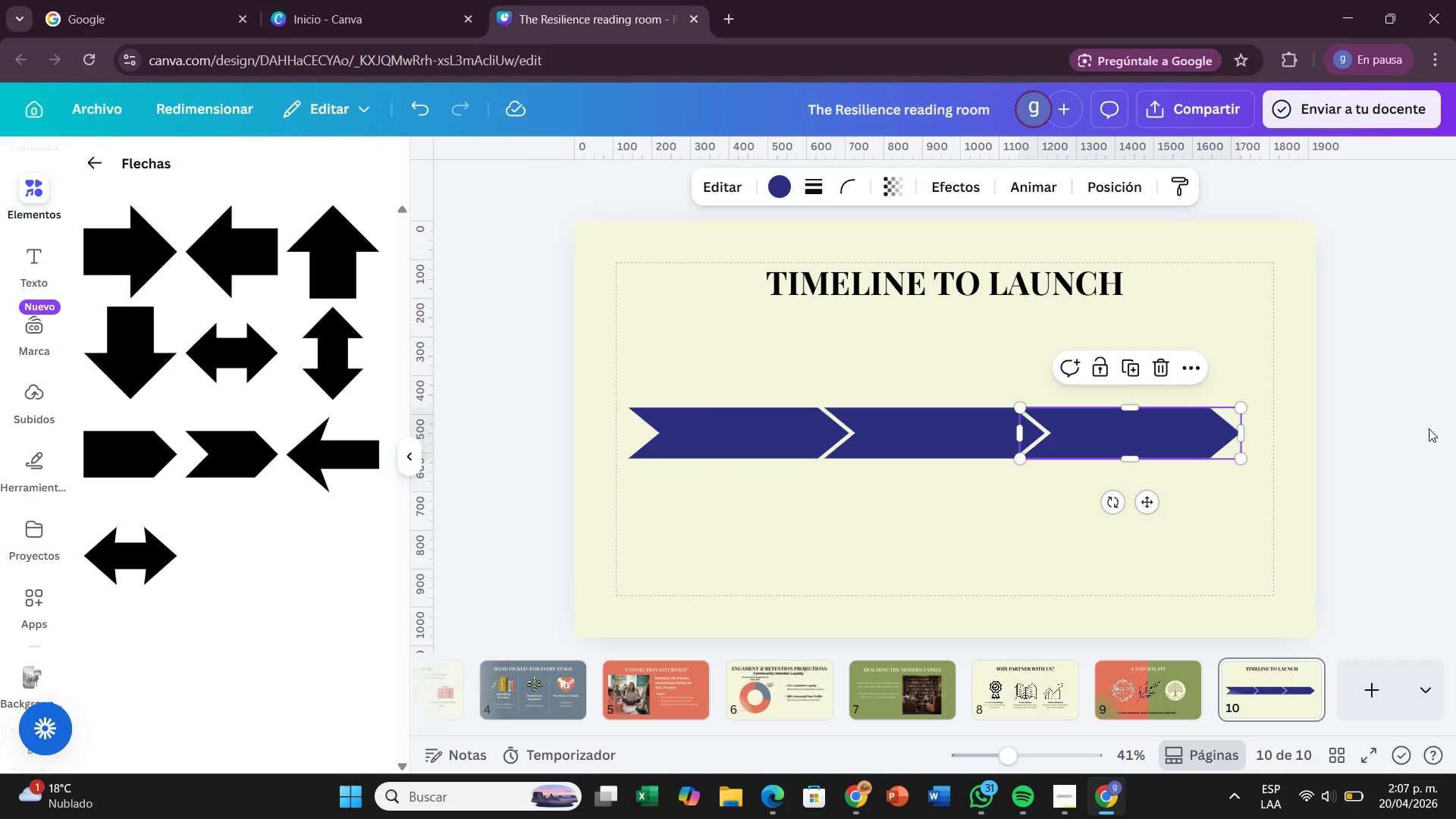 
left_click([1388, 438])
 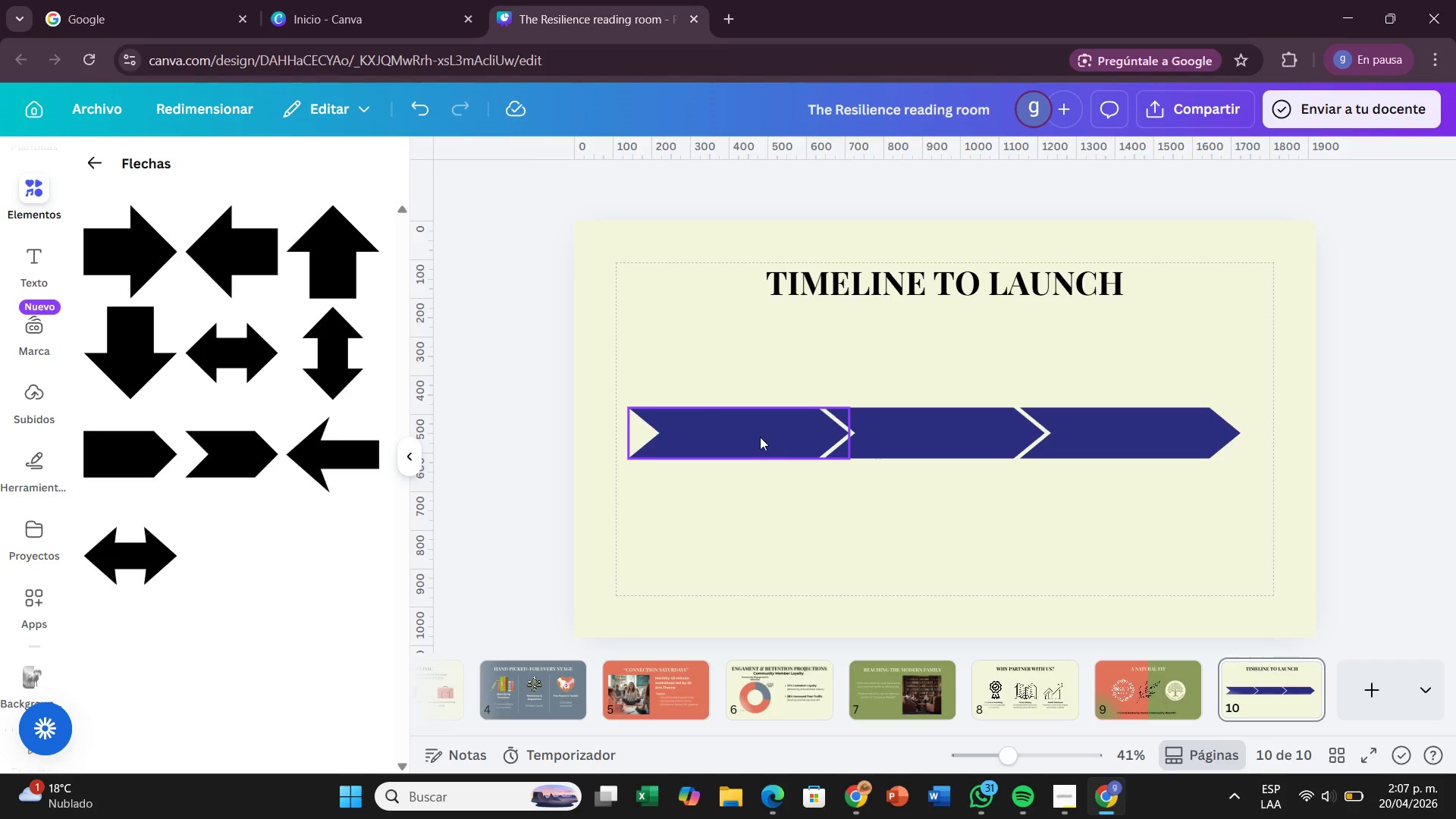 
wait(5.98)
 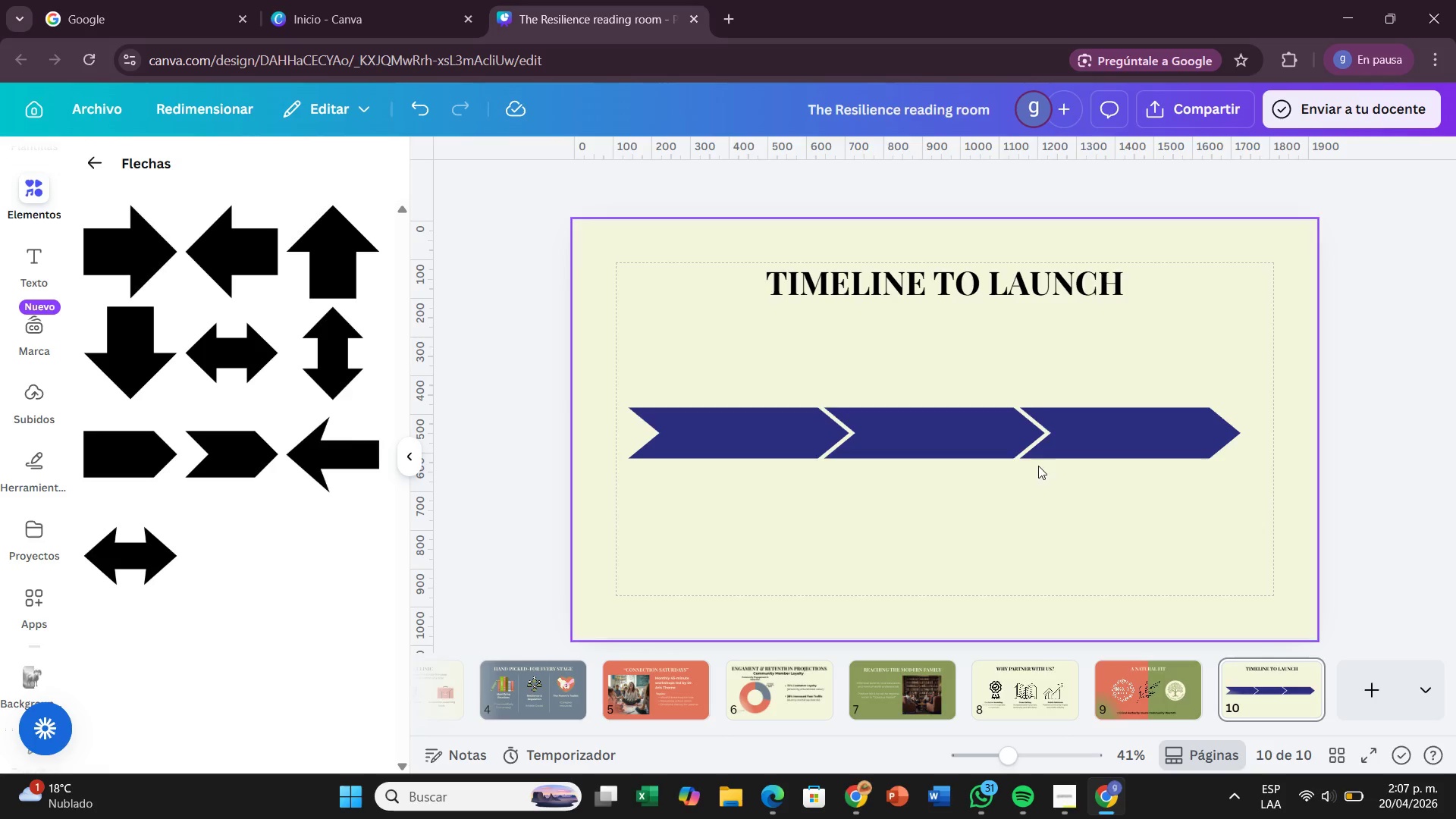 
double_click([742, 431])
 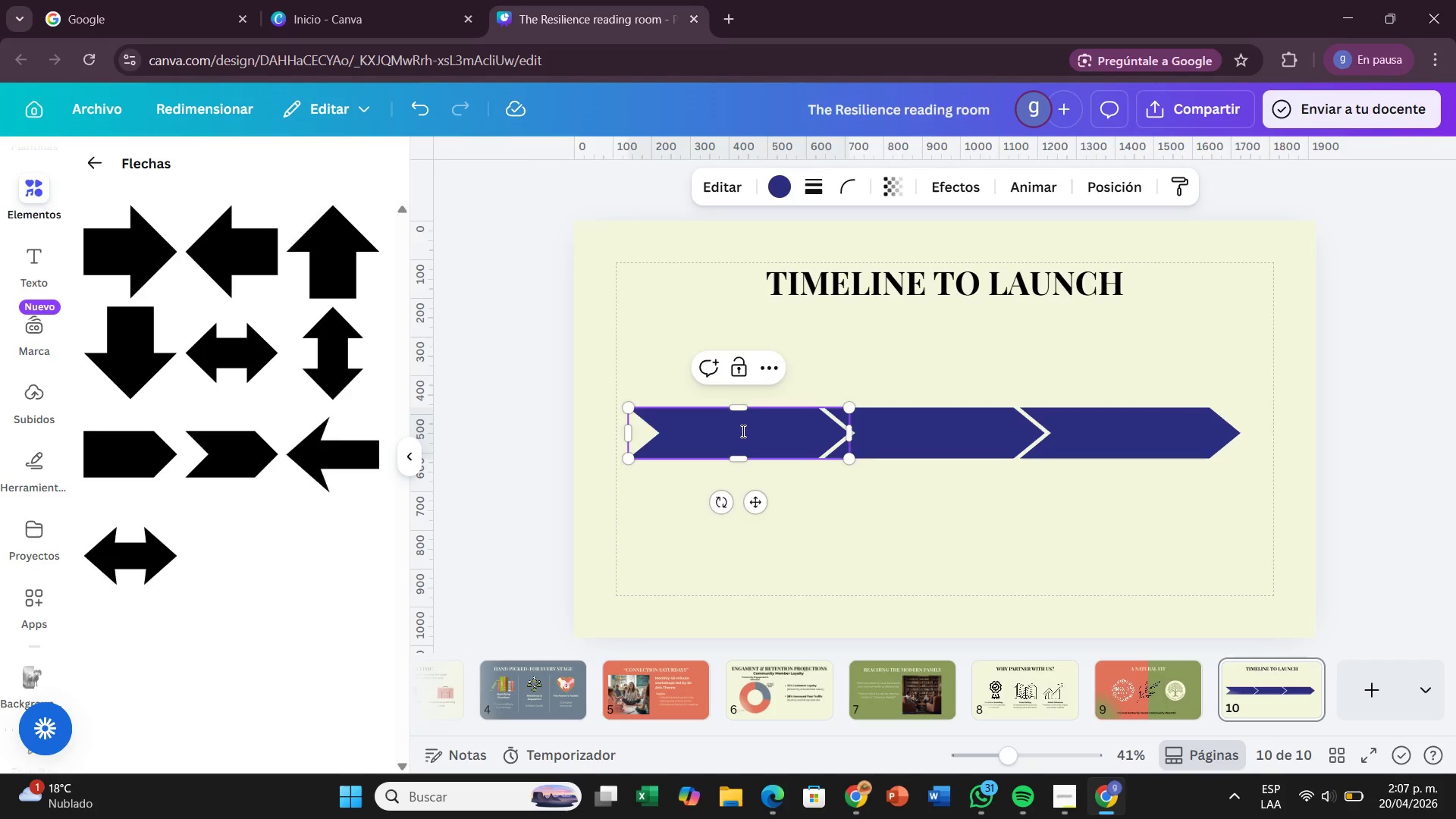 
type(Phase 1)
 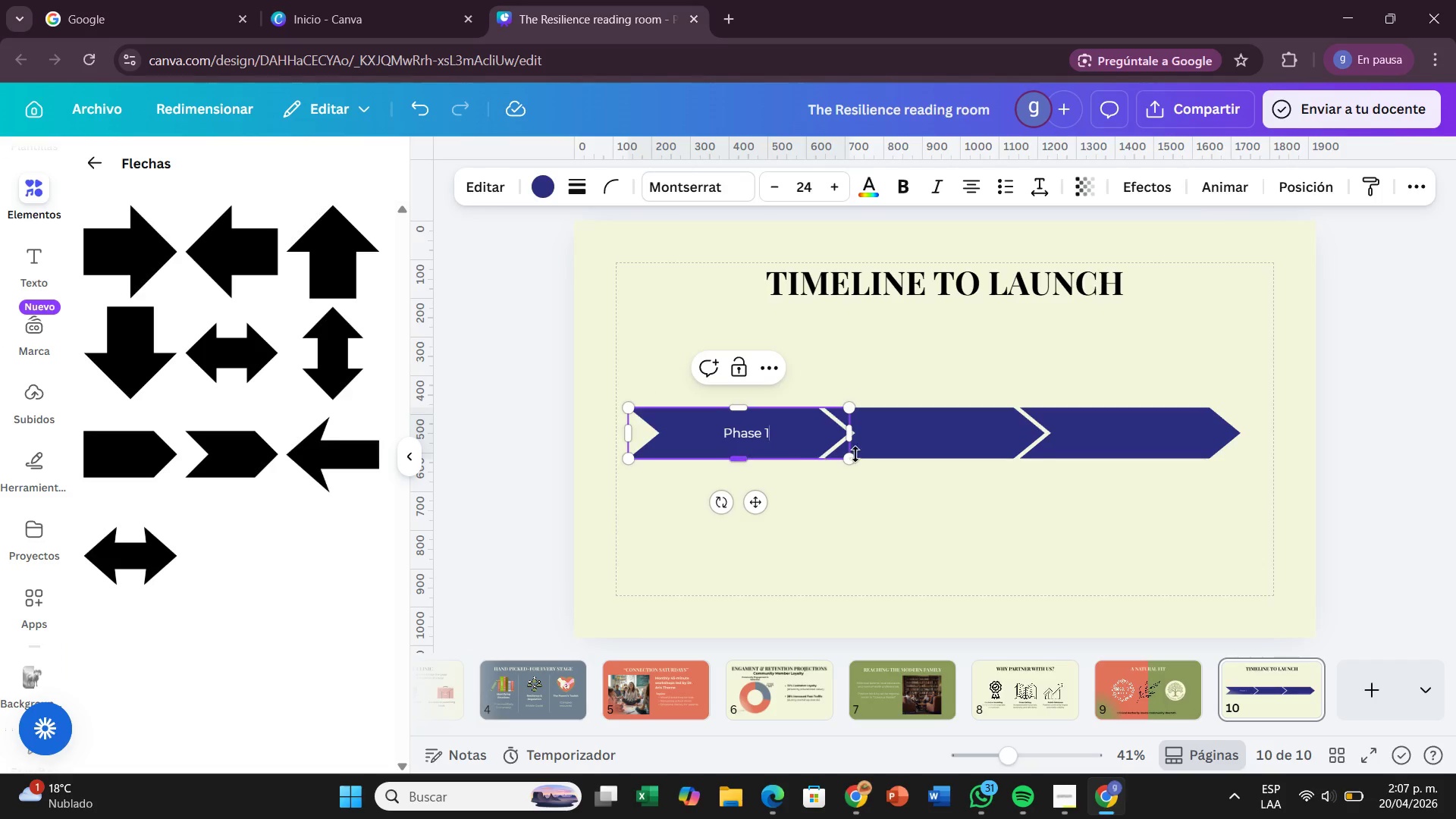 
left_click([883, 425])
 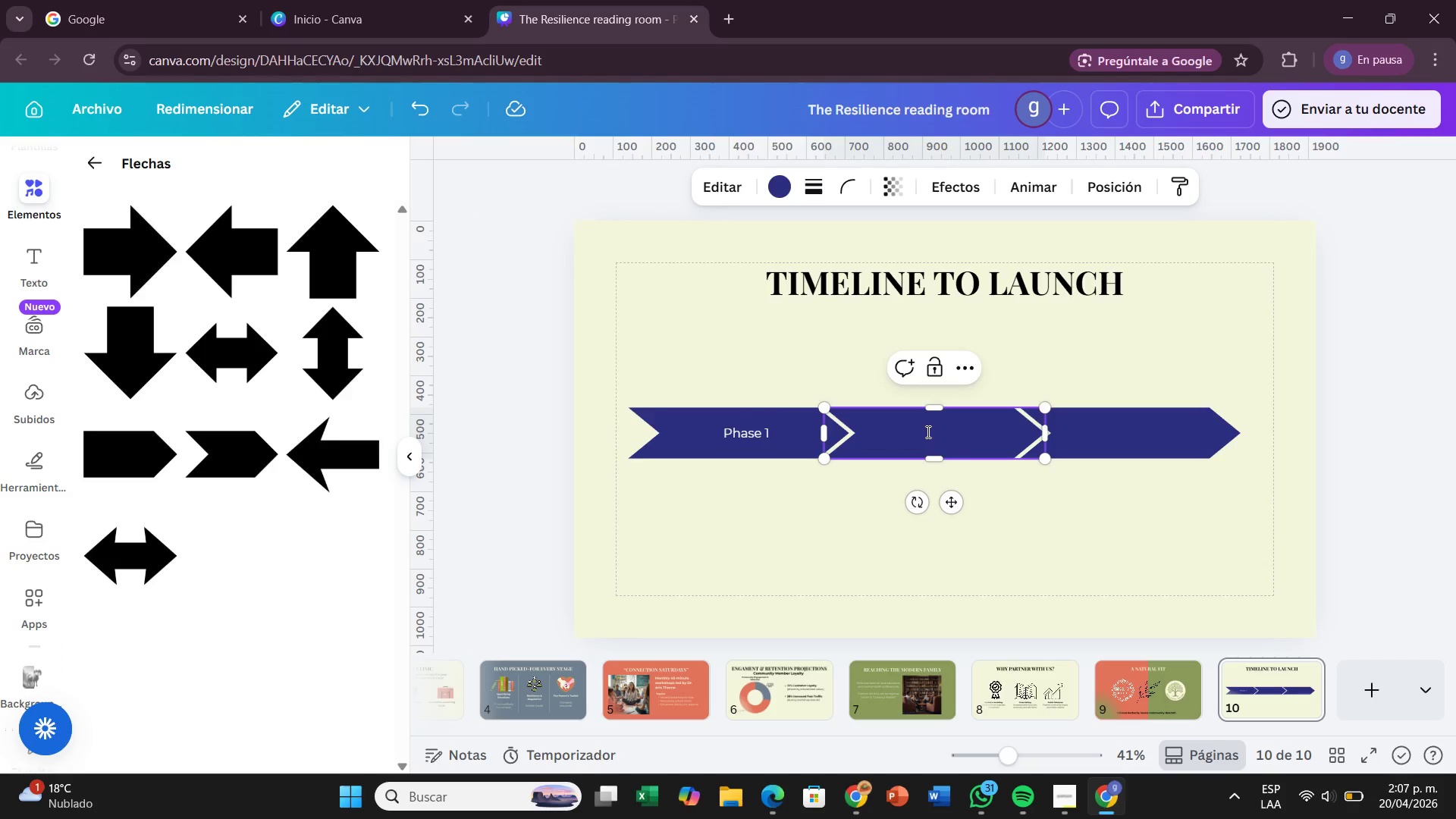 
type(;)
key(Backspace)
type(Phase 2)
 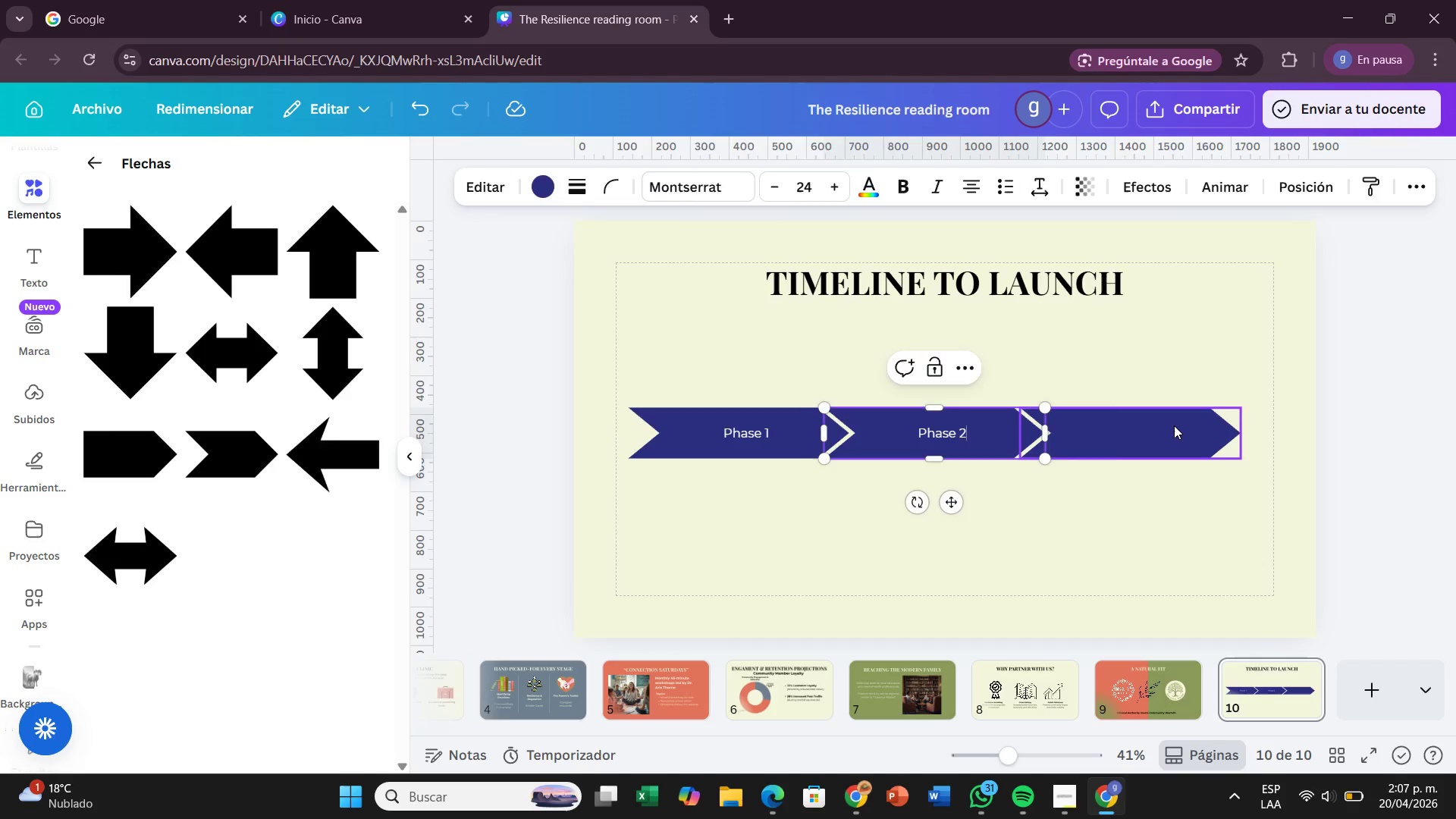 
double_click([1174, 425])
 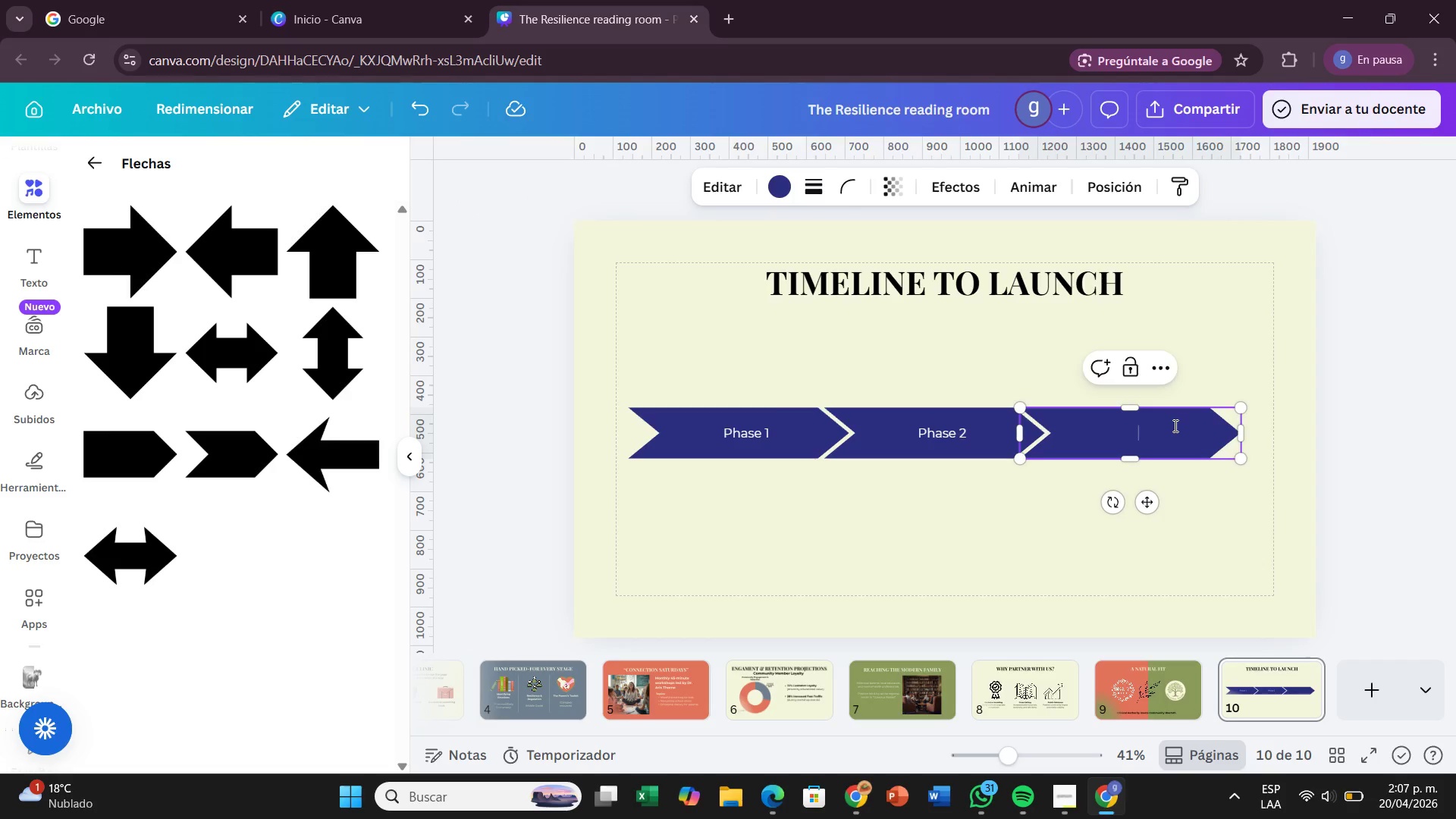 
type(Phase 3)
 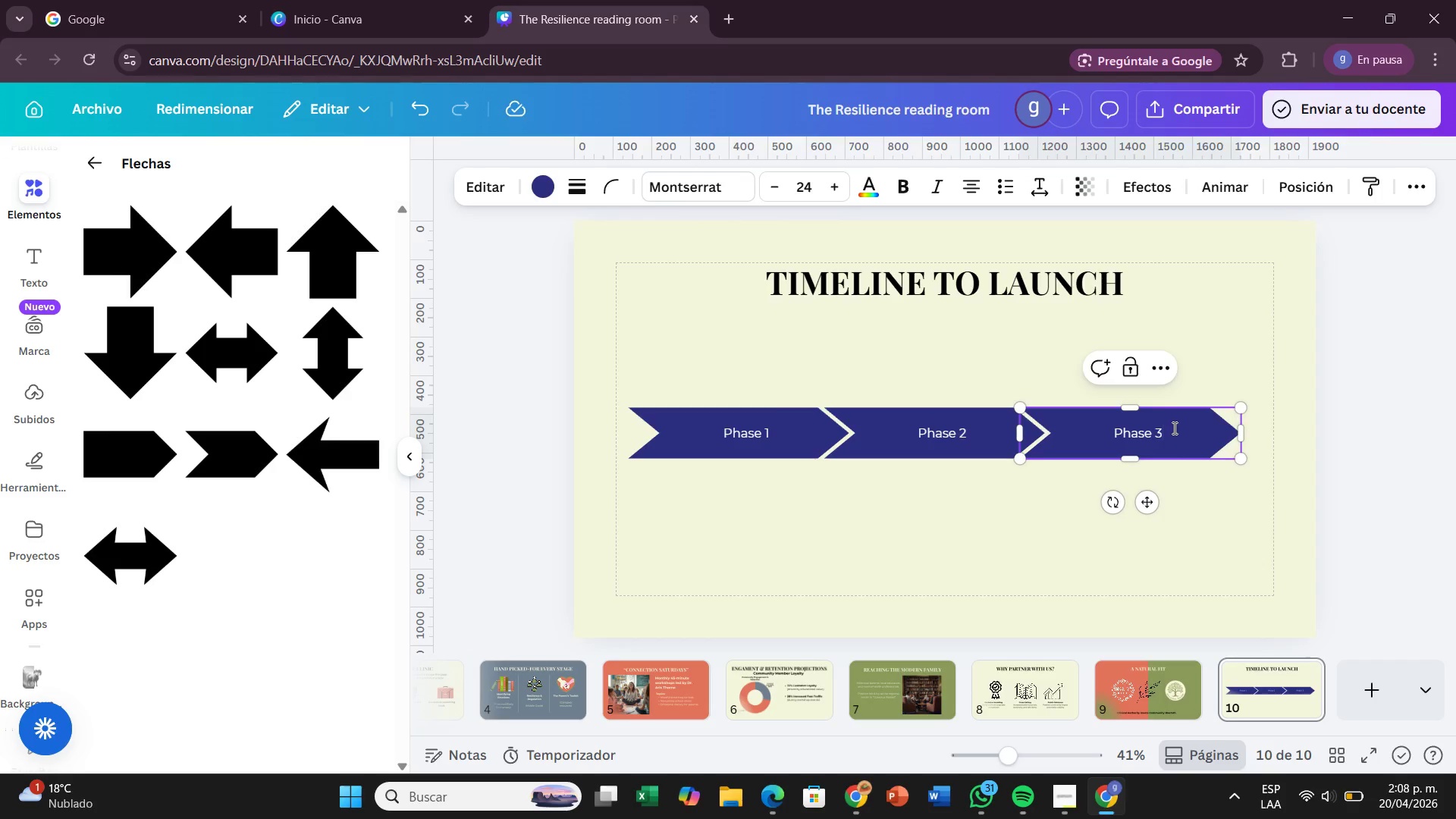 
left_click_drag(start_coordinate=[1173, 428], to_coordinate=[1116, 429])
 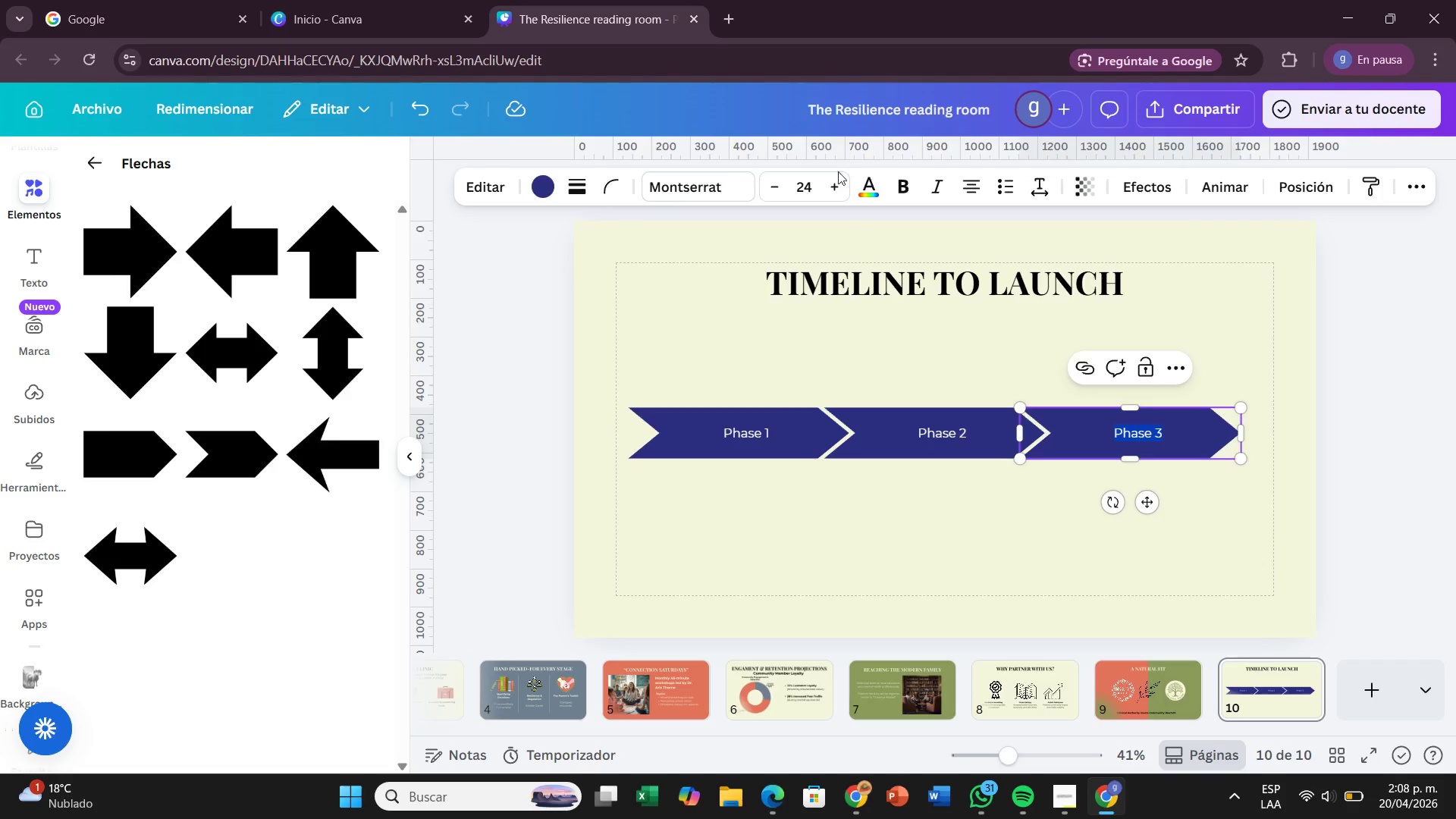 
left_click_drag(start_coordinate=[839, 184], to_coordinate=[847, 201])
 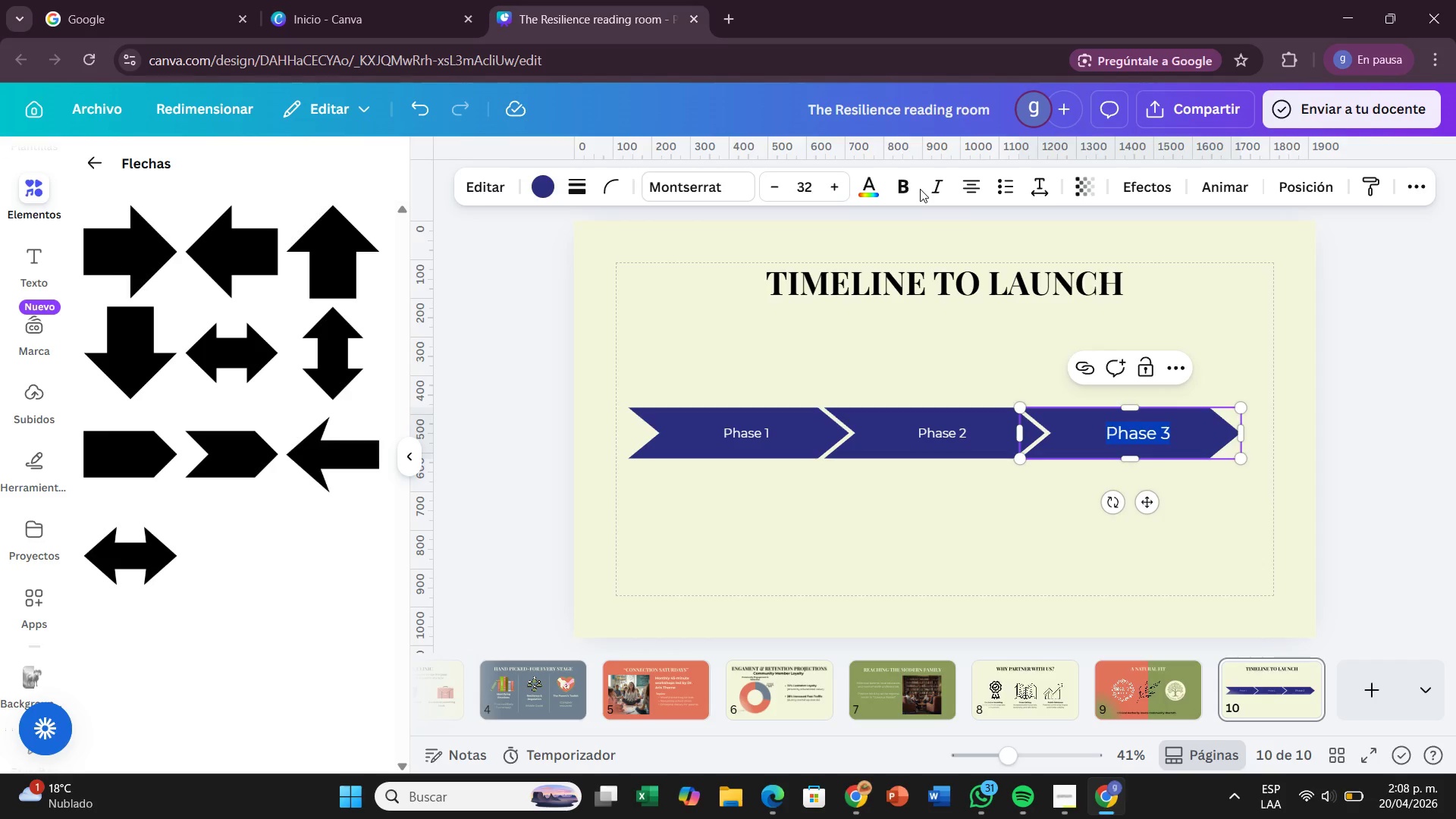 
left_click([903, 185])
 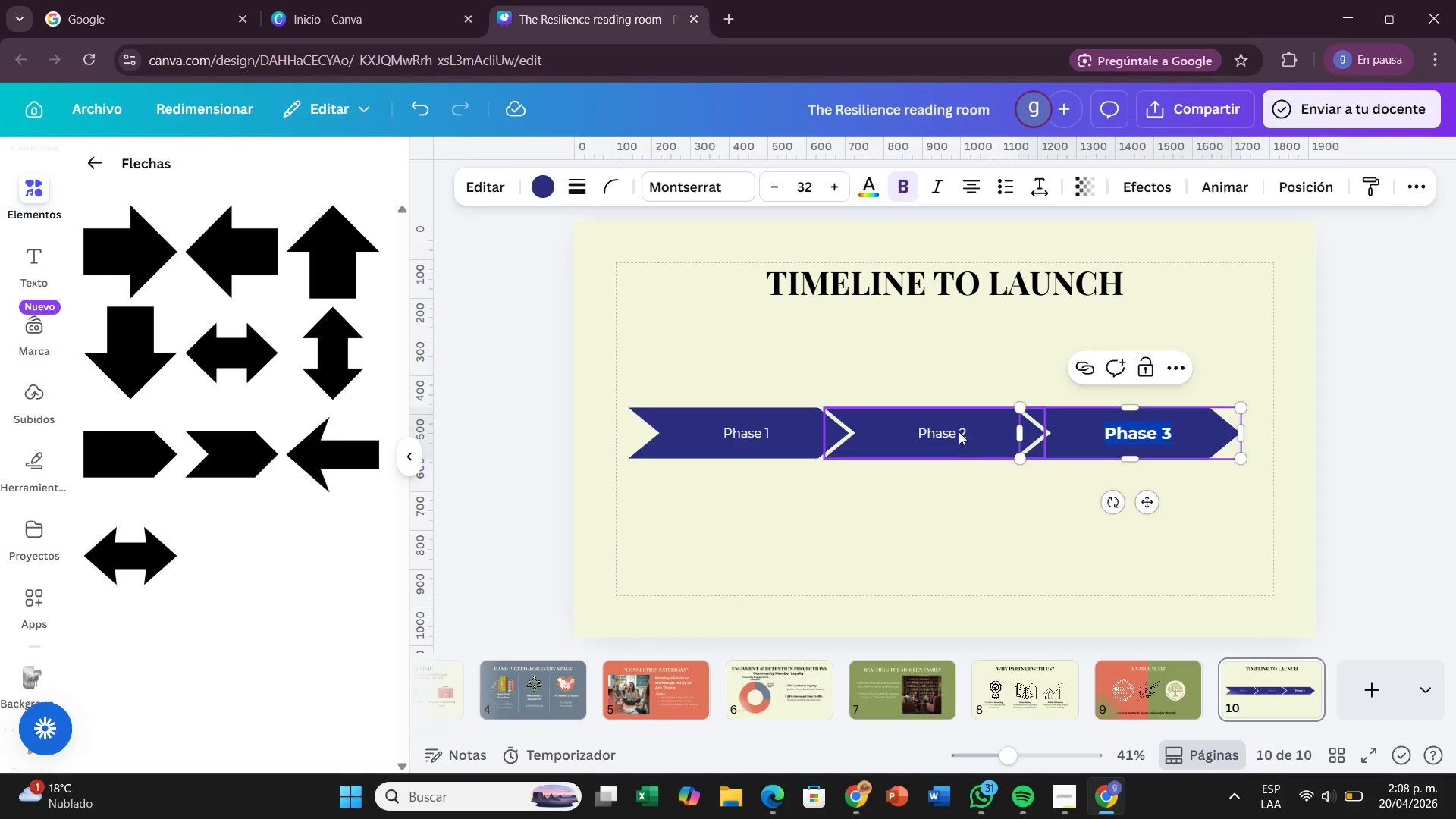 
left_click([956, 426])
 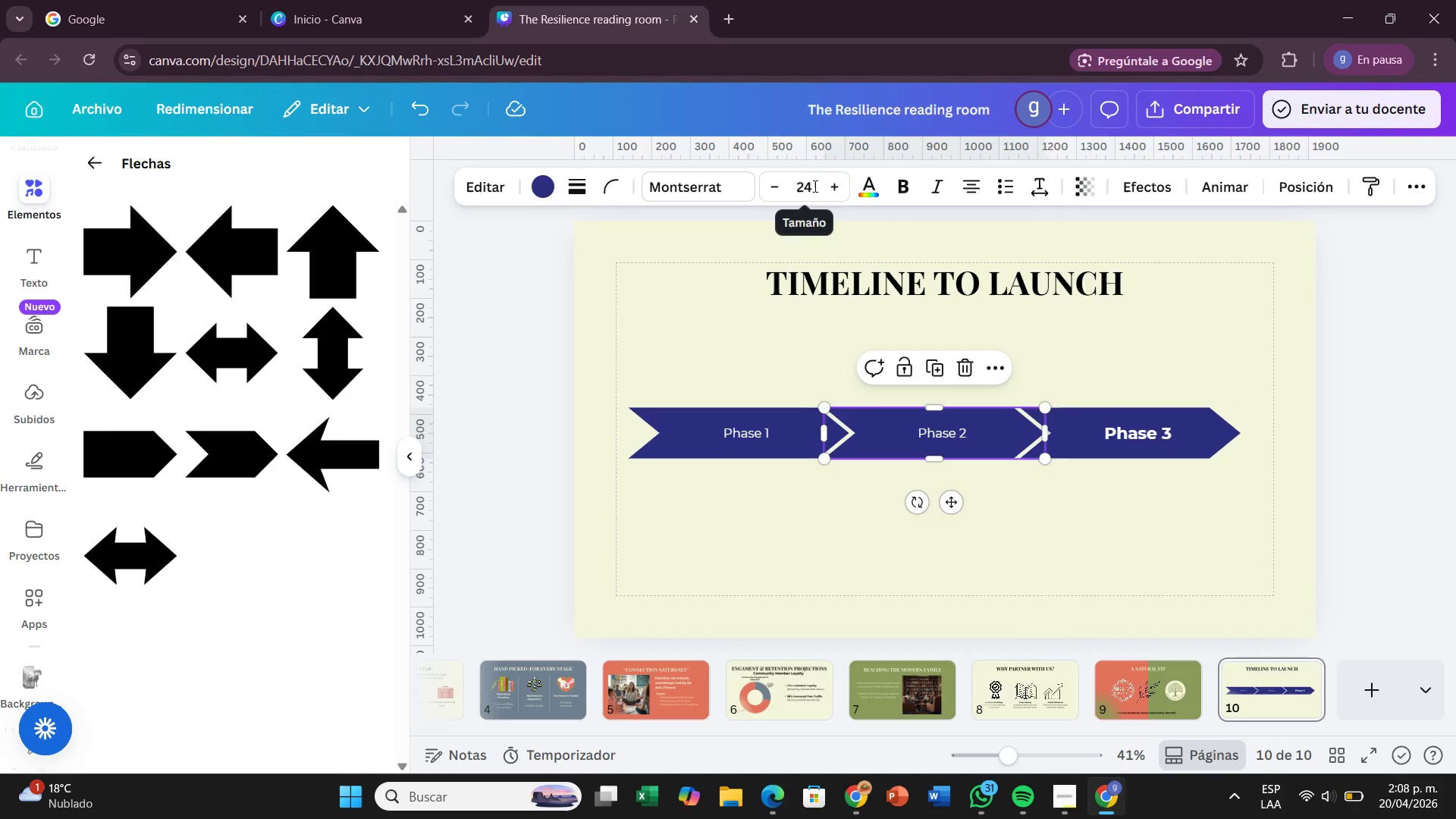 
left_click([811, 186])
 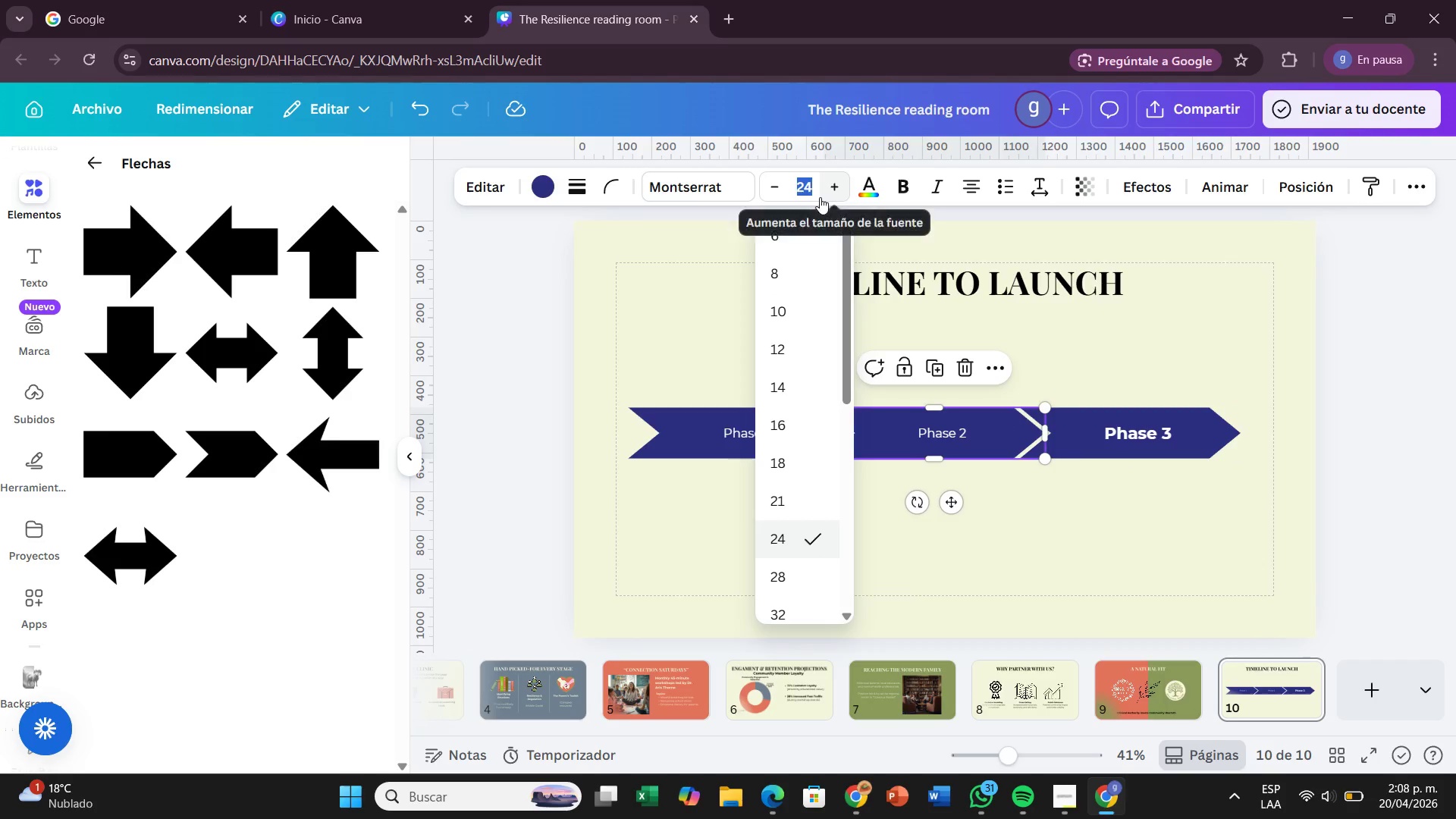 
key(Backspace)
type(32)
 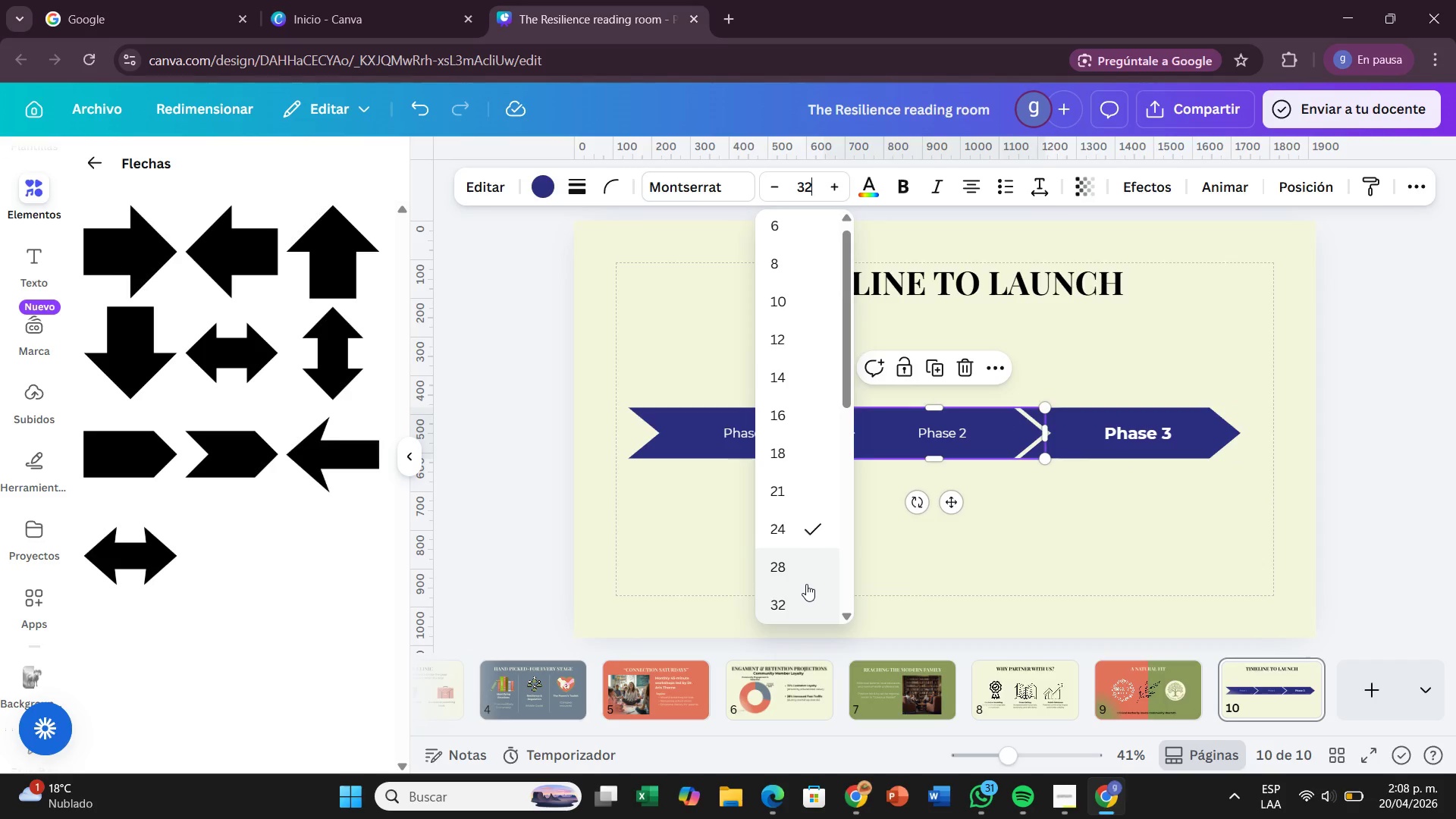 
left_click([804, 598])
 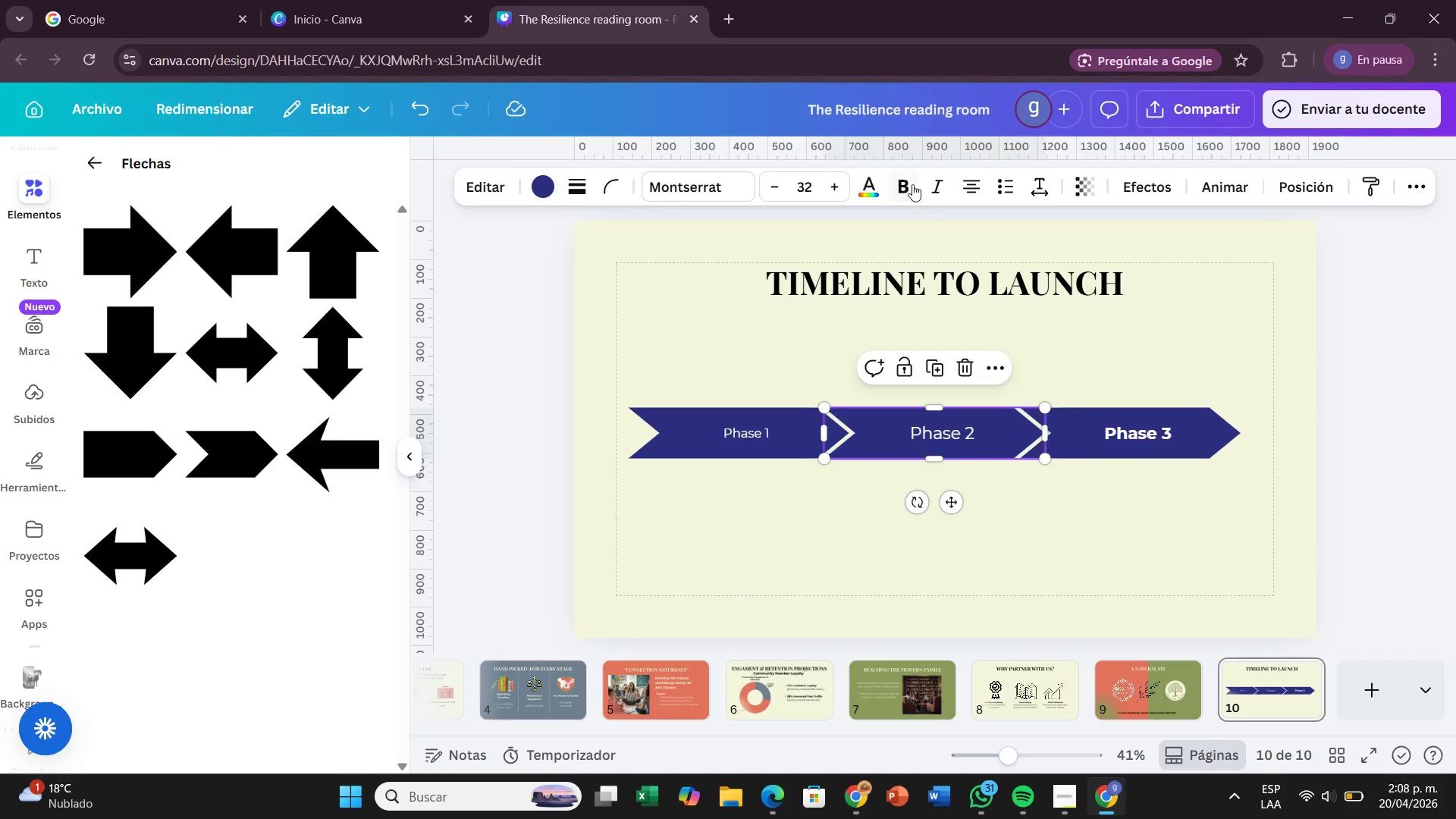 
left_click([908, 180])
 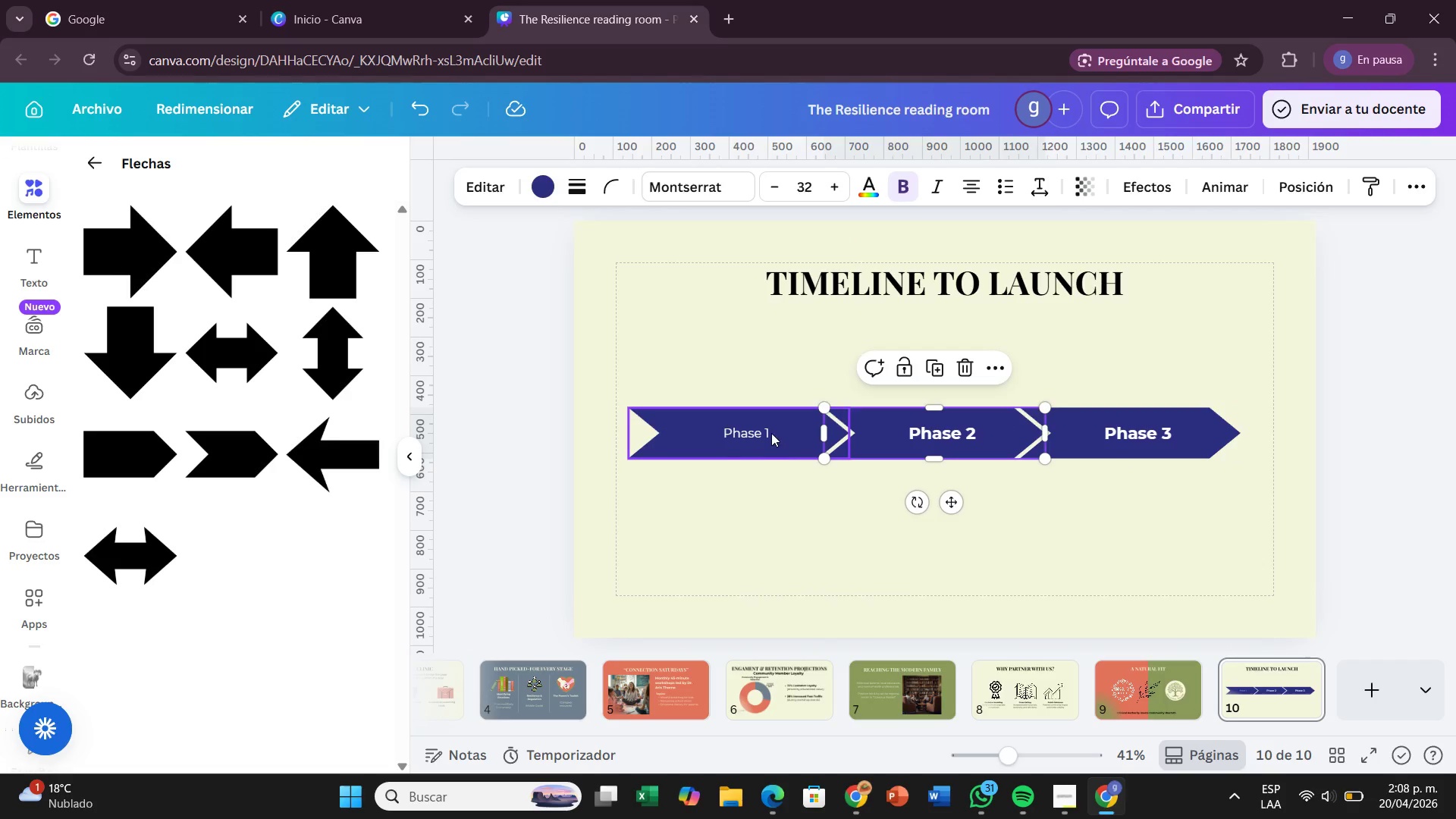 
left_click([771, 431])
 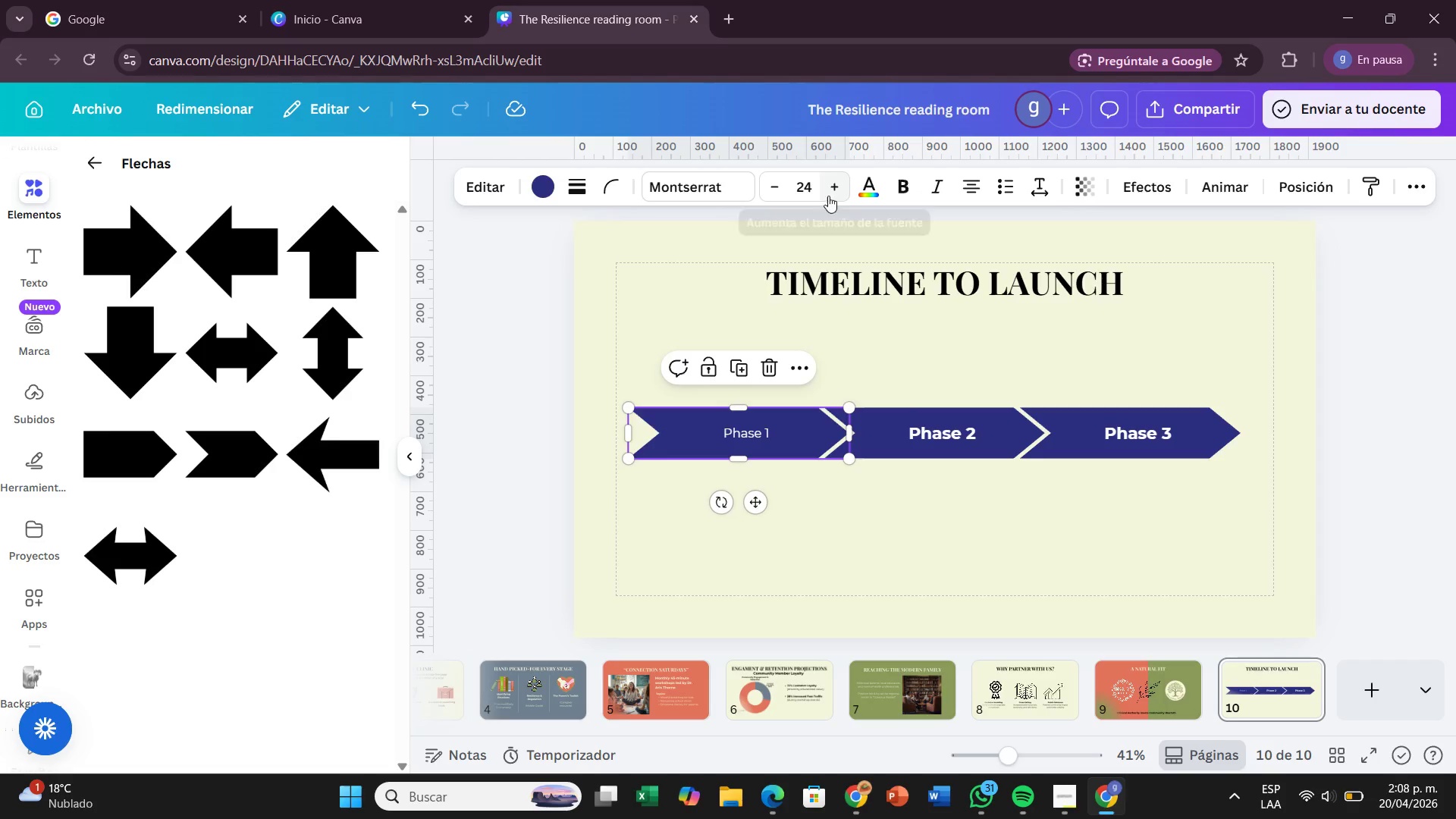 
left_click([819, 193])
 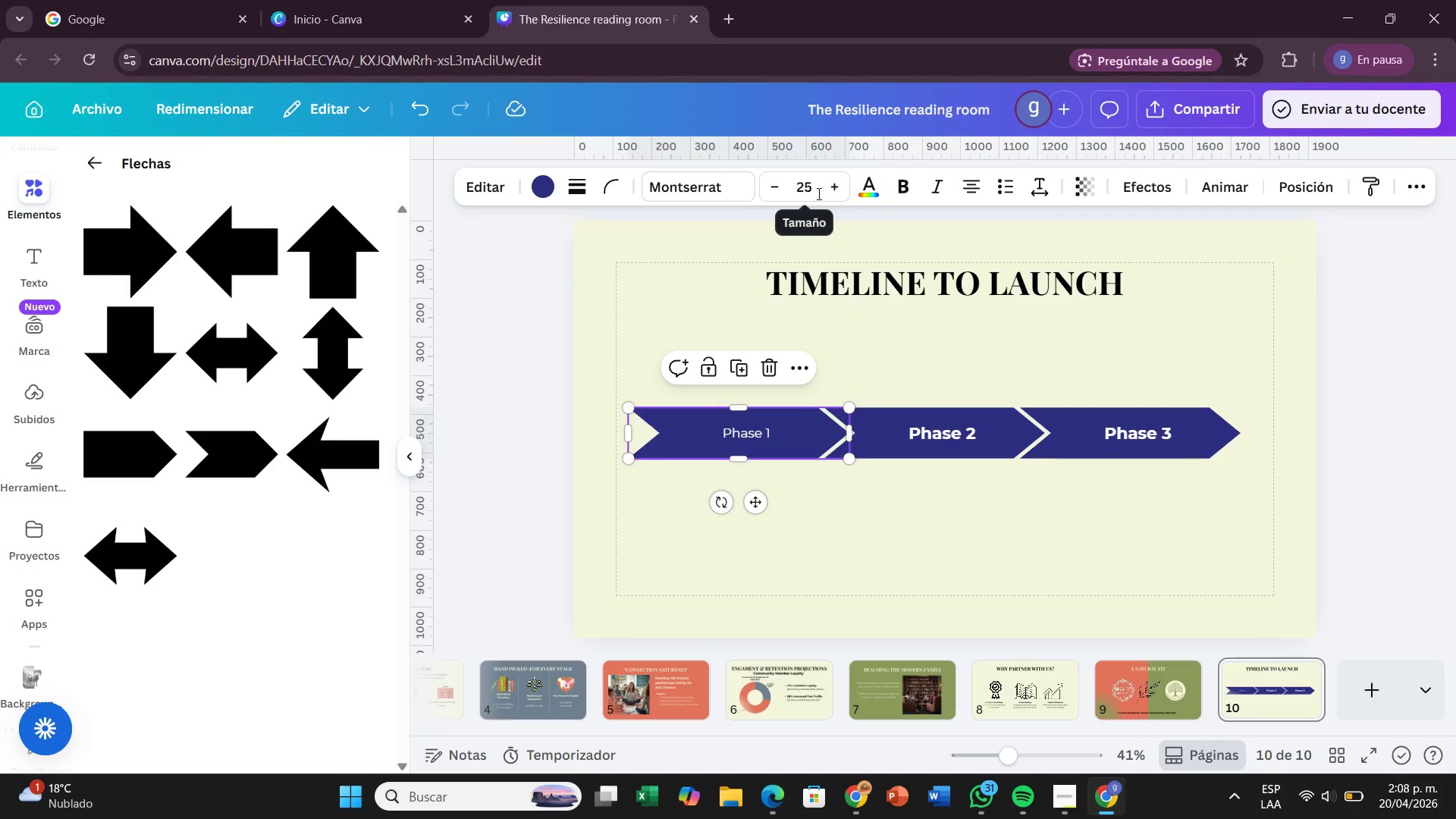 
left_click([817, 193])
 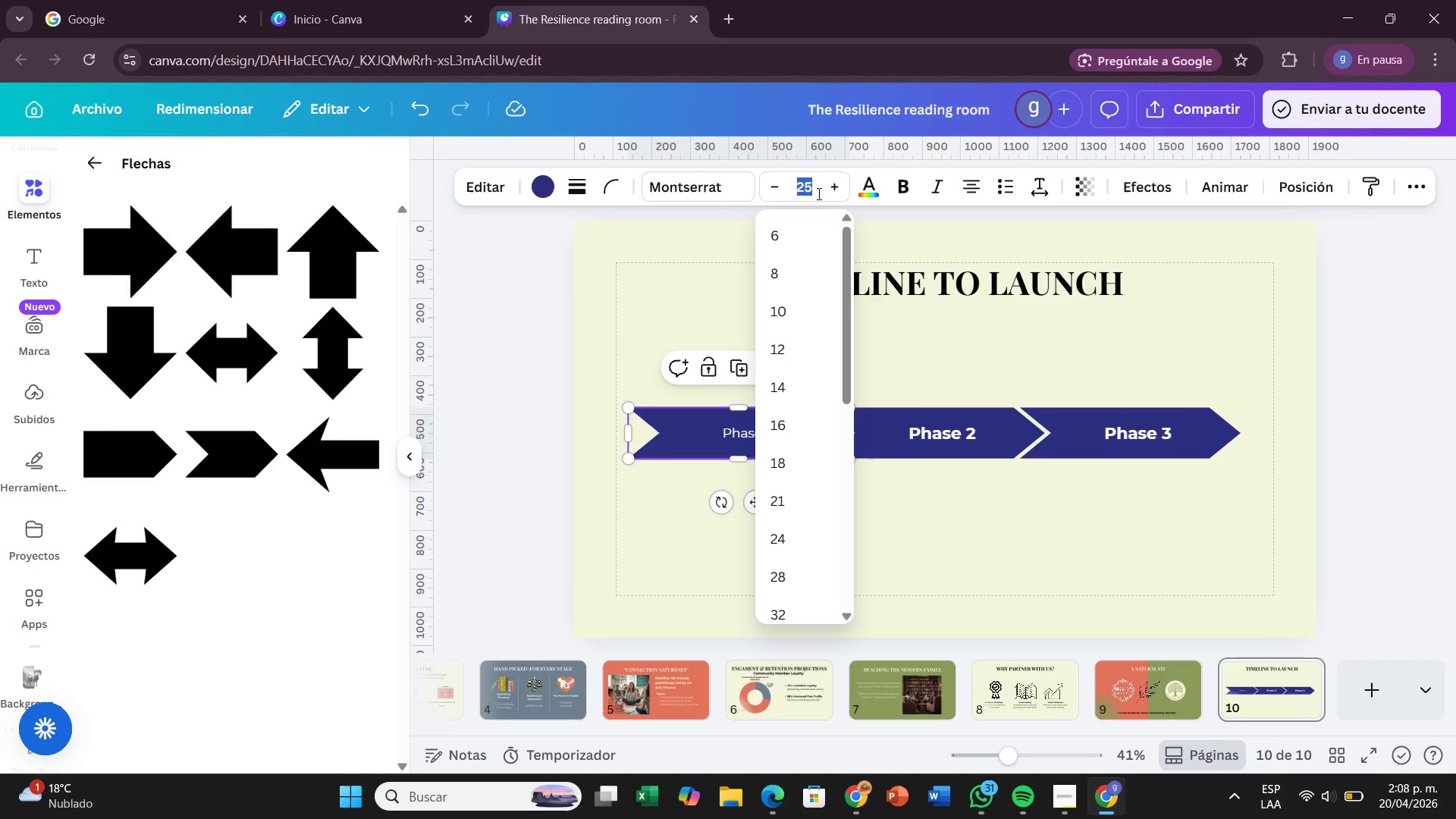 
key(Backspace)
type(32)
 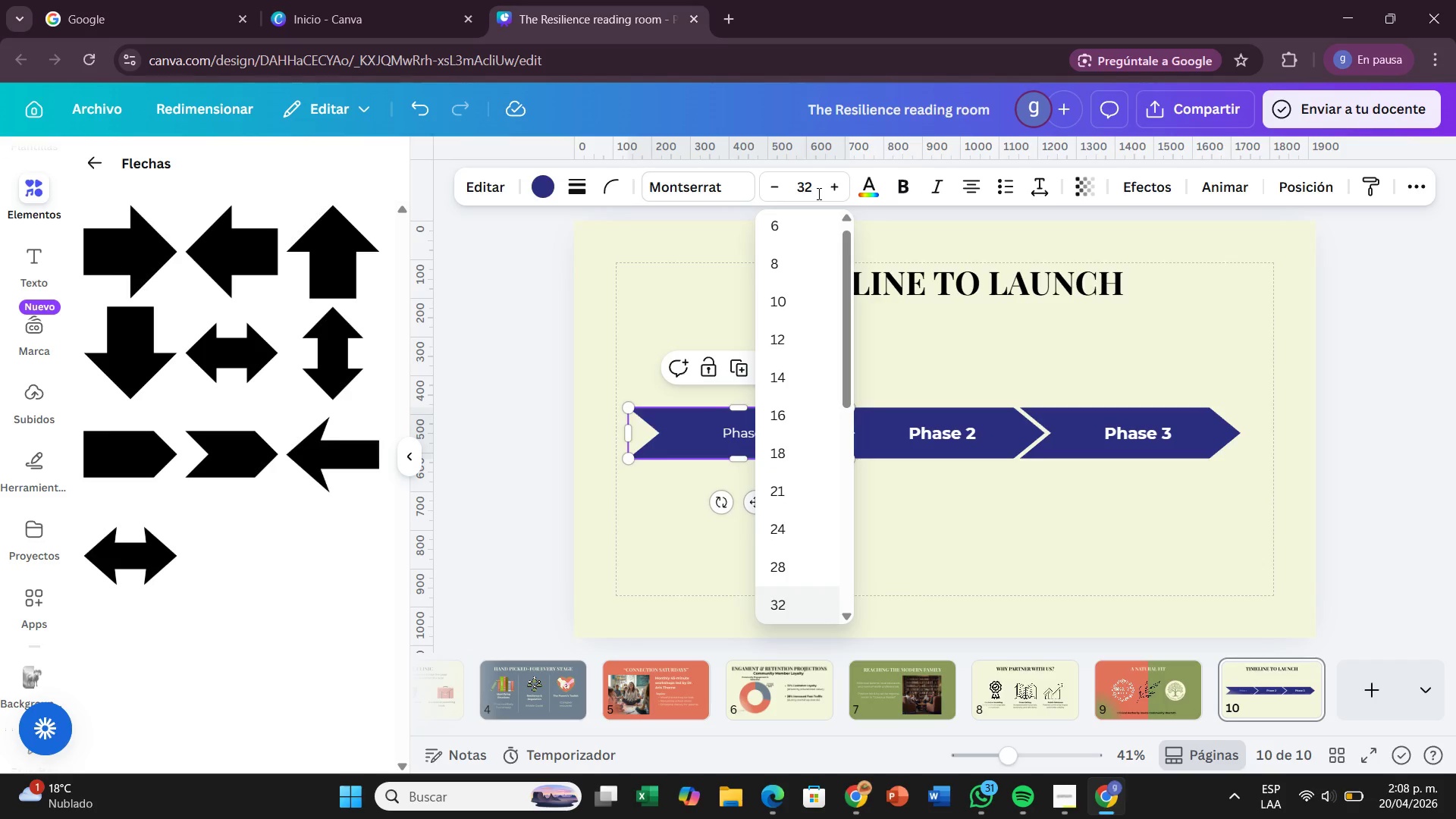 
key(Enter)
 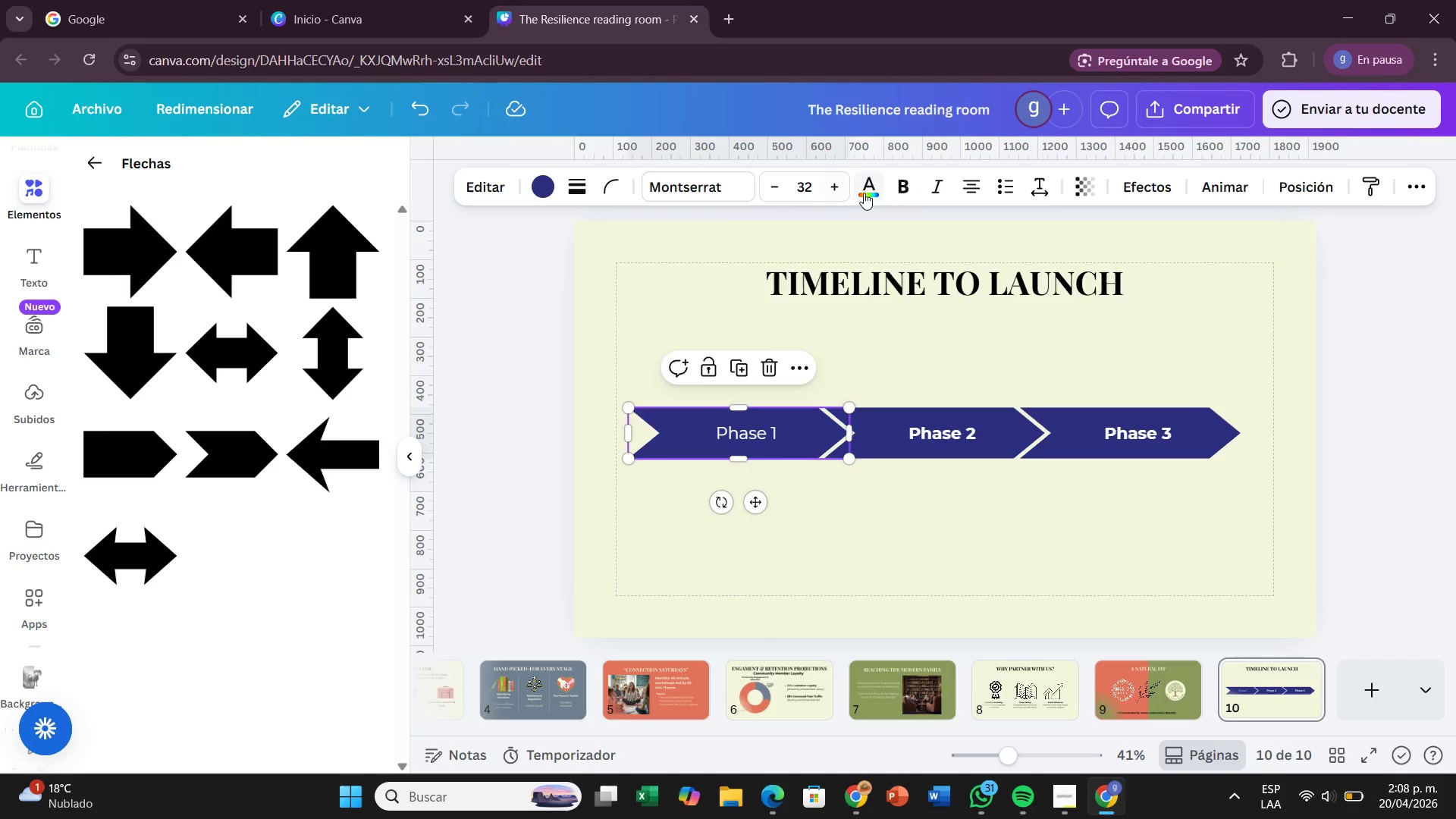 
left_click([893, 193])
 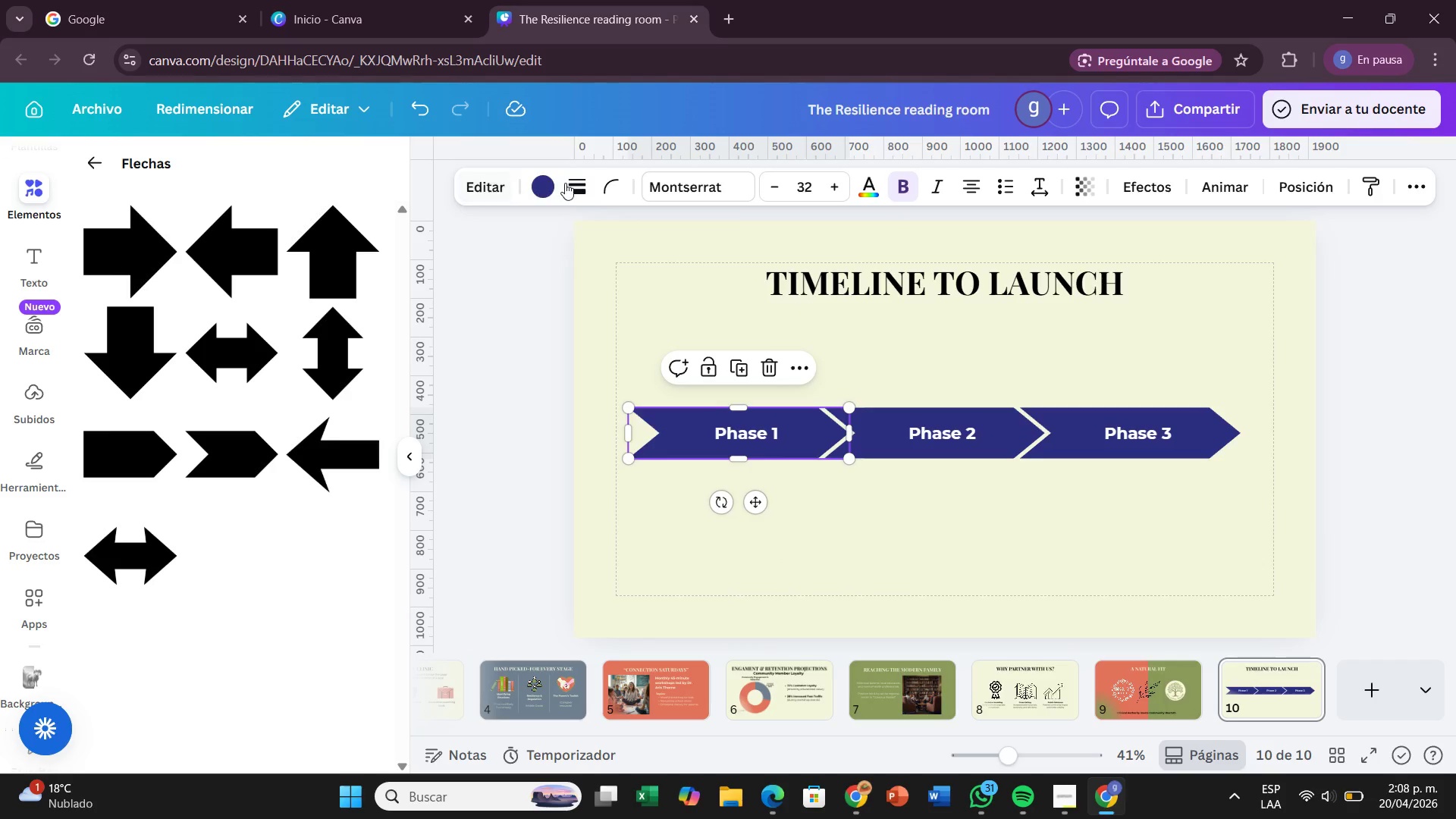 
double_click([541, 188])
 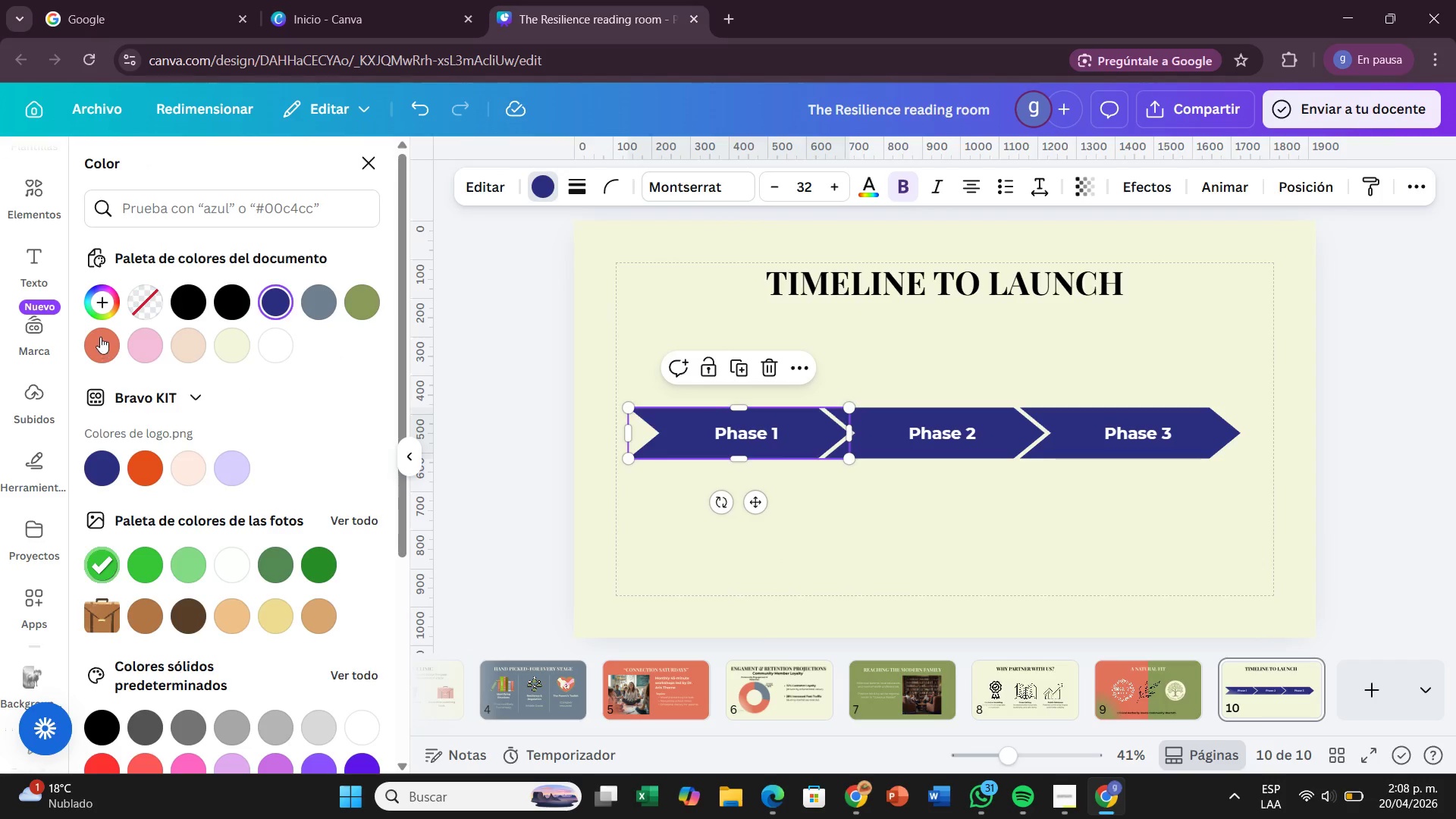 
left_click([99, 336])
 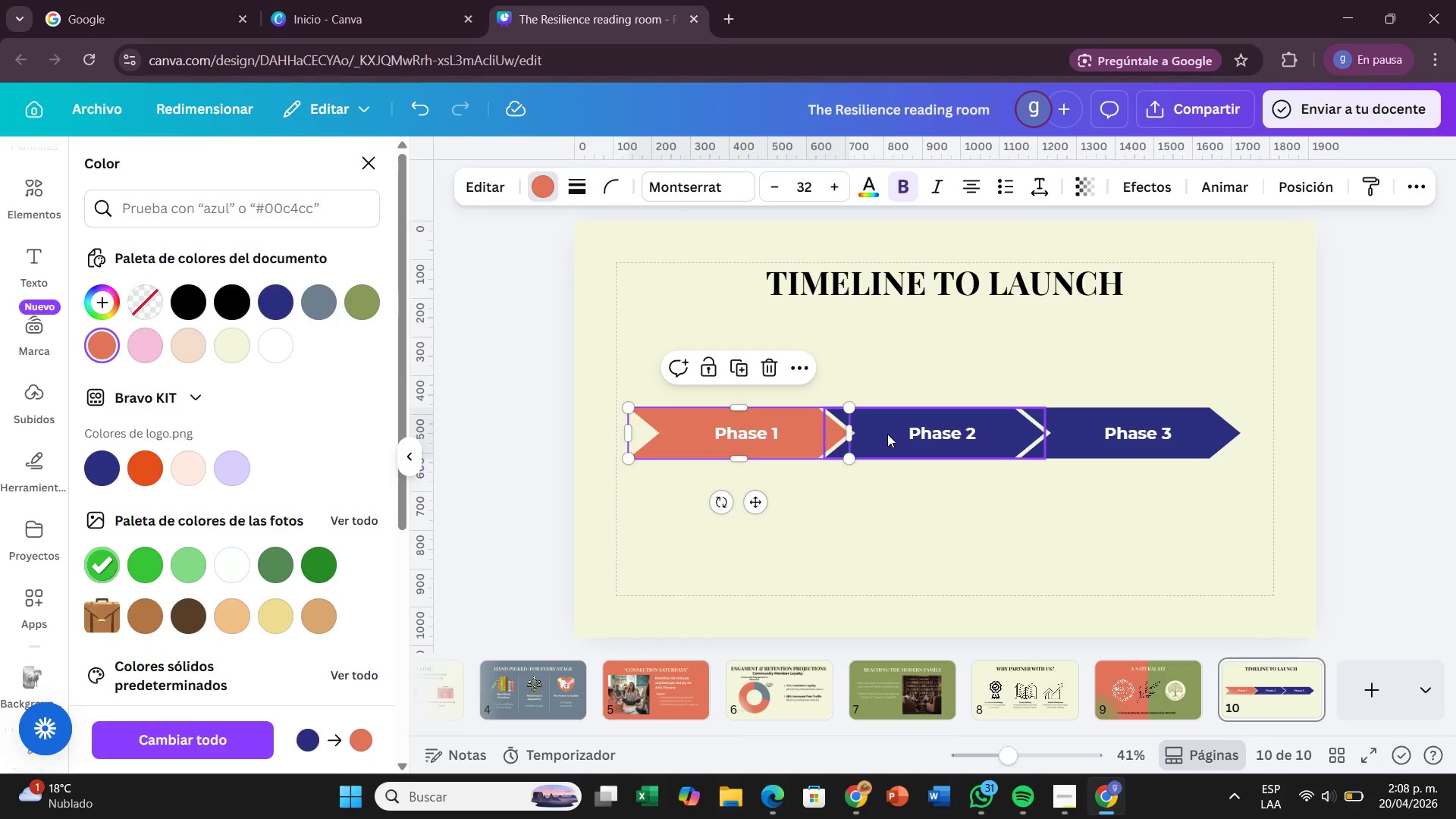 
left_click([887, 434])
 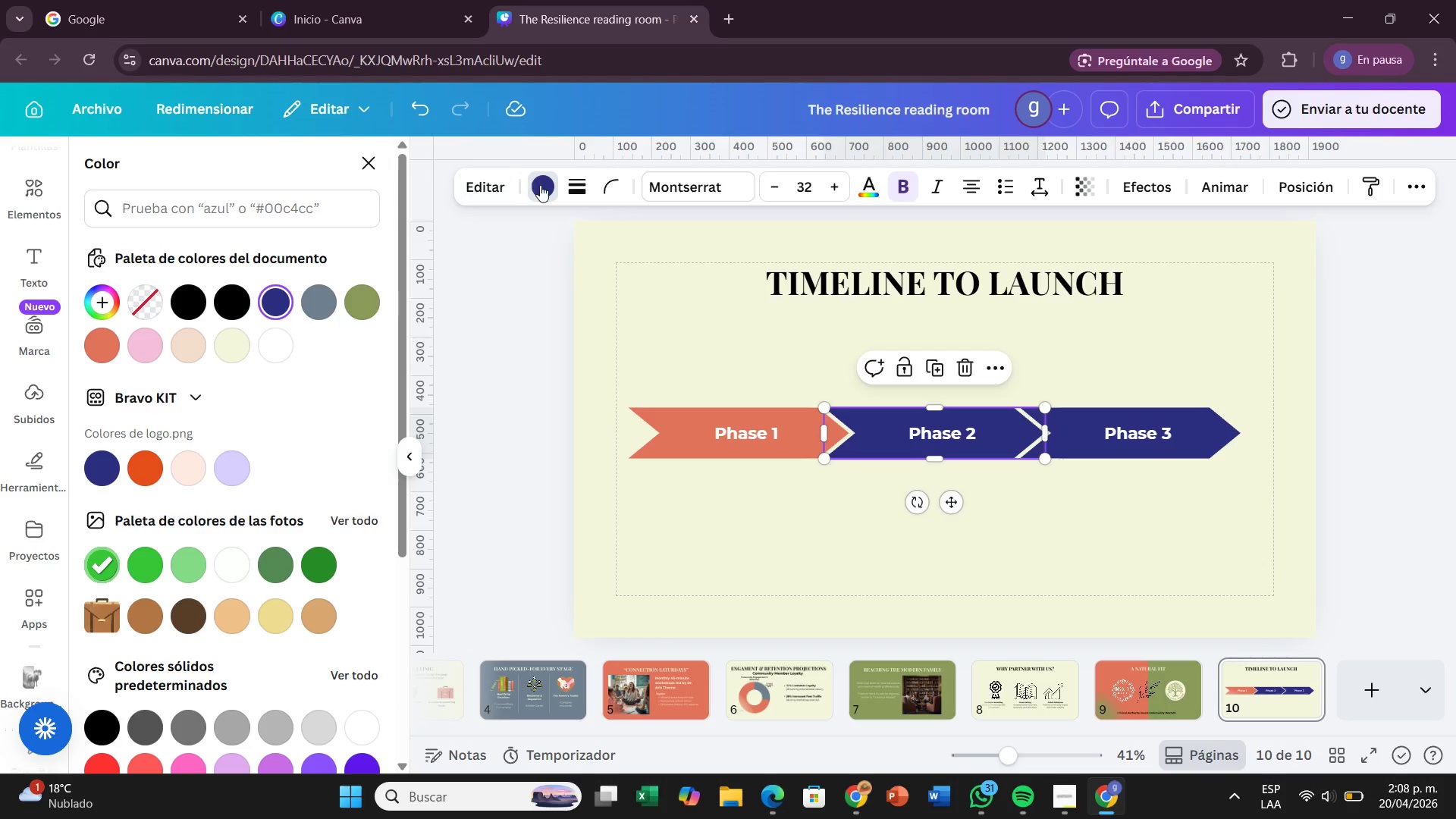 
left_click([540, 185])
 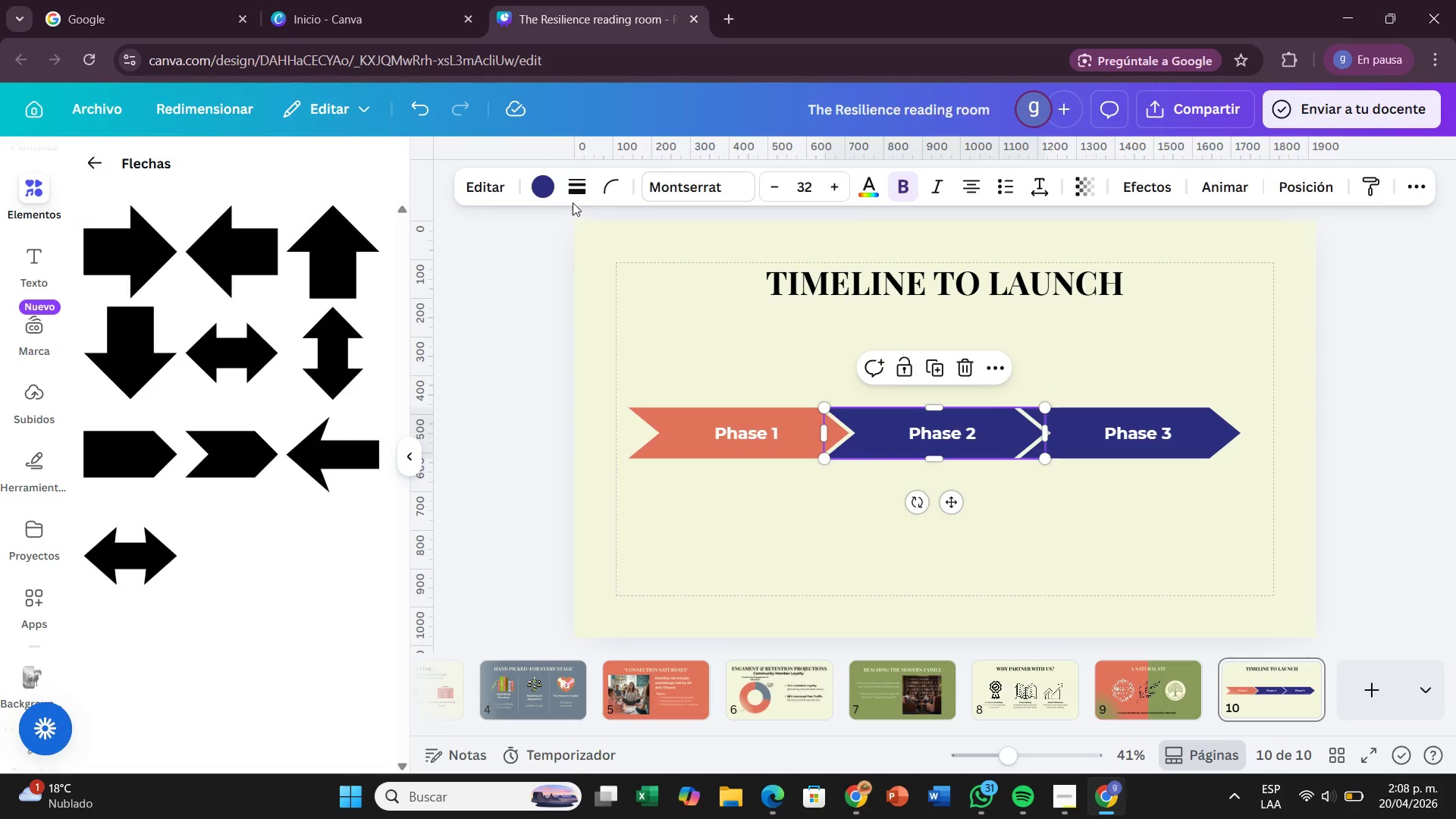 
left_click([554, 190])
 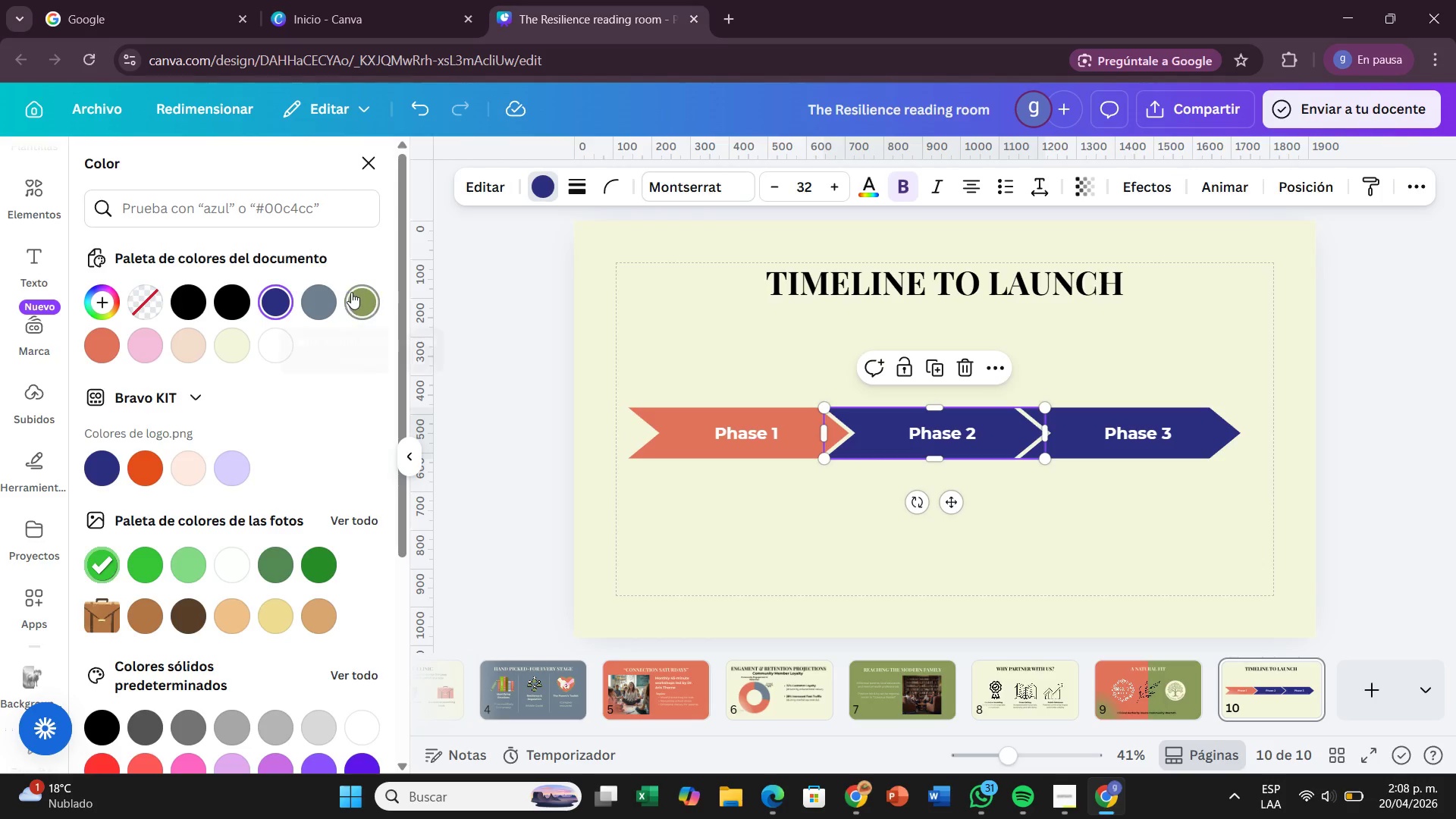 
left_click([353, 290])
 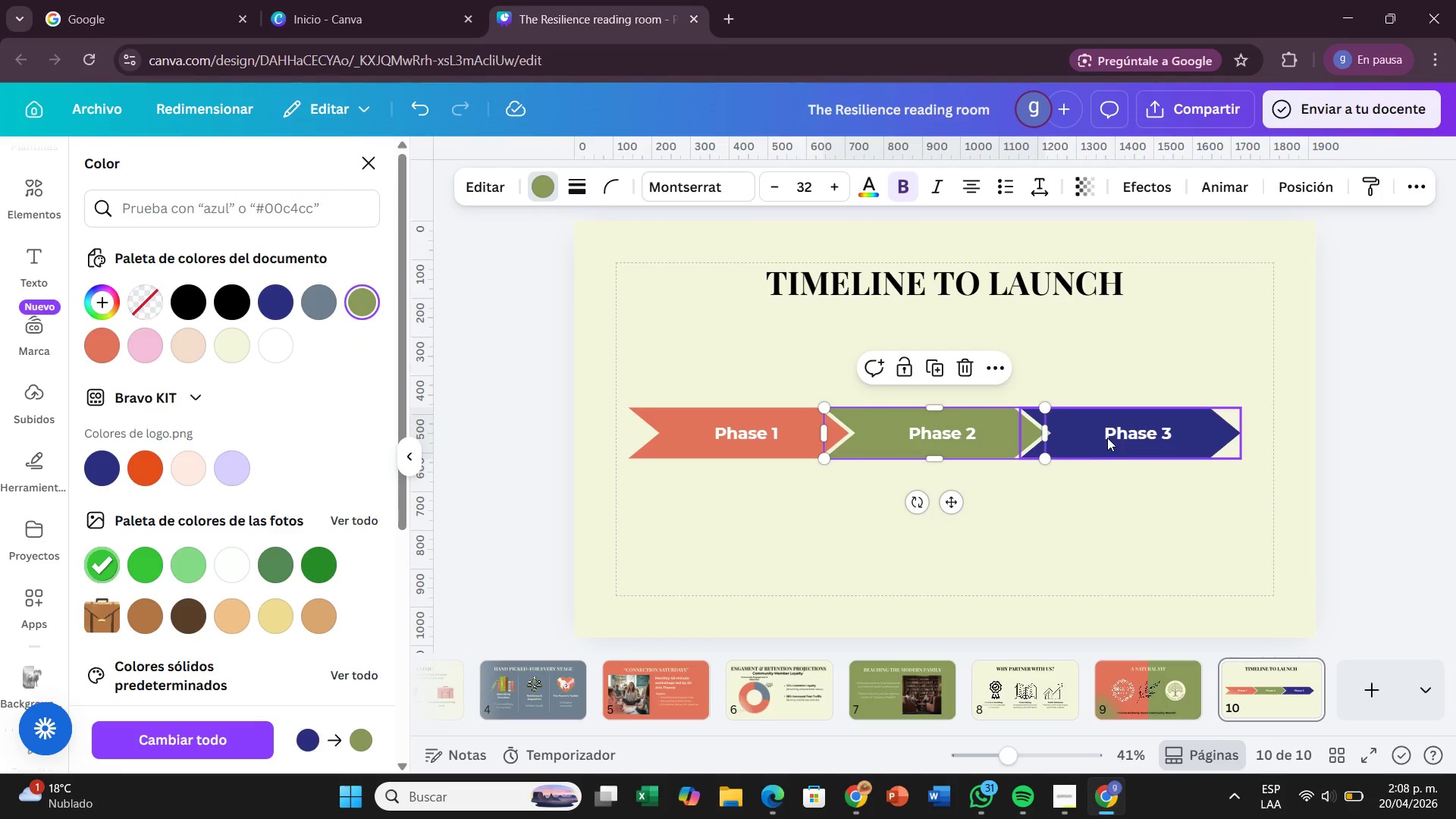 
left_click([1107, 438])
 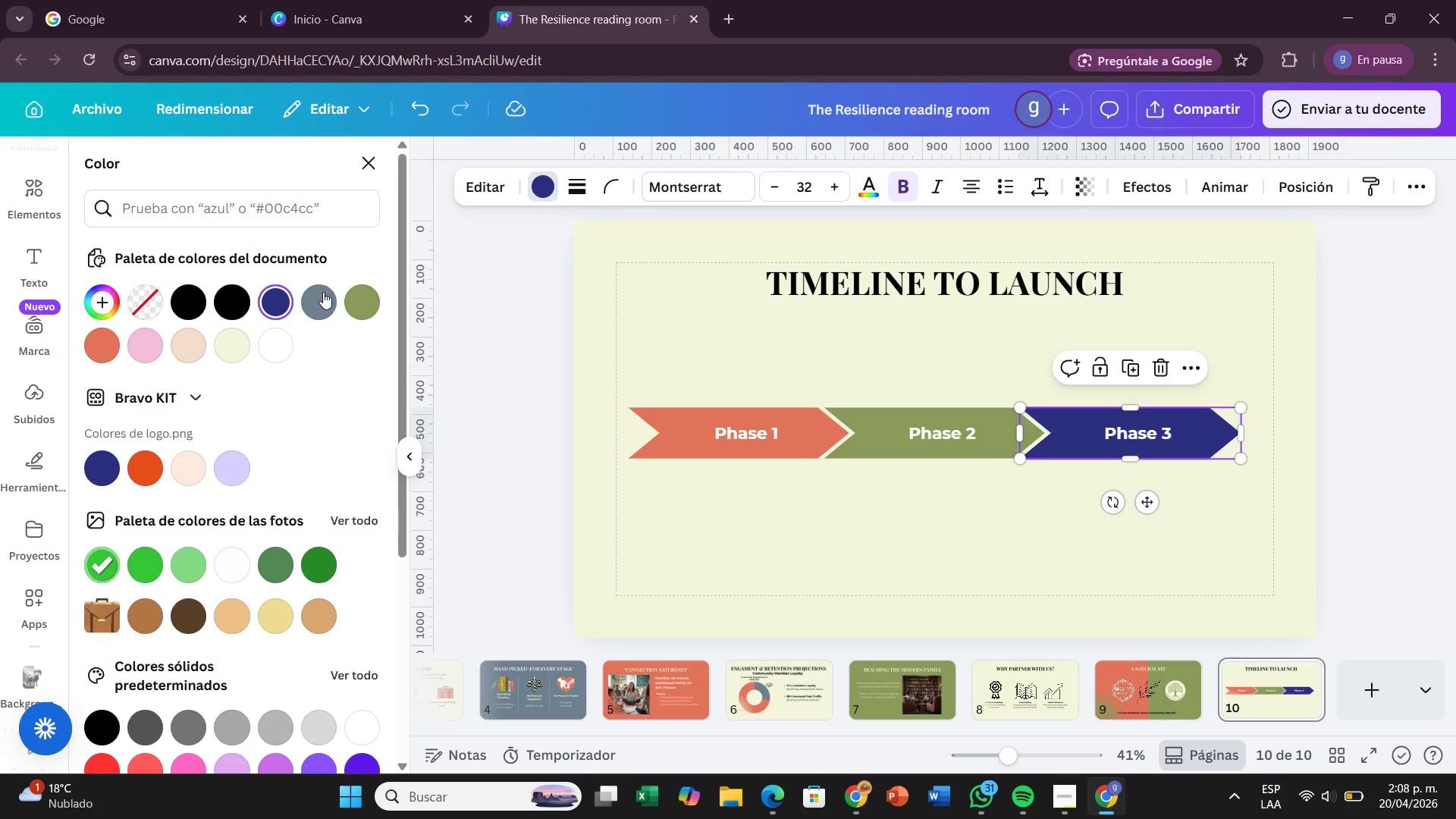 
left_click([729, 340])
 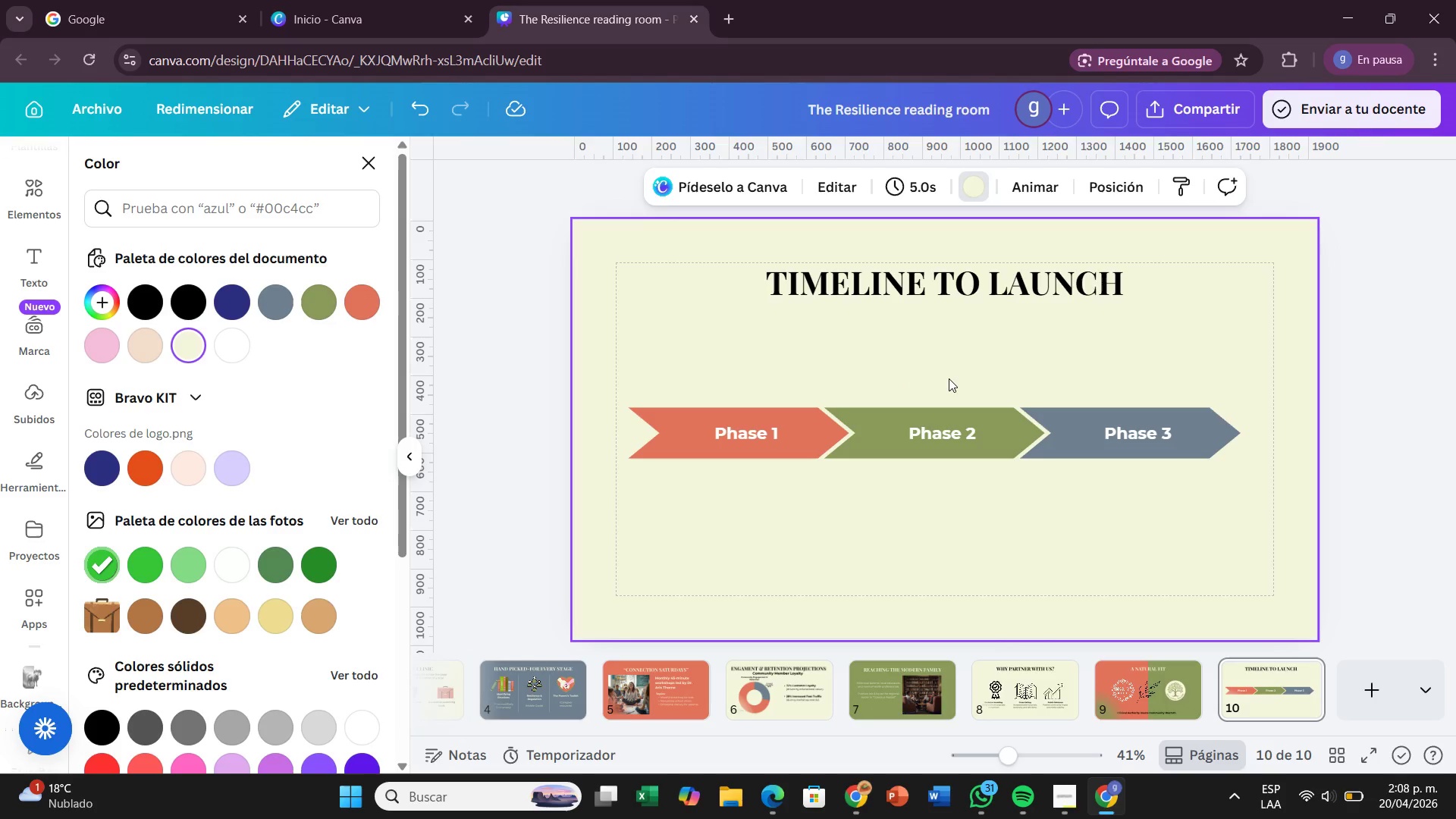 
wait(10.7)
 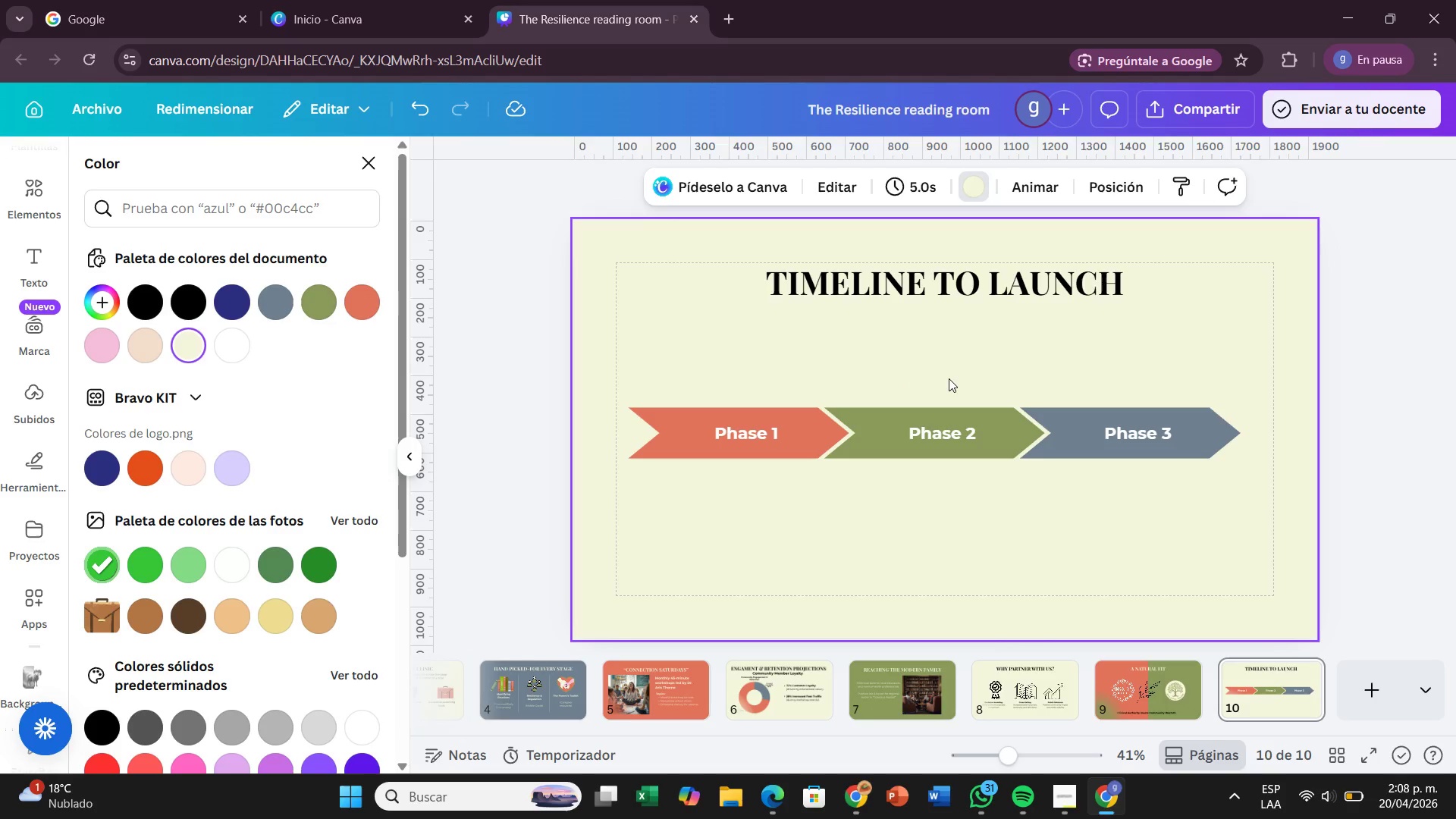 
left_click([23, 268])
 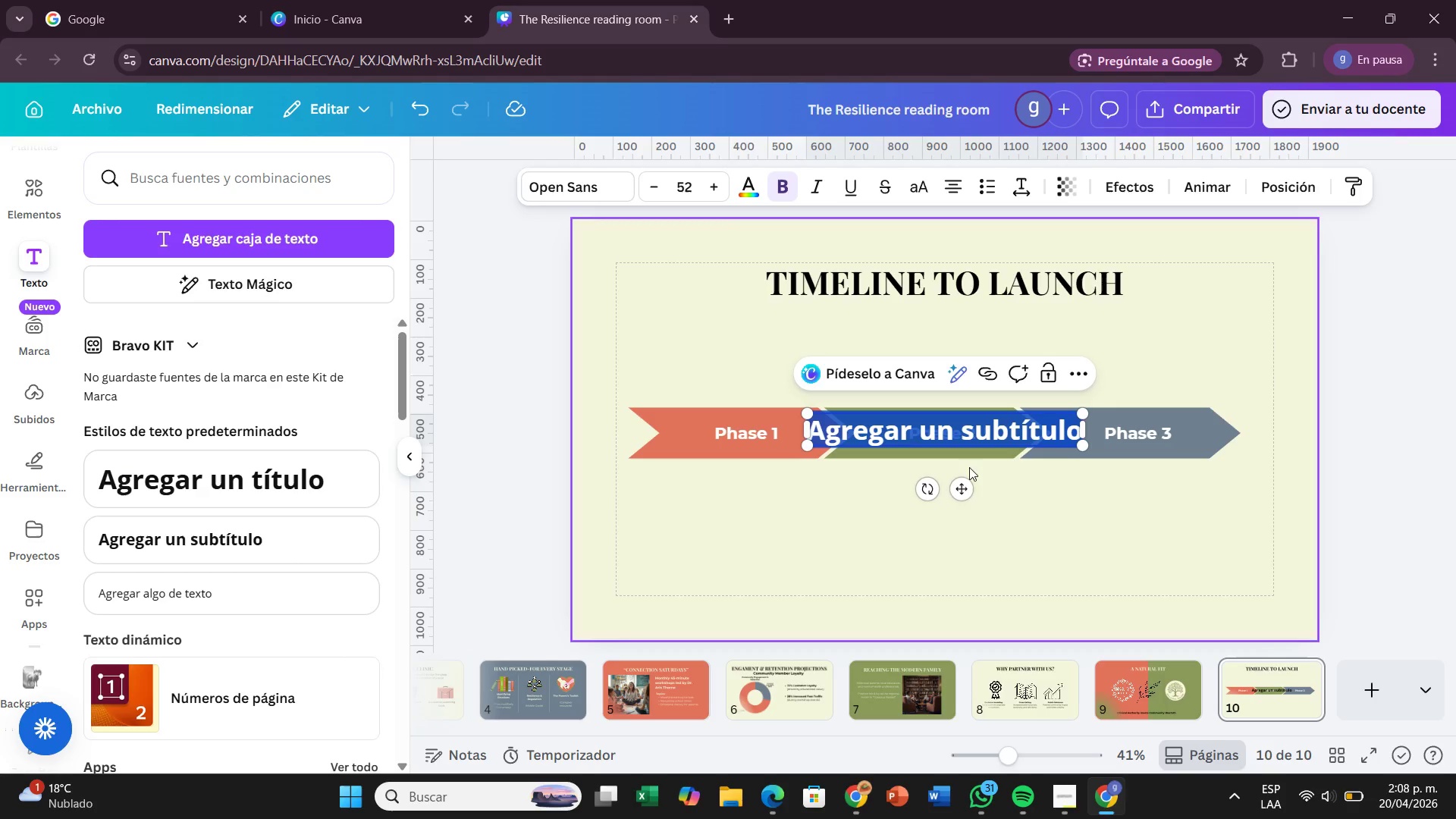 
left_click_drag(start_coordinate=[957, 488], to_coordinate=[792, 548])
 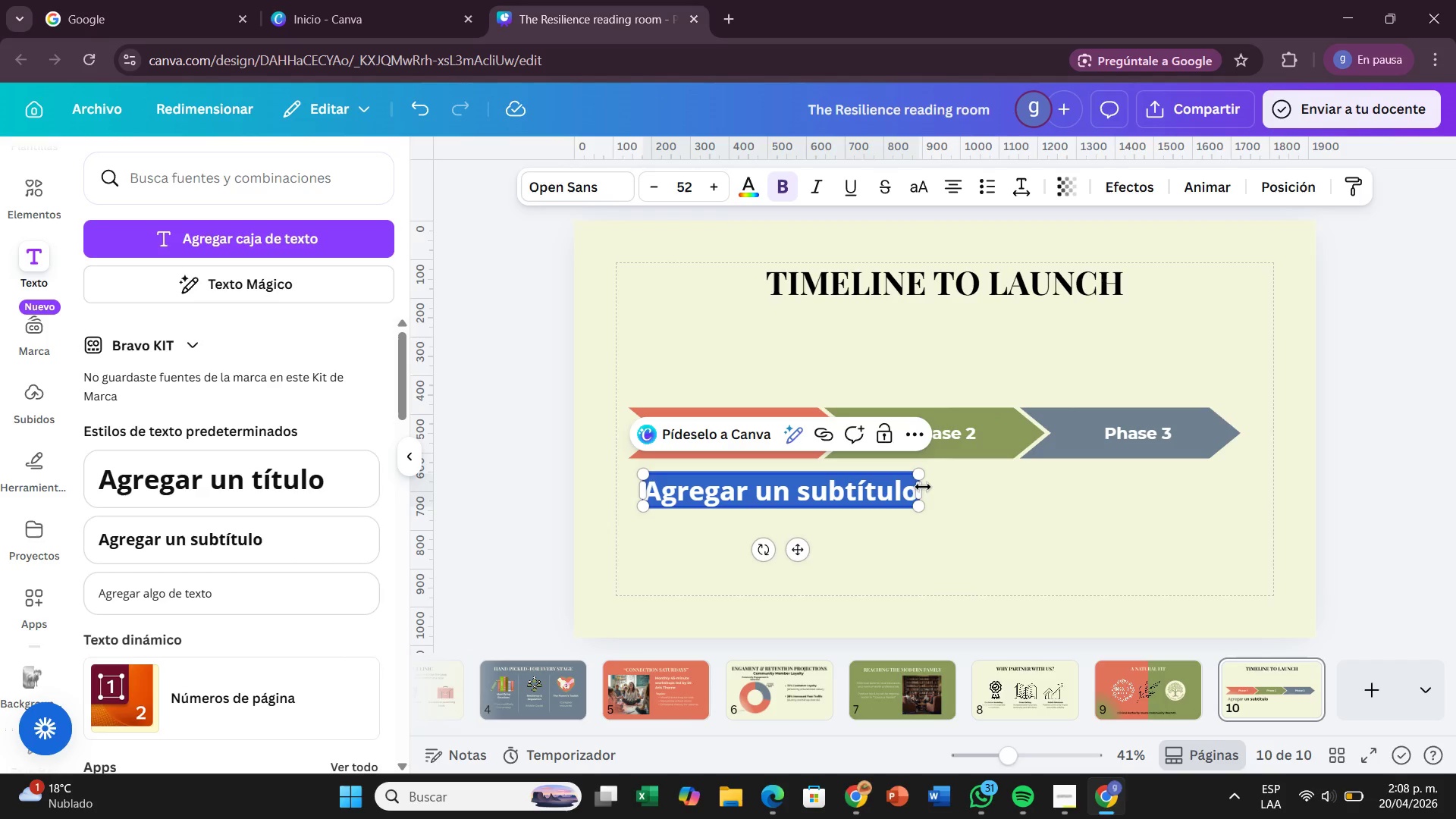 
left_click_drag(start_coordinate=[923, 487], to_coordinate=[853, 491])
 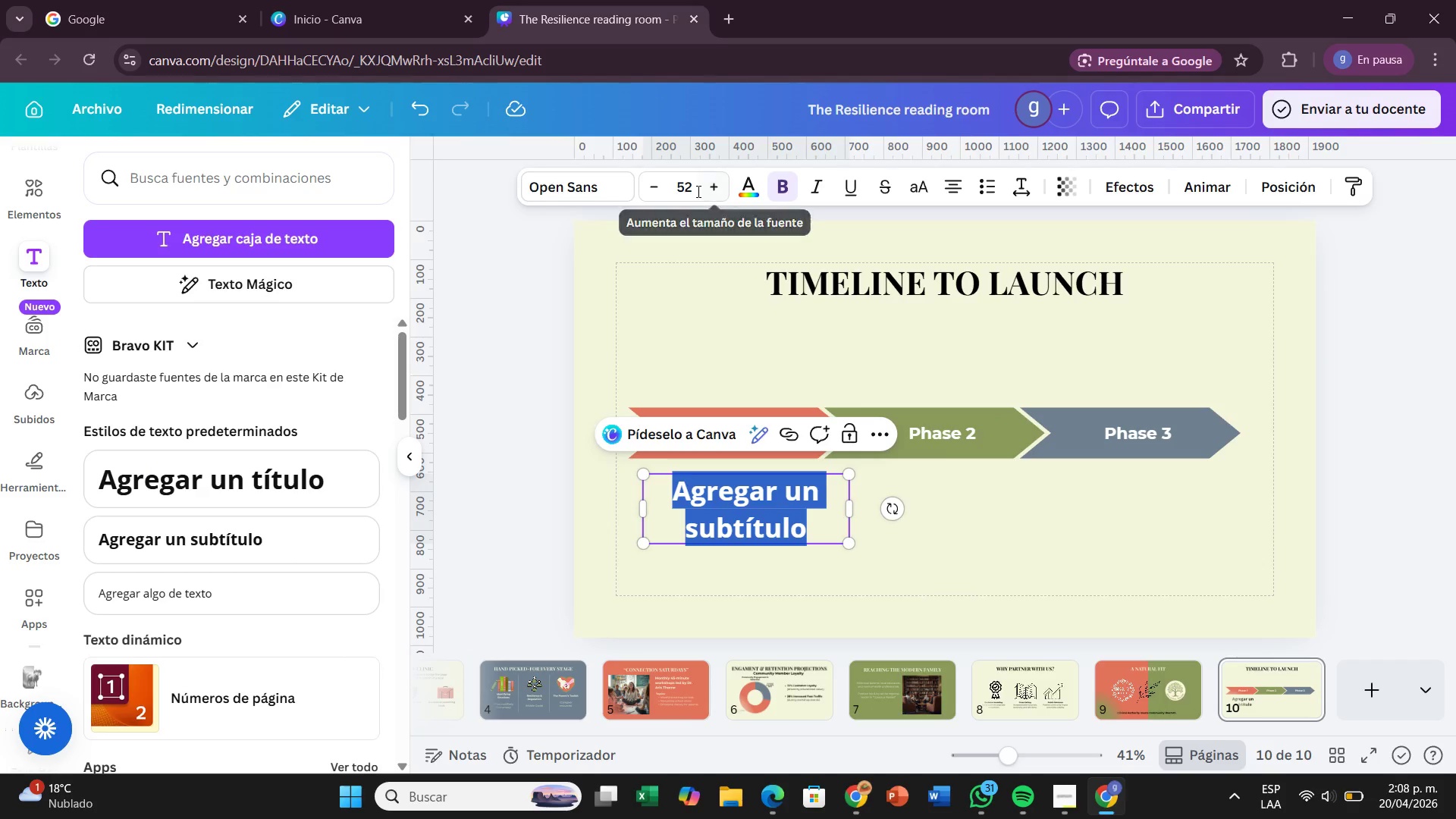 
left_click([689, 192])
 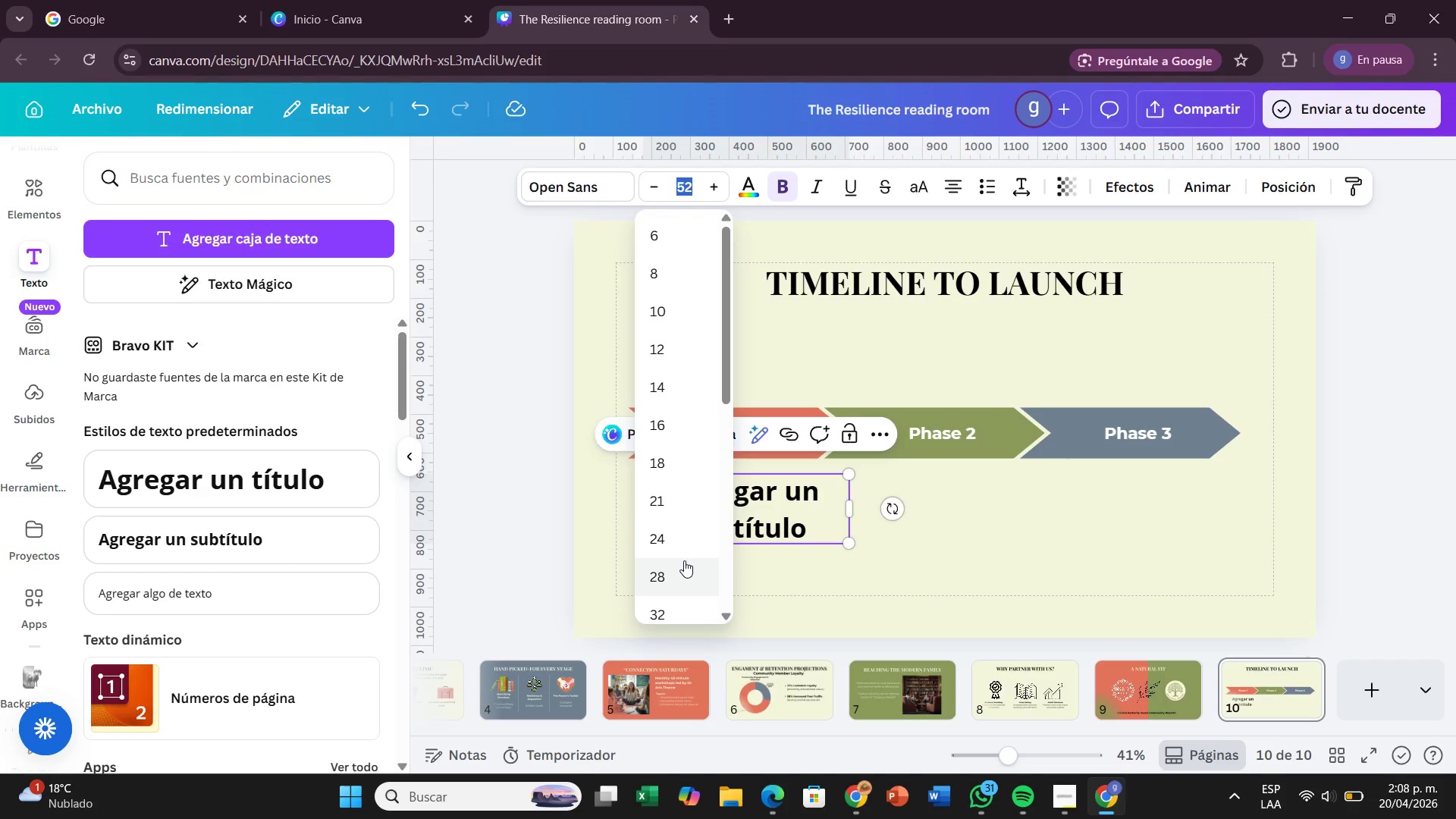 
left_click([684, 564])
 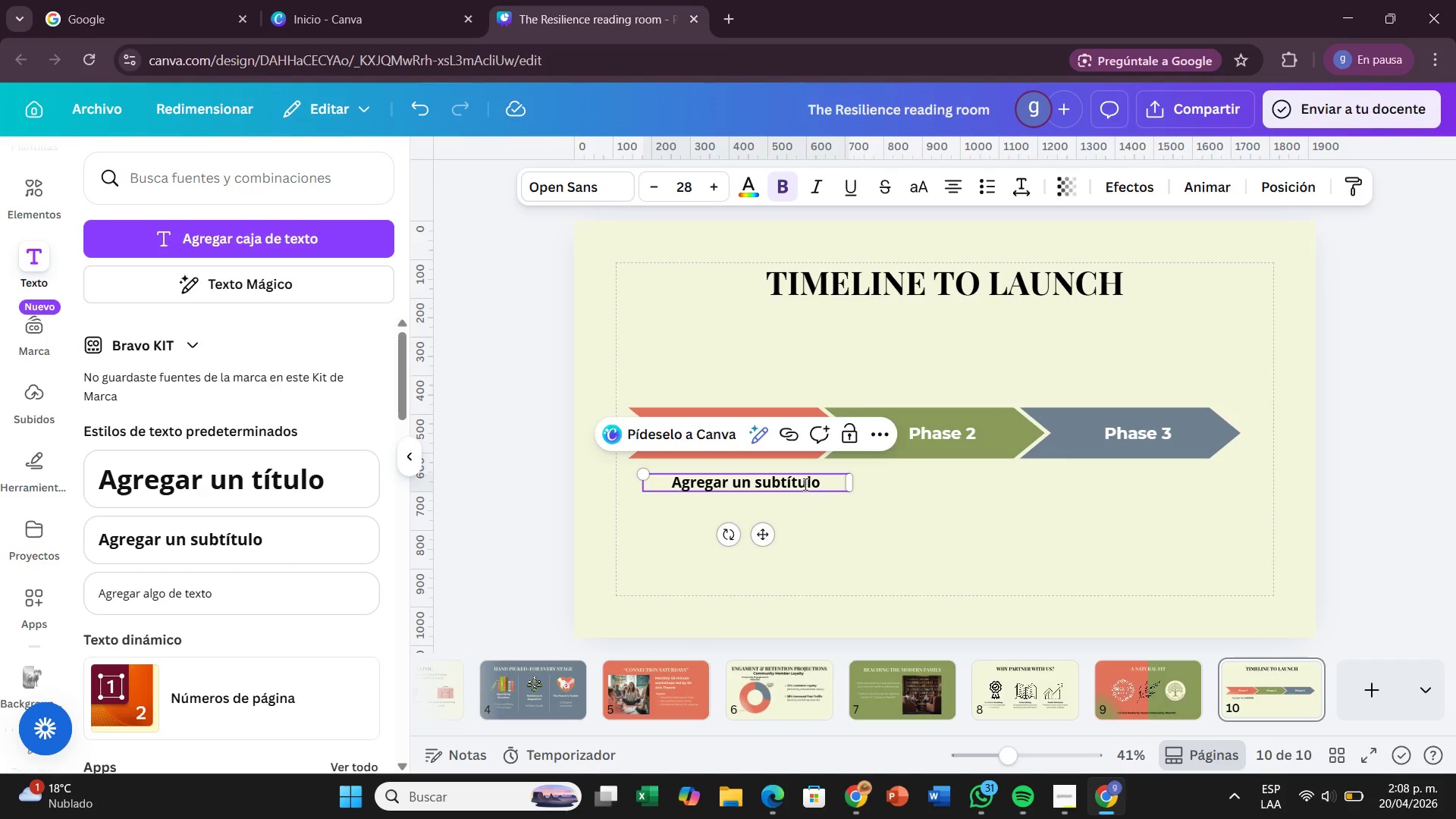 
left_click([804, 484])
 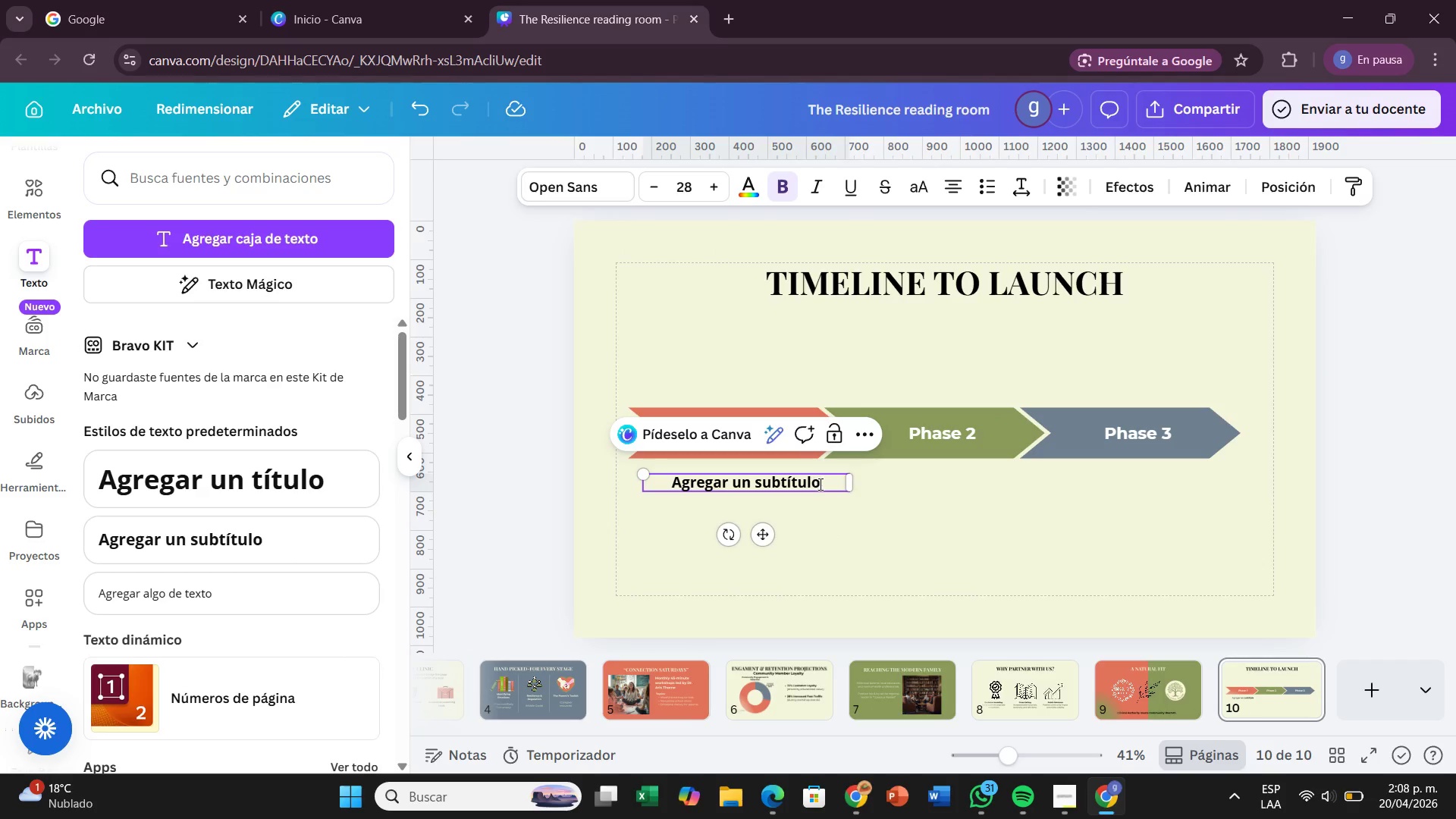 
left_click([819, 484])
 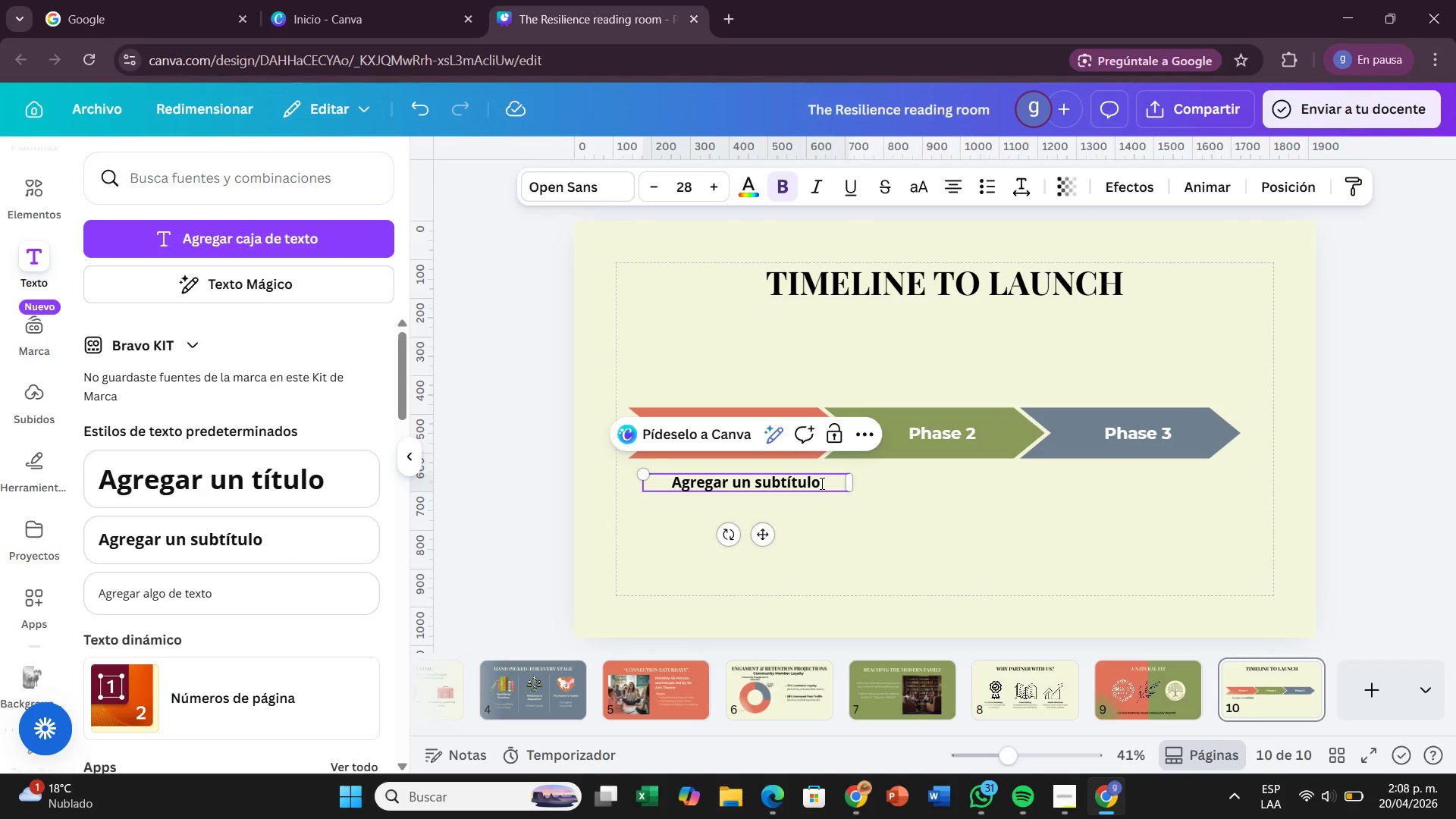 
hold_key(key=Backspace, duration=0.81)
 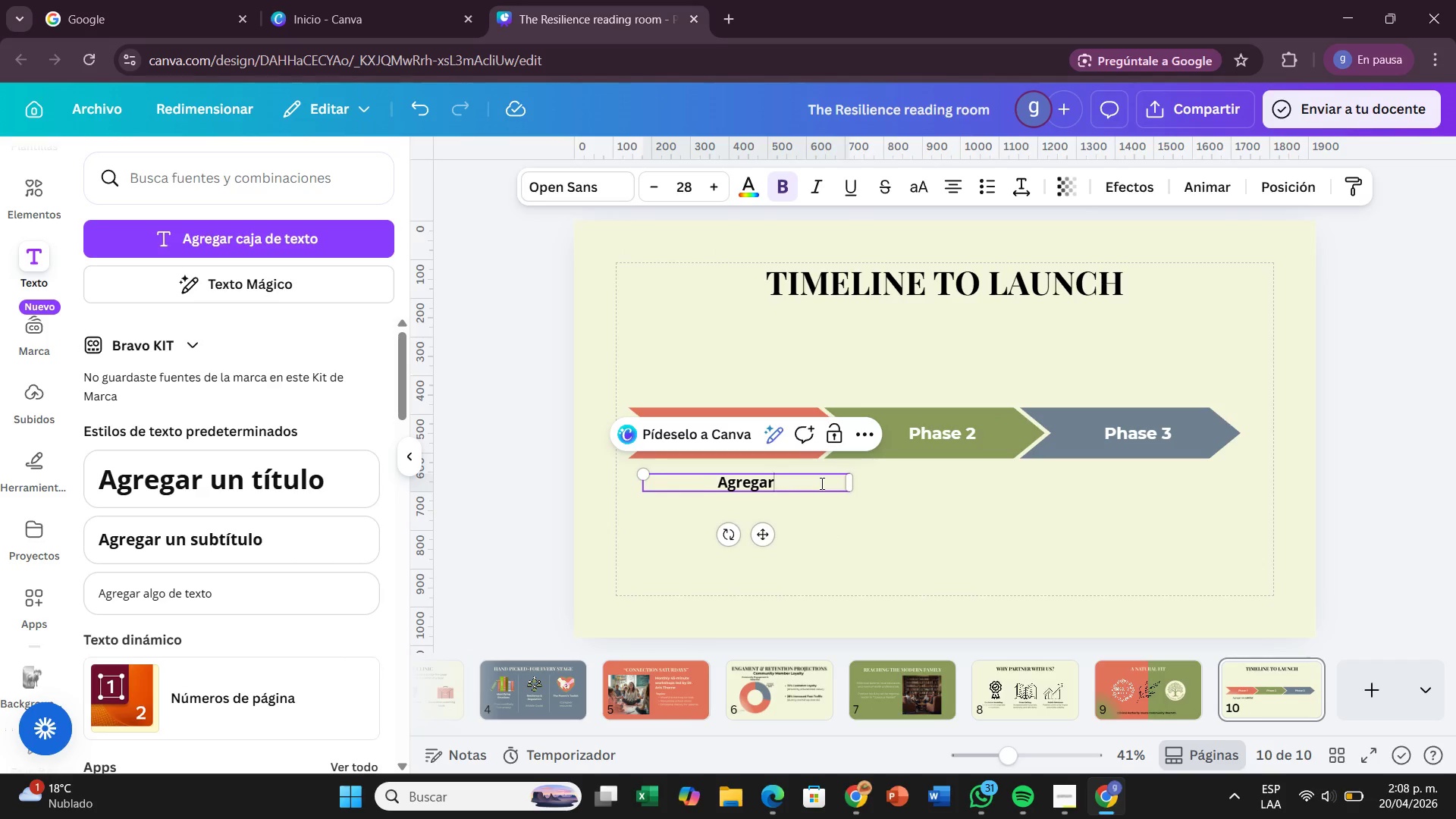 
key(Backspace)
 